 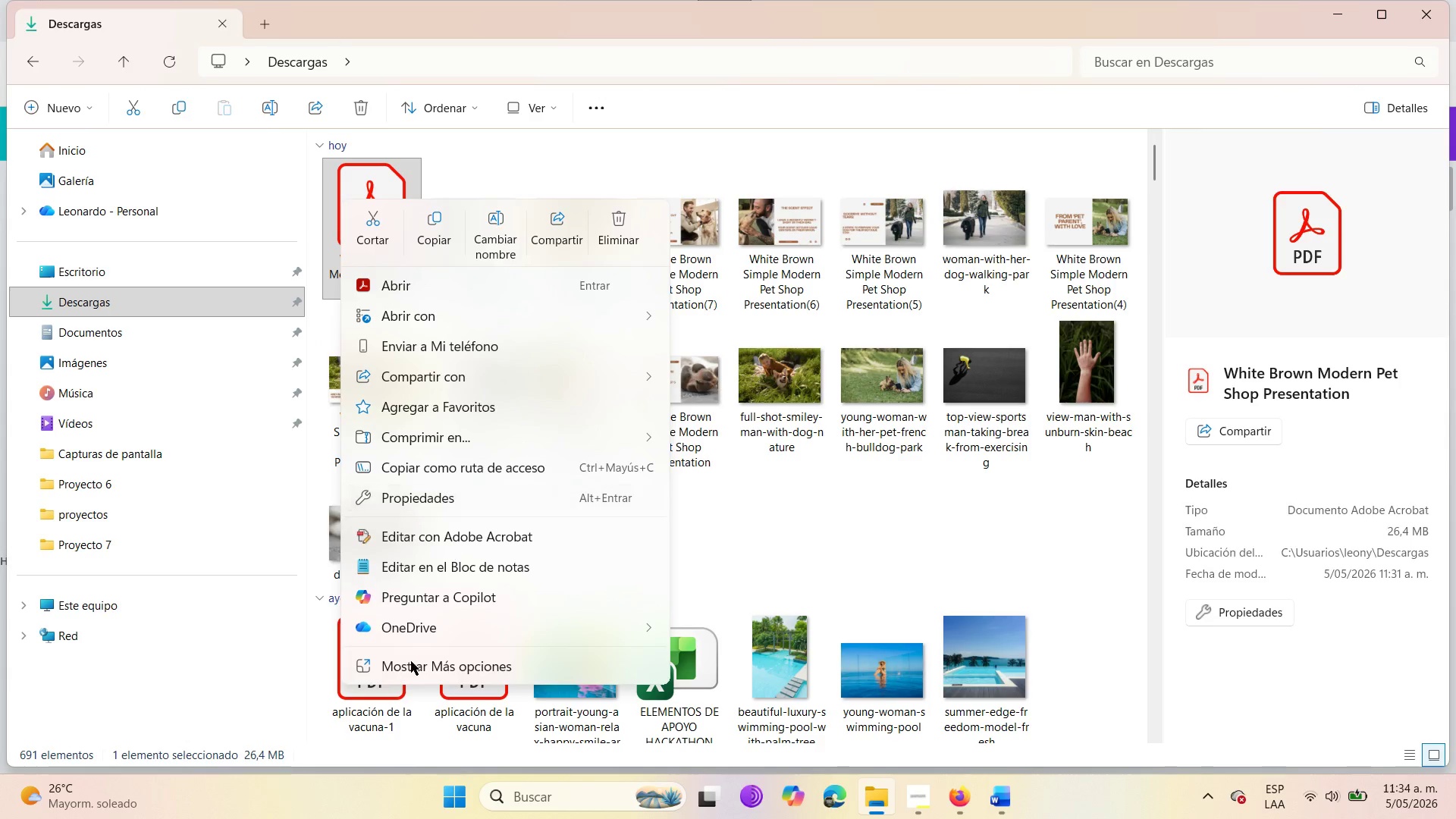 
left_click([485, 251])
 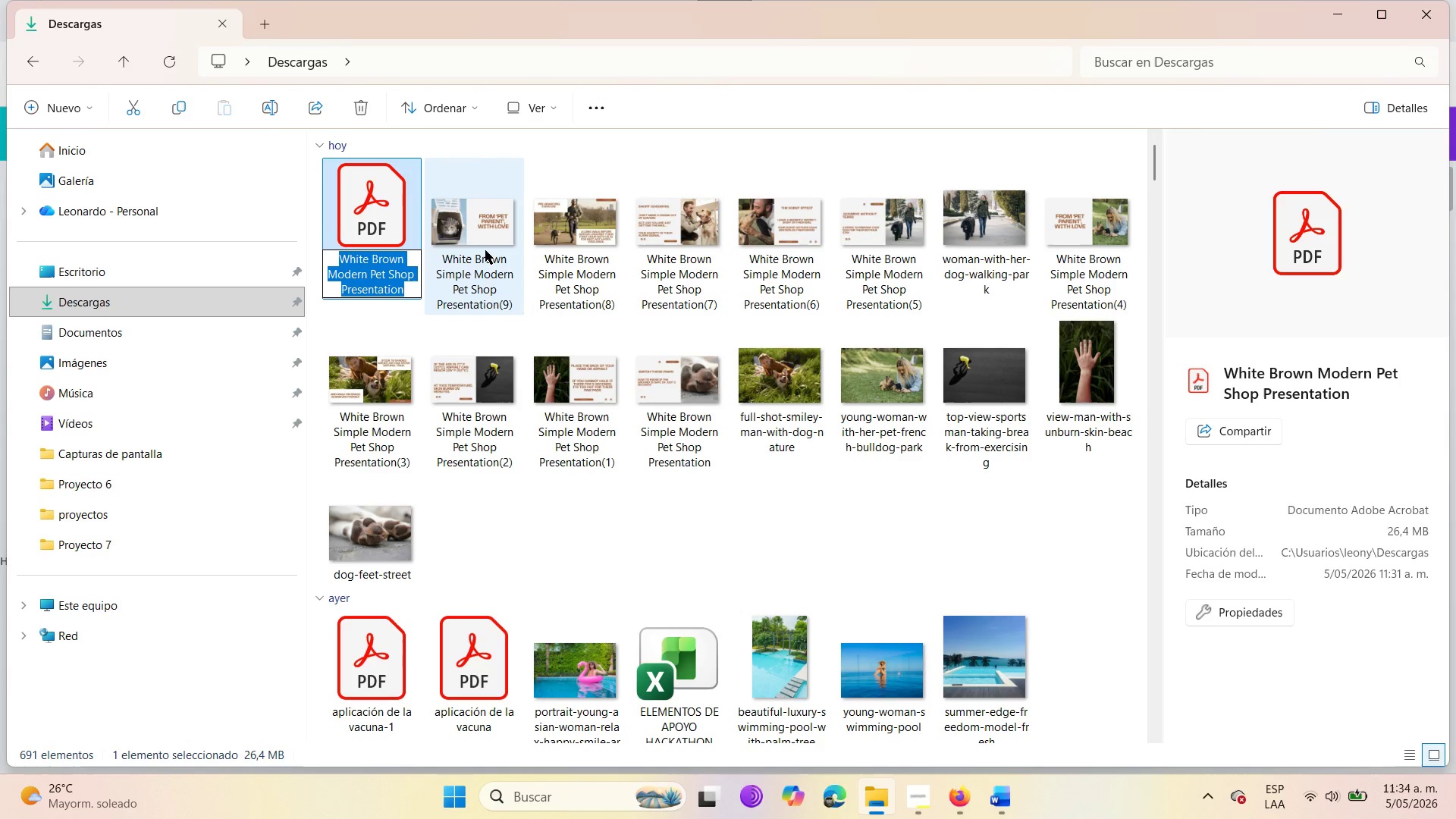 
key(Backspace)
type(The doofle)
key(Backspace)
key(Backspace)
key(Backspace)
type(dle secret )
key(Backspace)
type(> )
 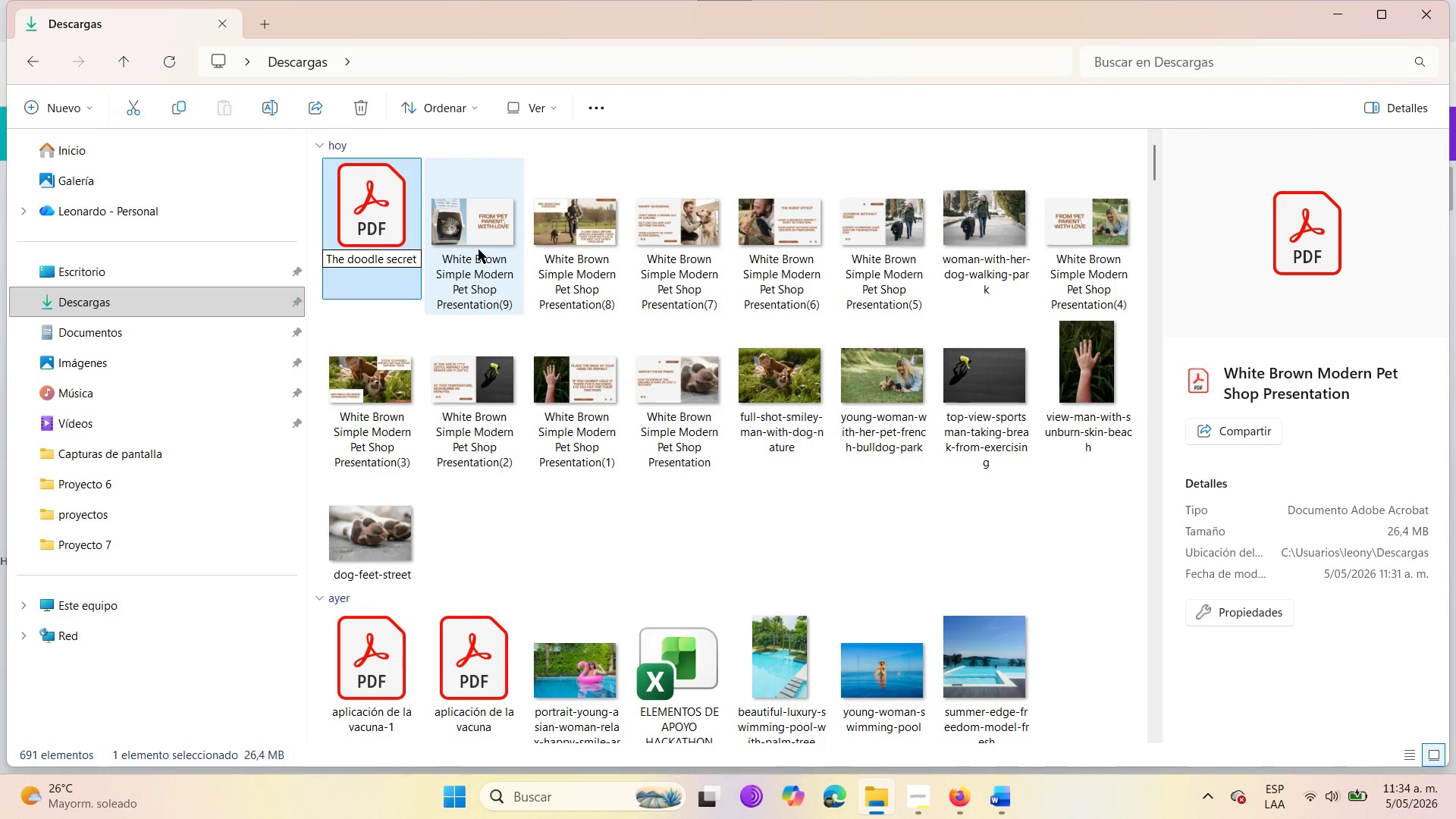 
key(Space)
 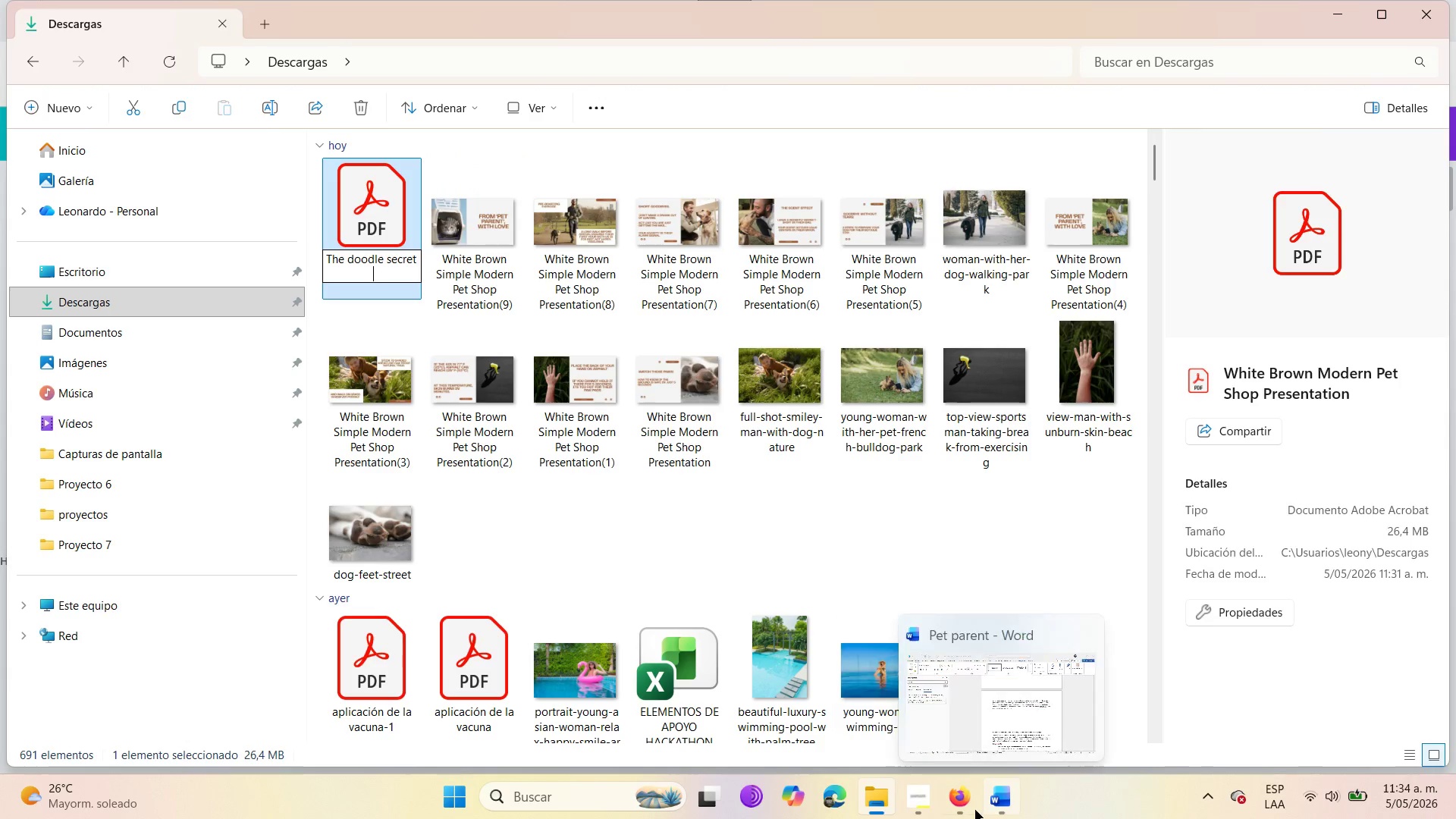 
left_click([965, 808])
 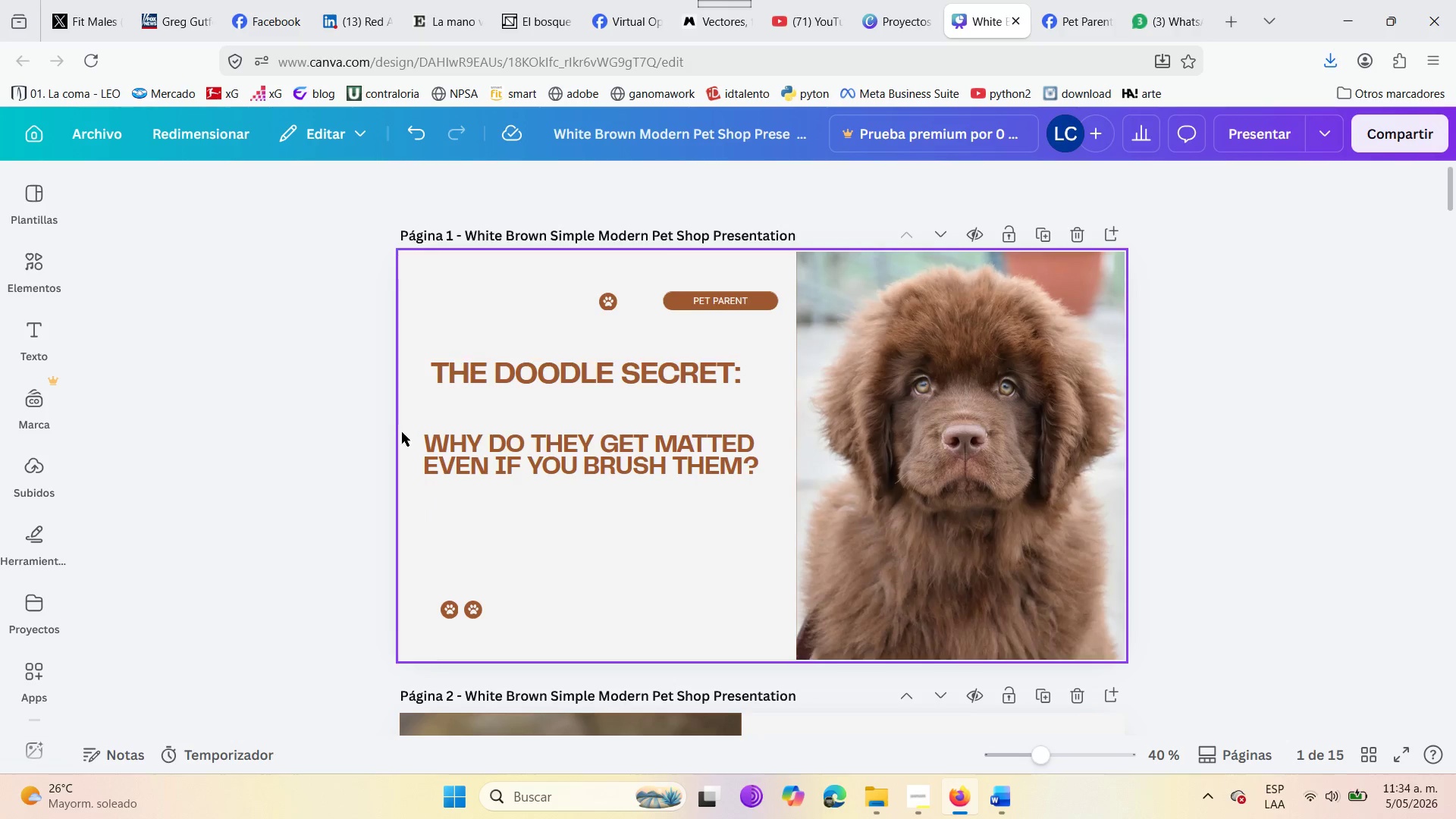 
left_click([428, 441])
 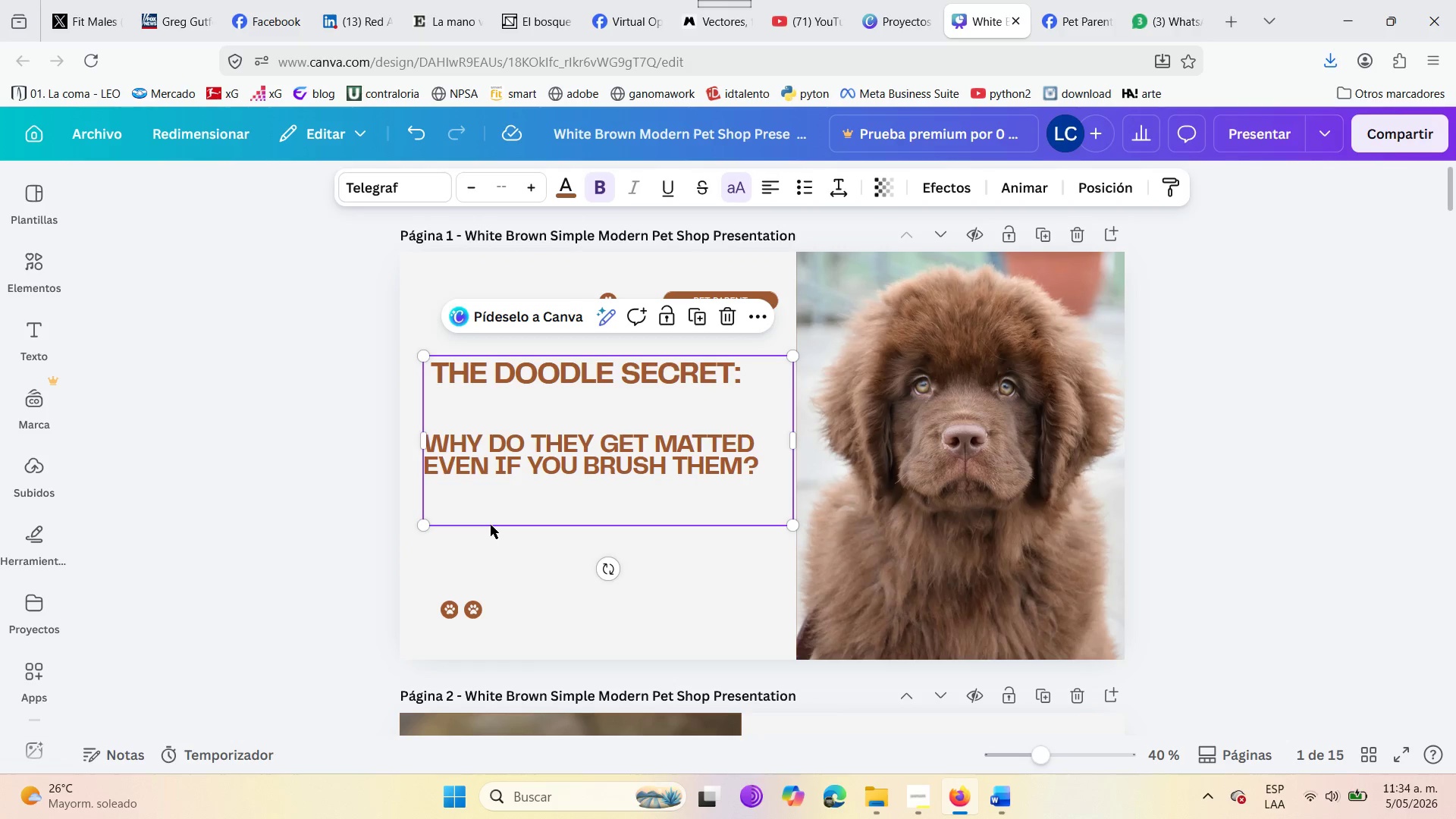 
double_click([713, 461])
 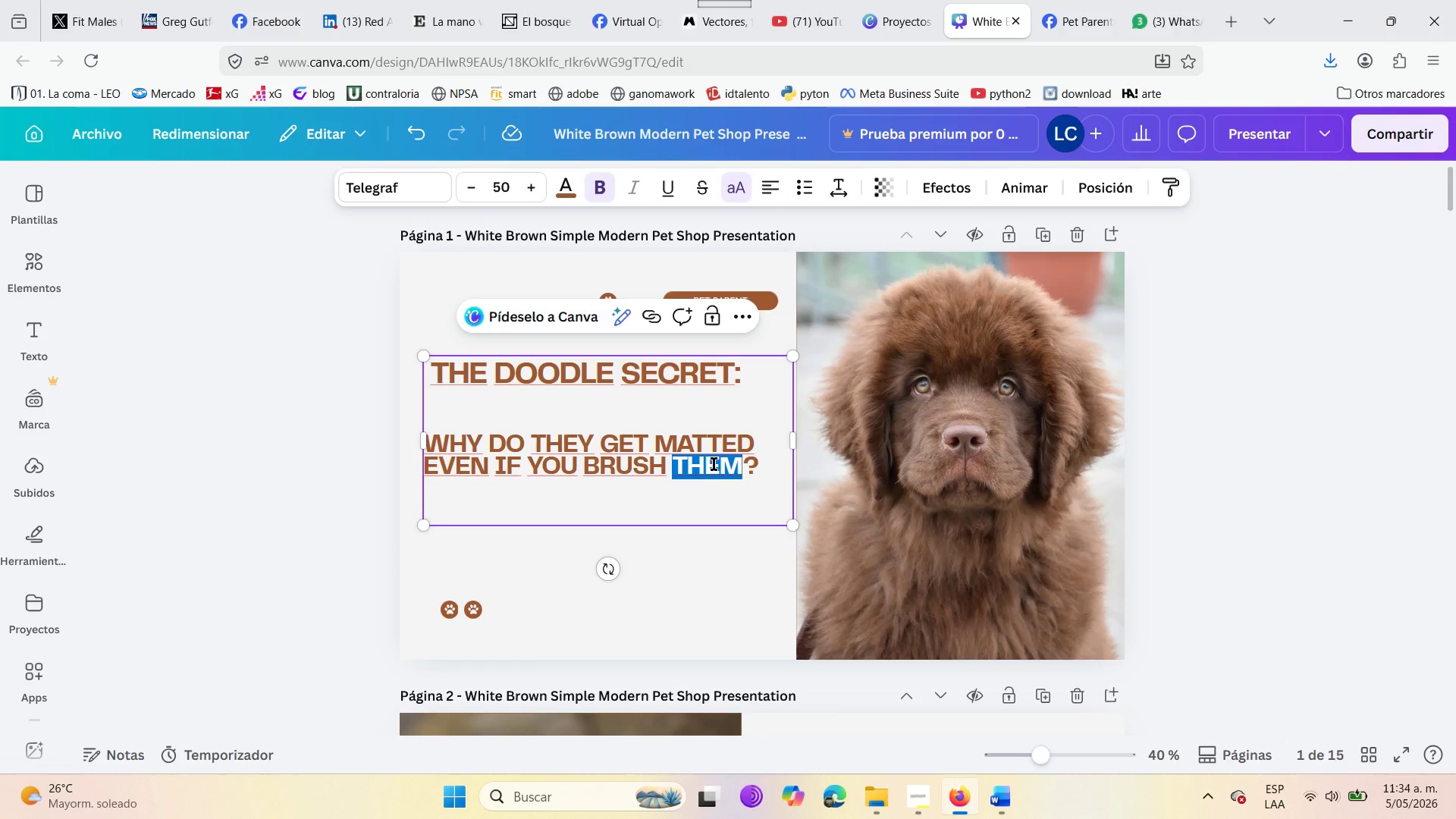 
left_click([720, 469])
 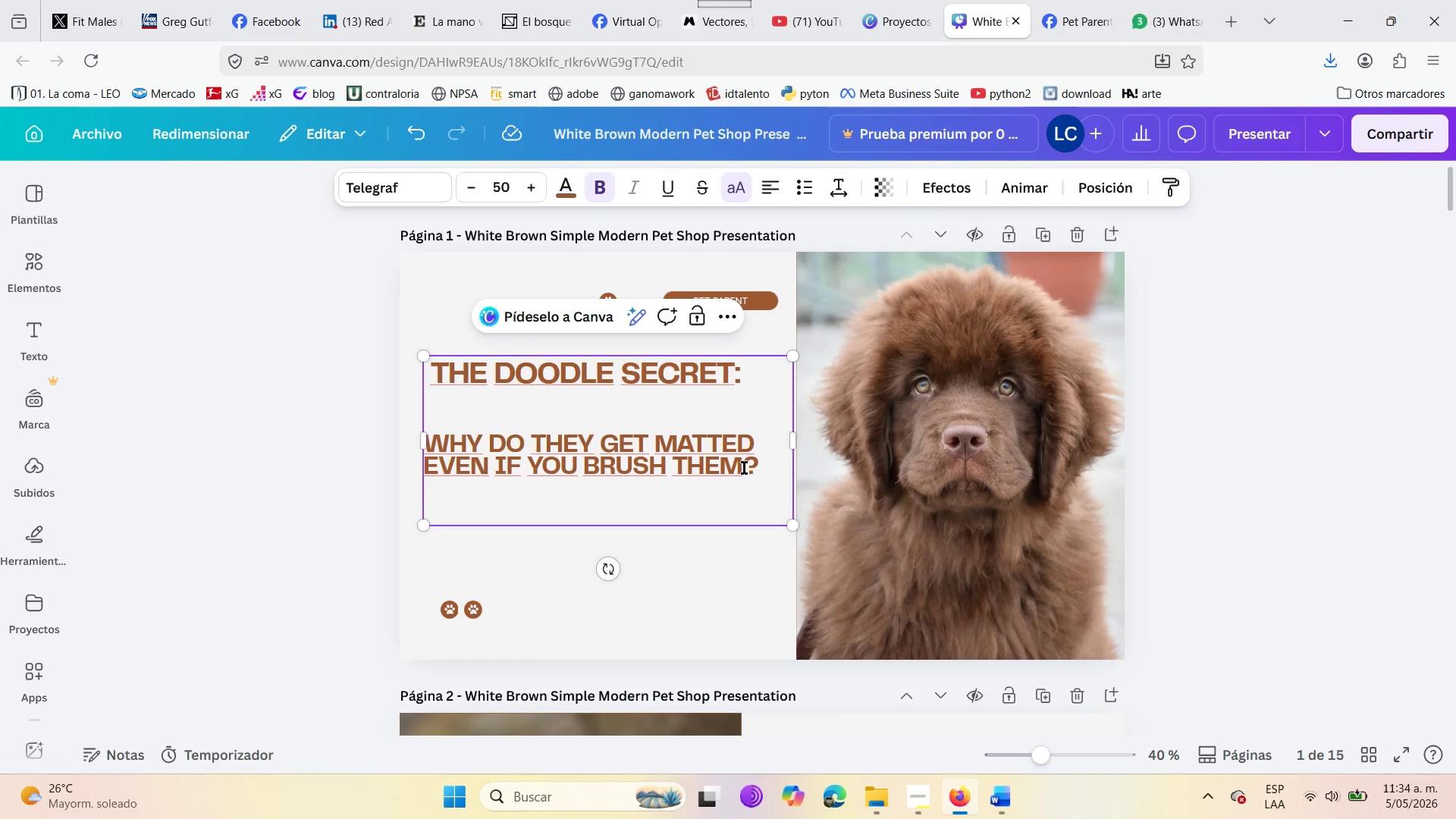 
left_click_drag(start_coordinate=[744, 468], to_coordinate=[431, 445])
 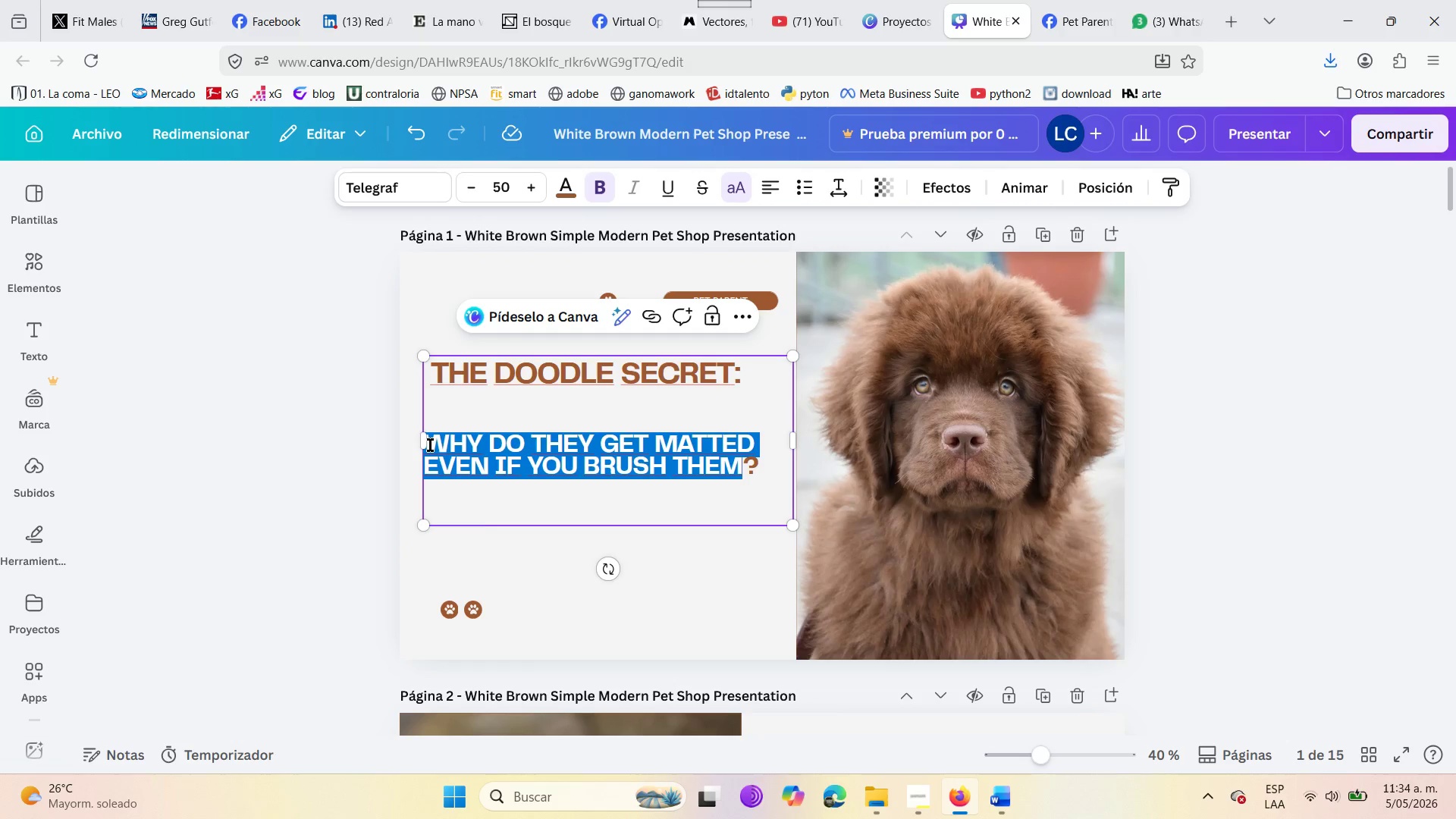 
key(Control+ControlLeft)
 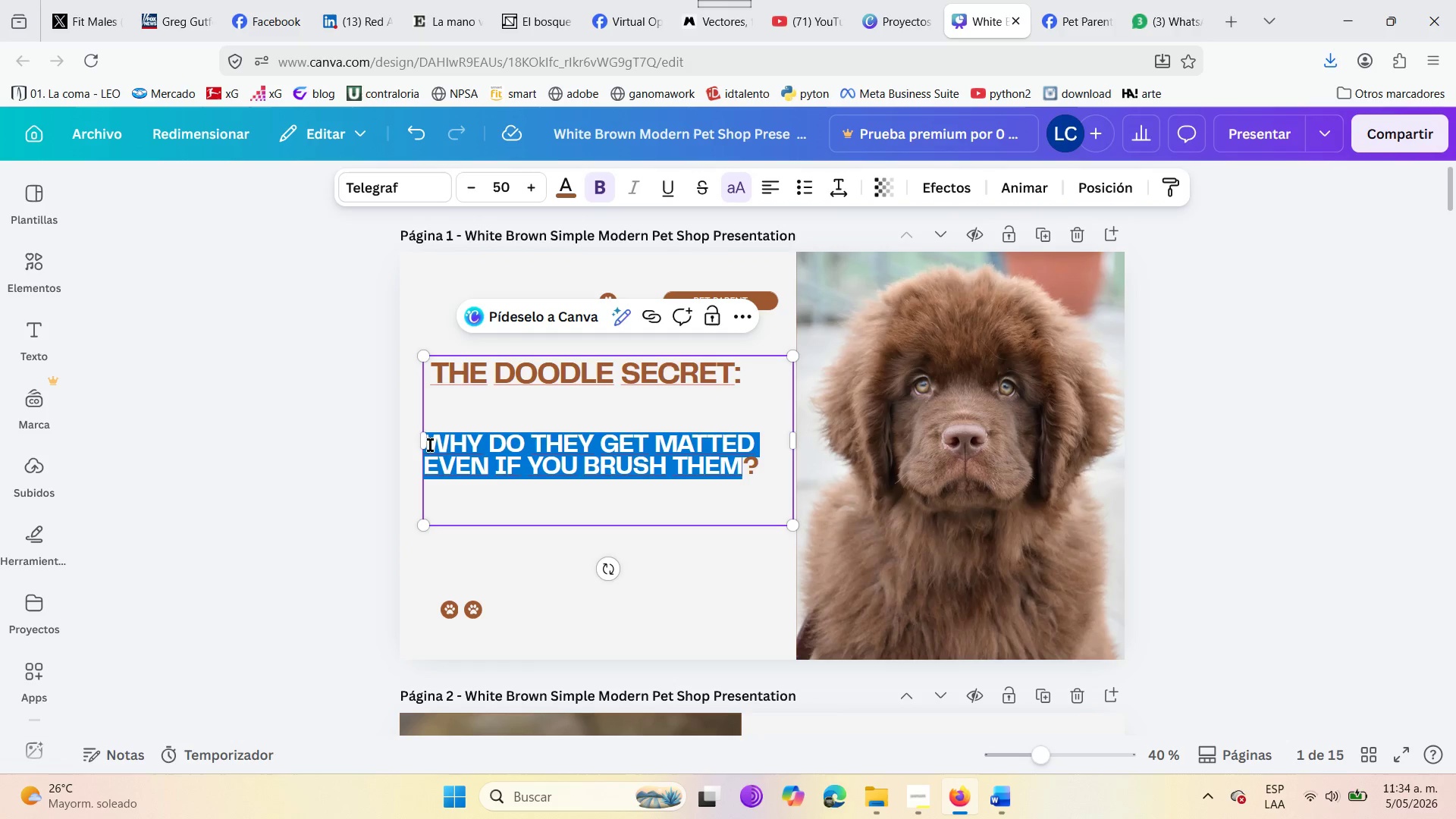 
key(Control+C)
 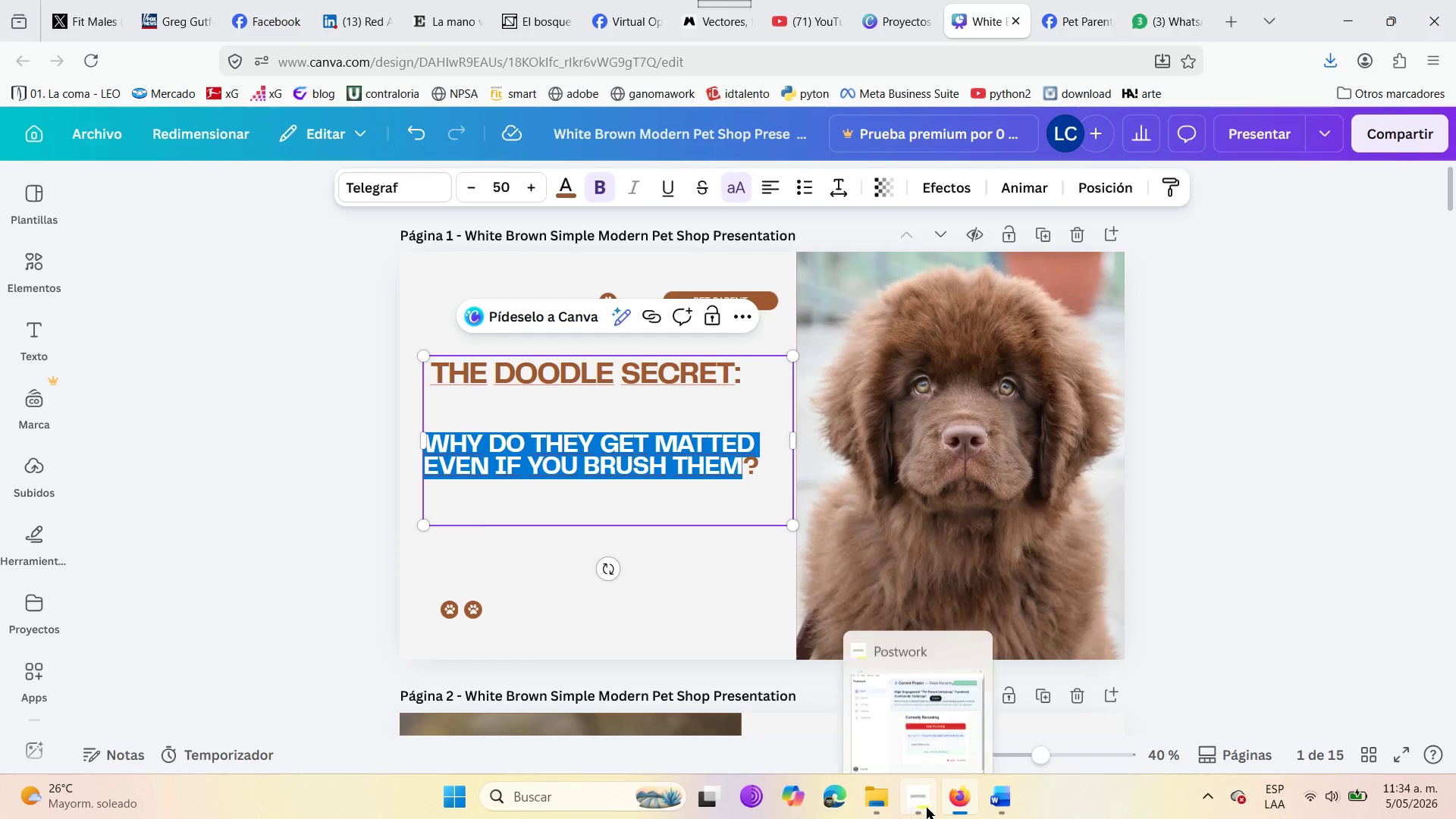 
left_click([877, 803])
 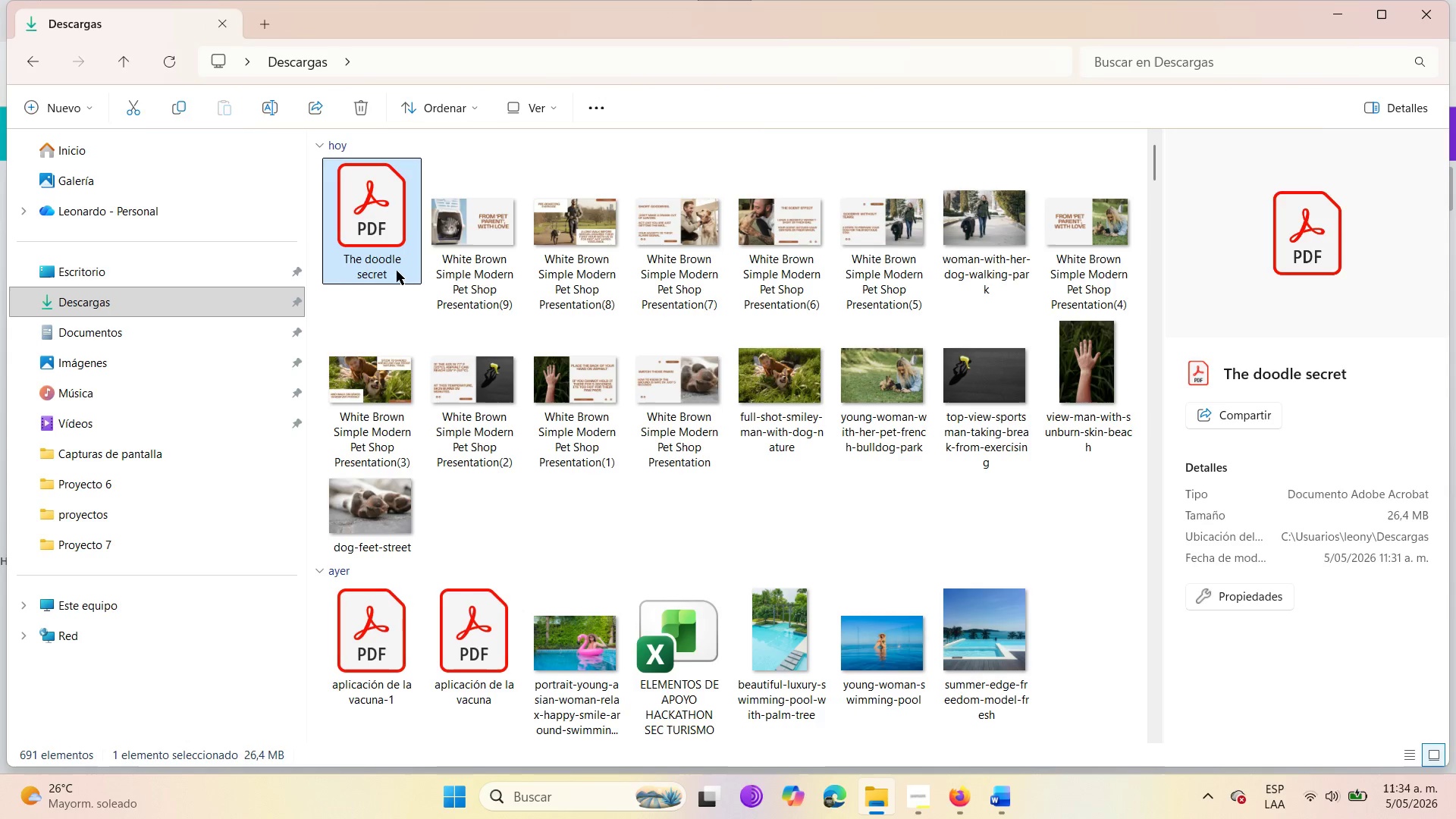 
left_click([391, 267])
 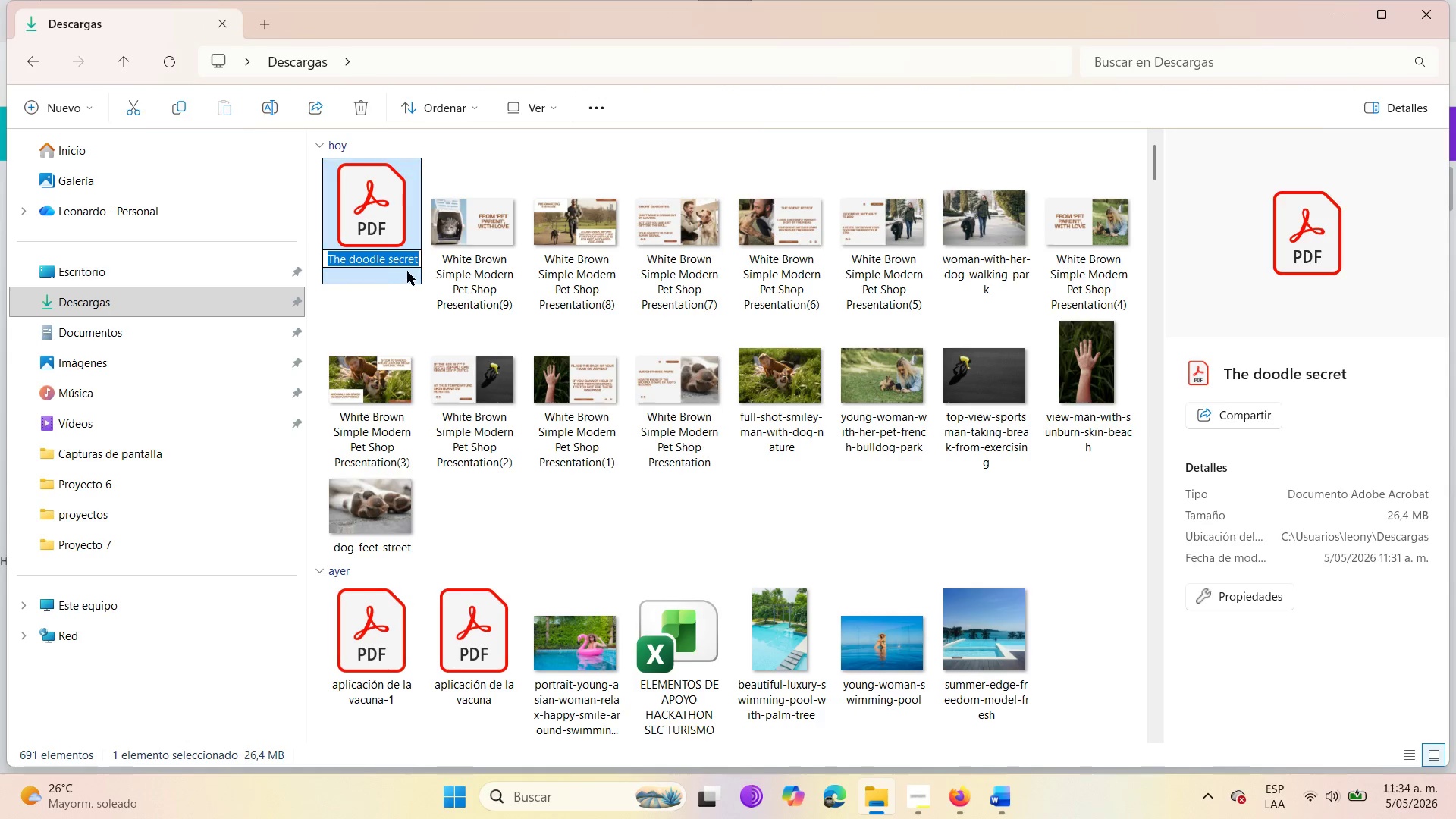 
left_click([419, 262])
 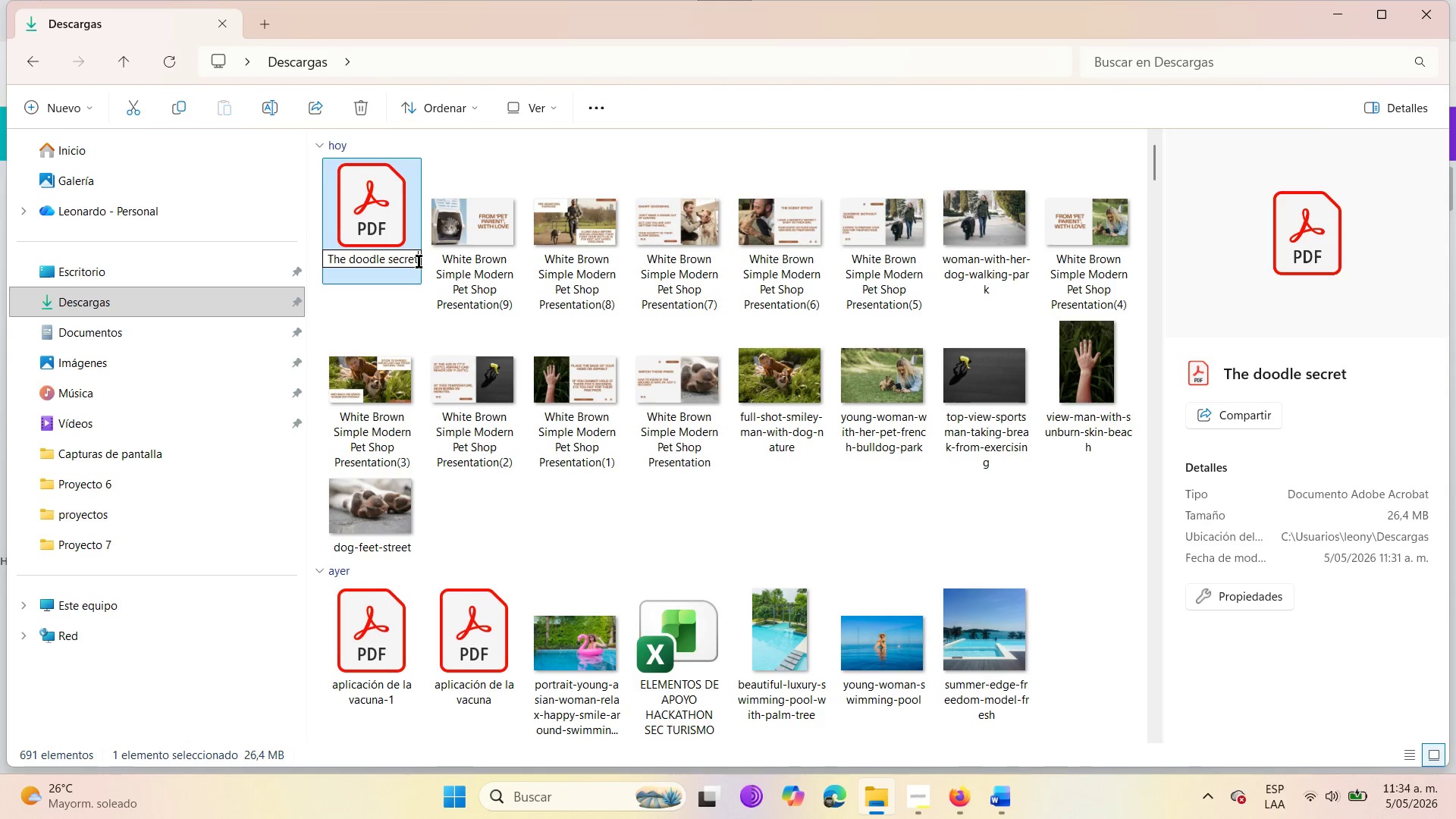 
key(Space)
 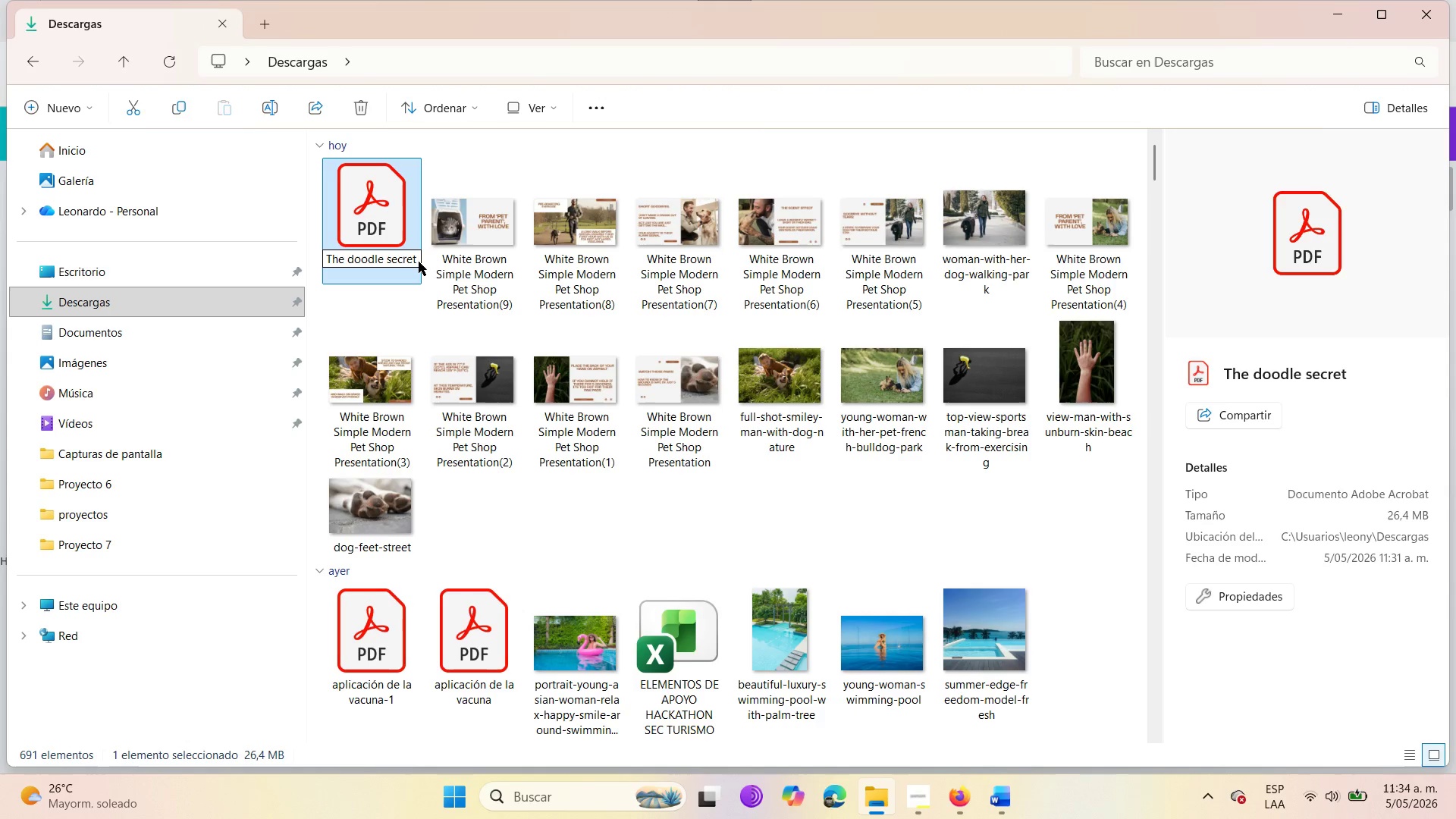 
key(Control+V)
 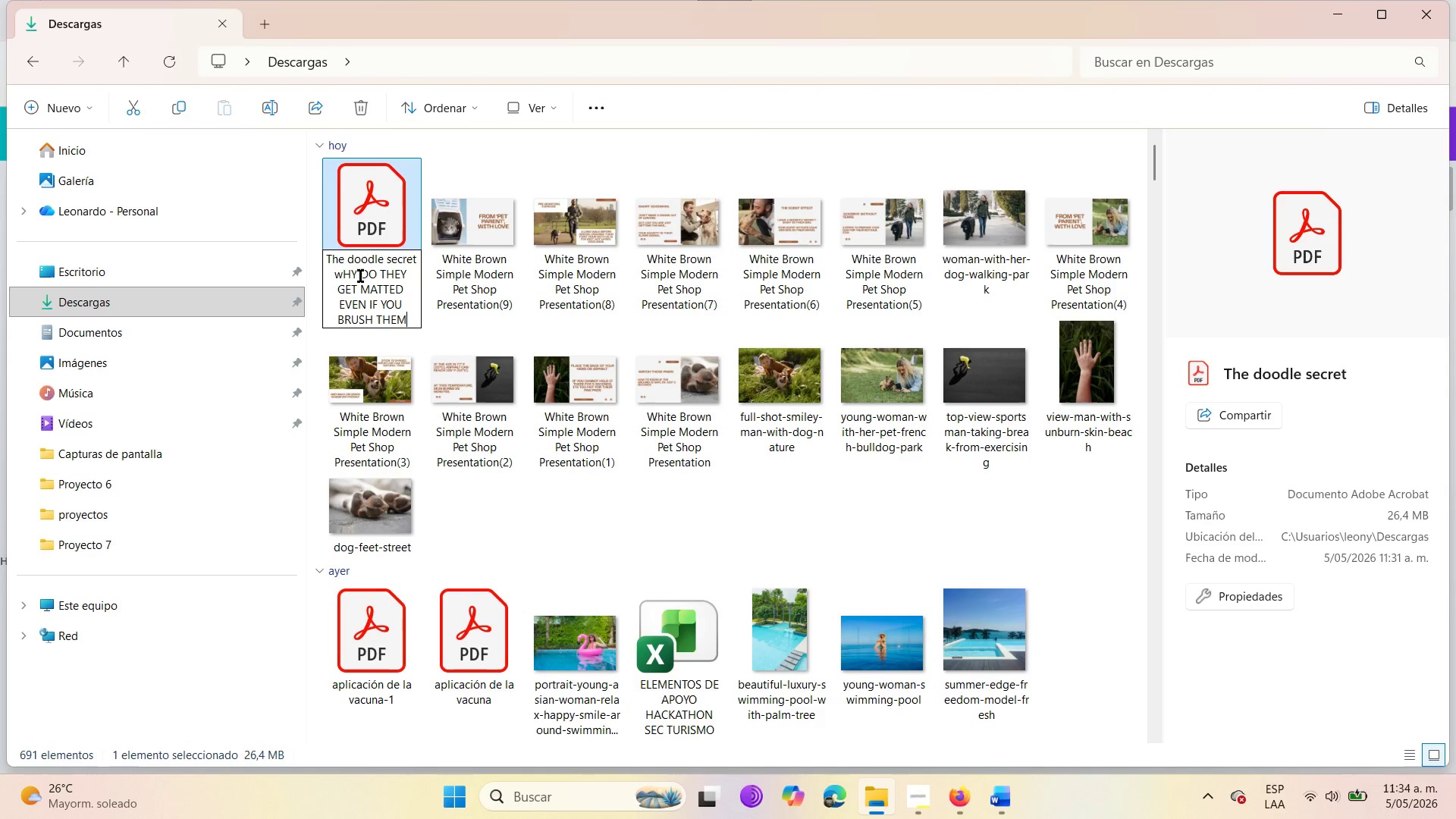 
left_click([347, 276])
 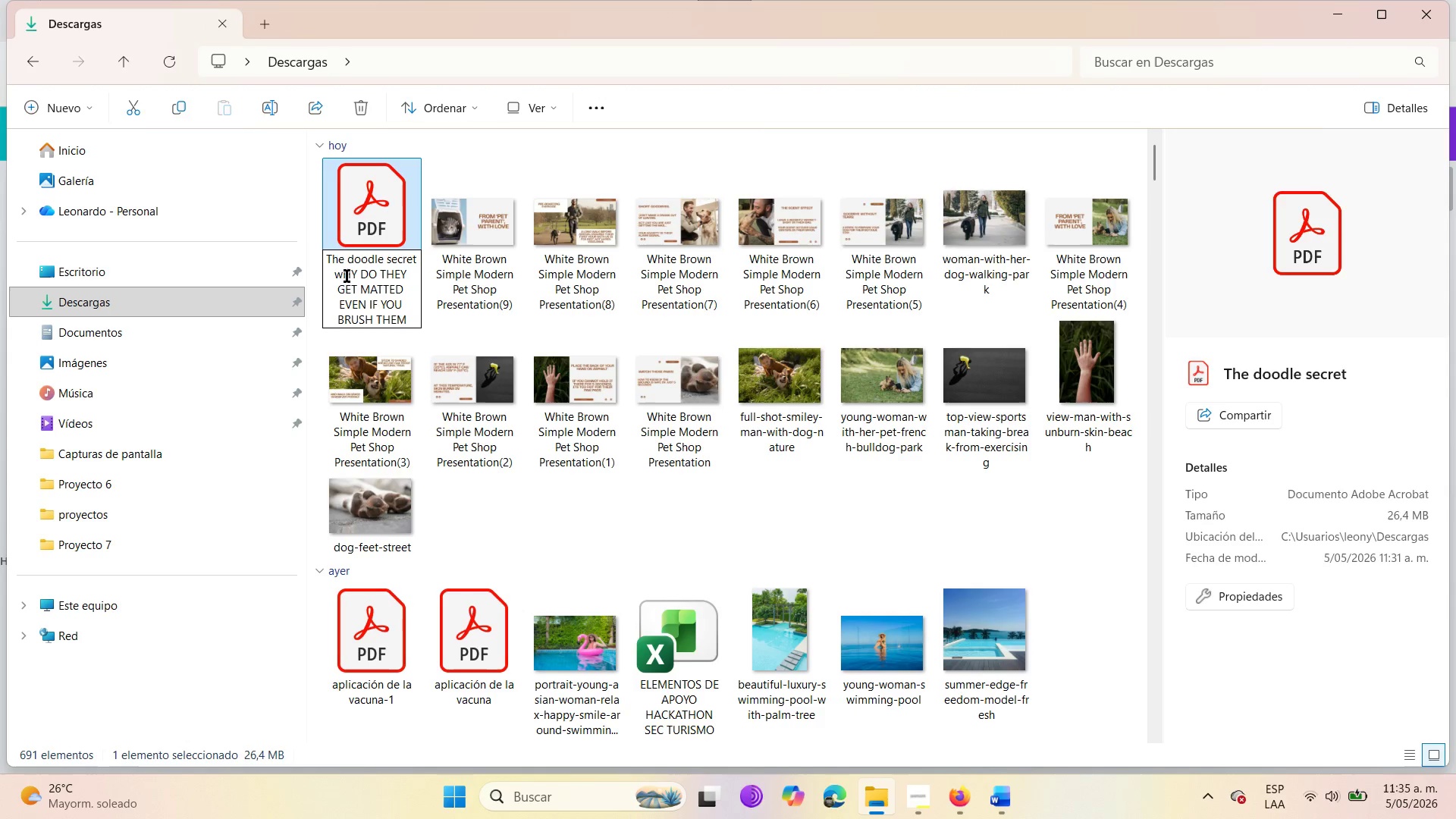 
key(Backspace)
 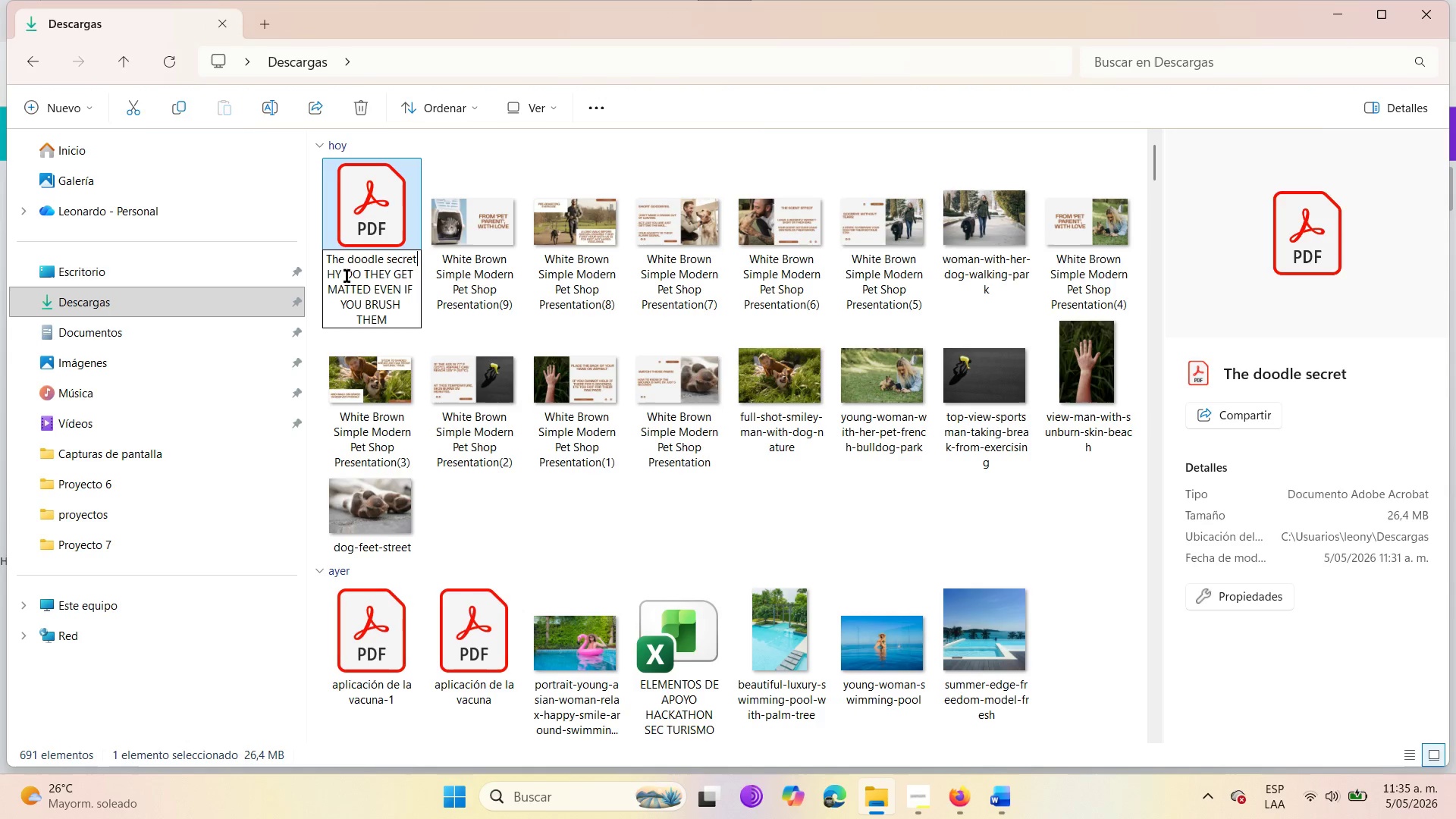 
key(CapsLock)
 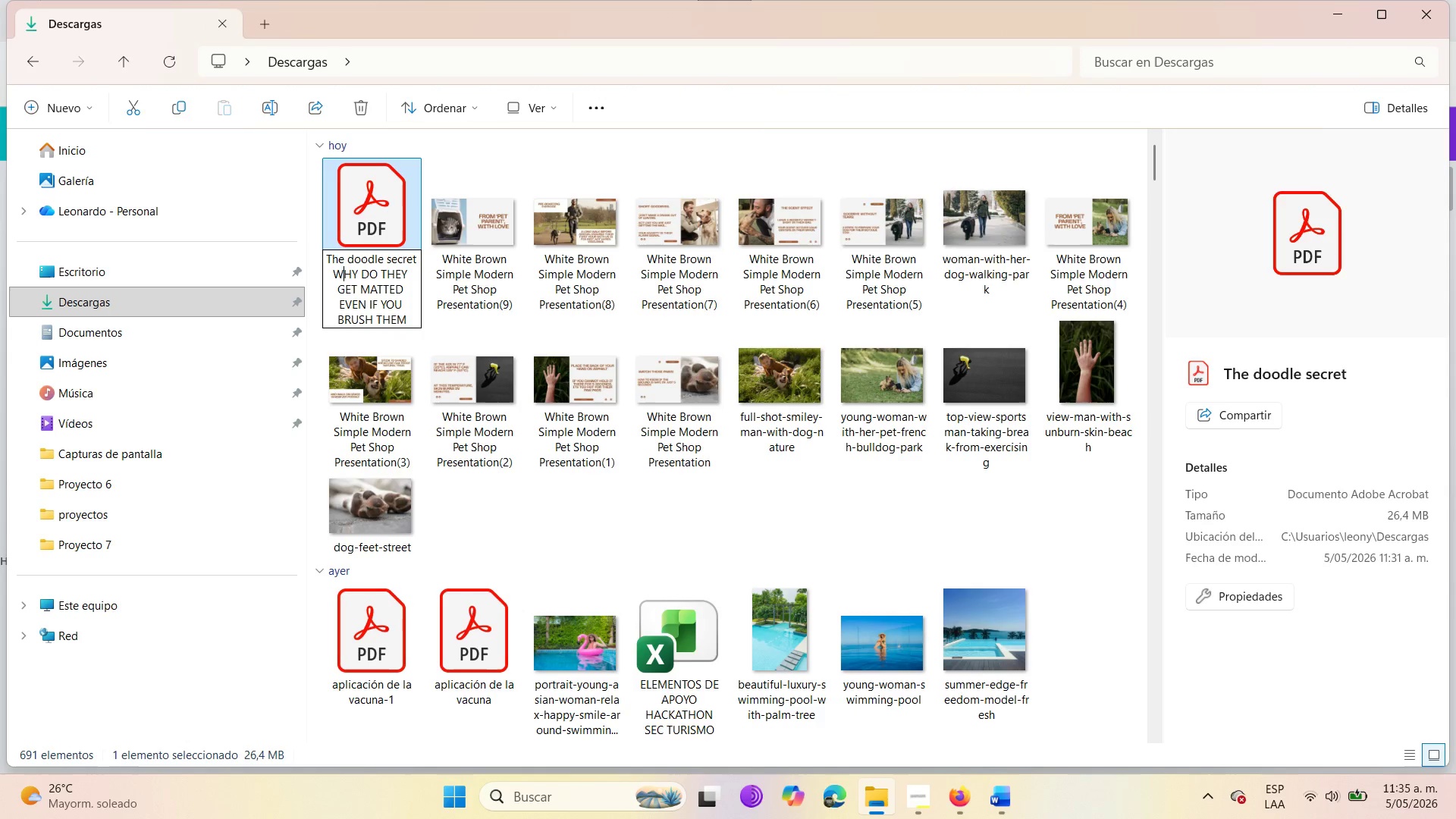 
key(W)
 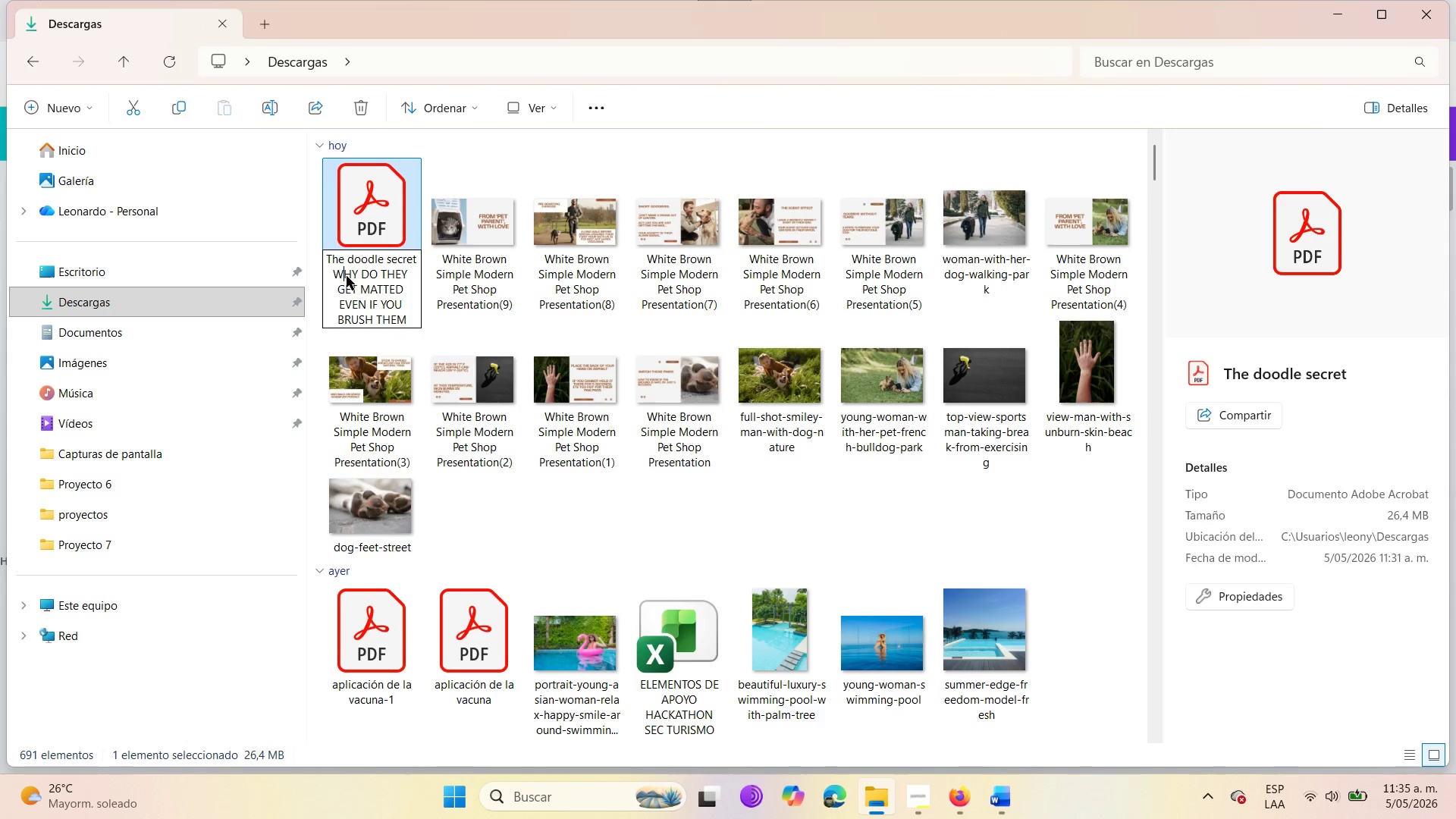 
key(CapsLock)
 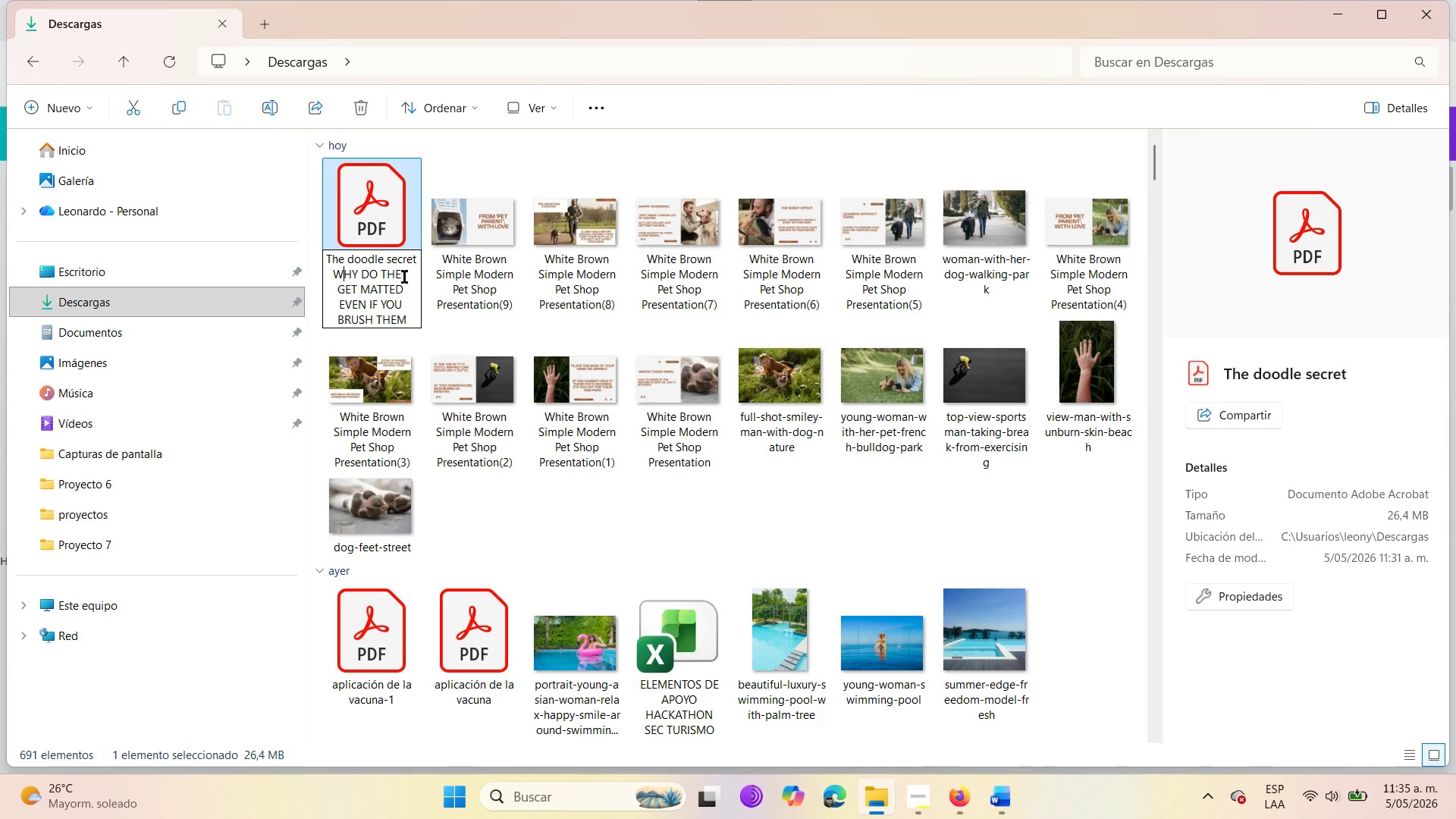 
left_click([418, 256])
 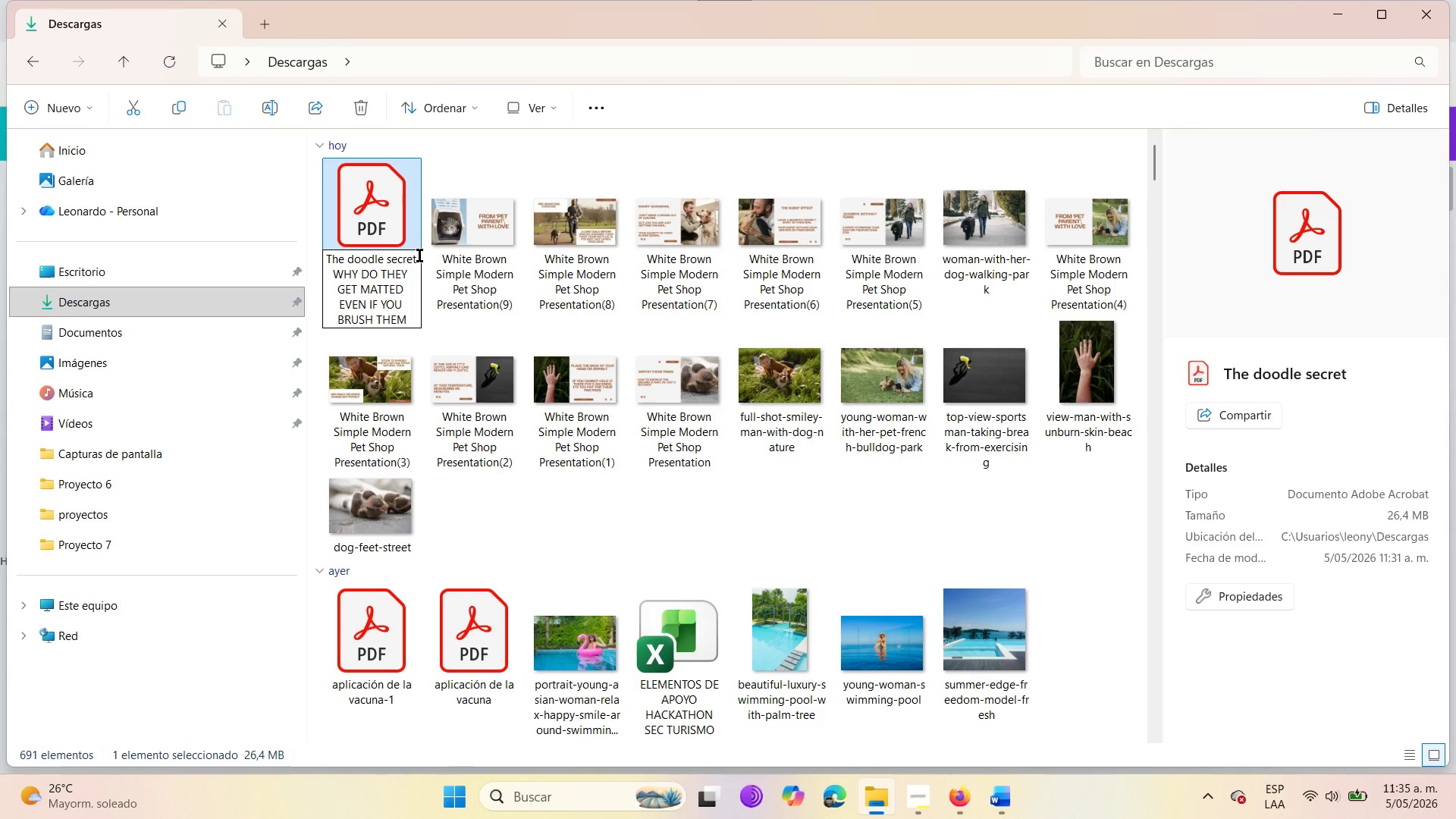 
hold_key(key=Backspace, duration=0.89)
 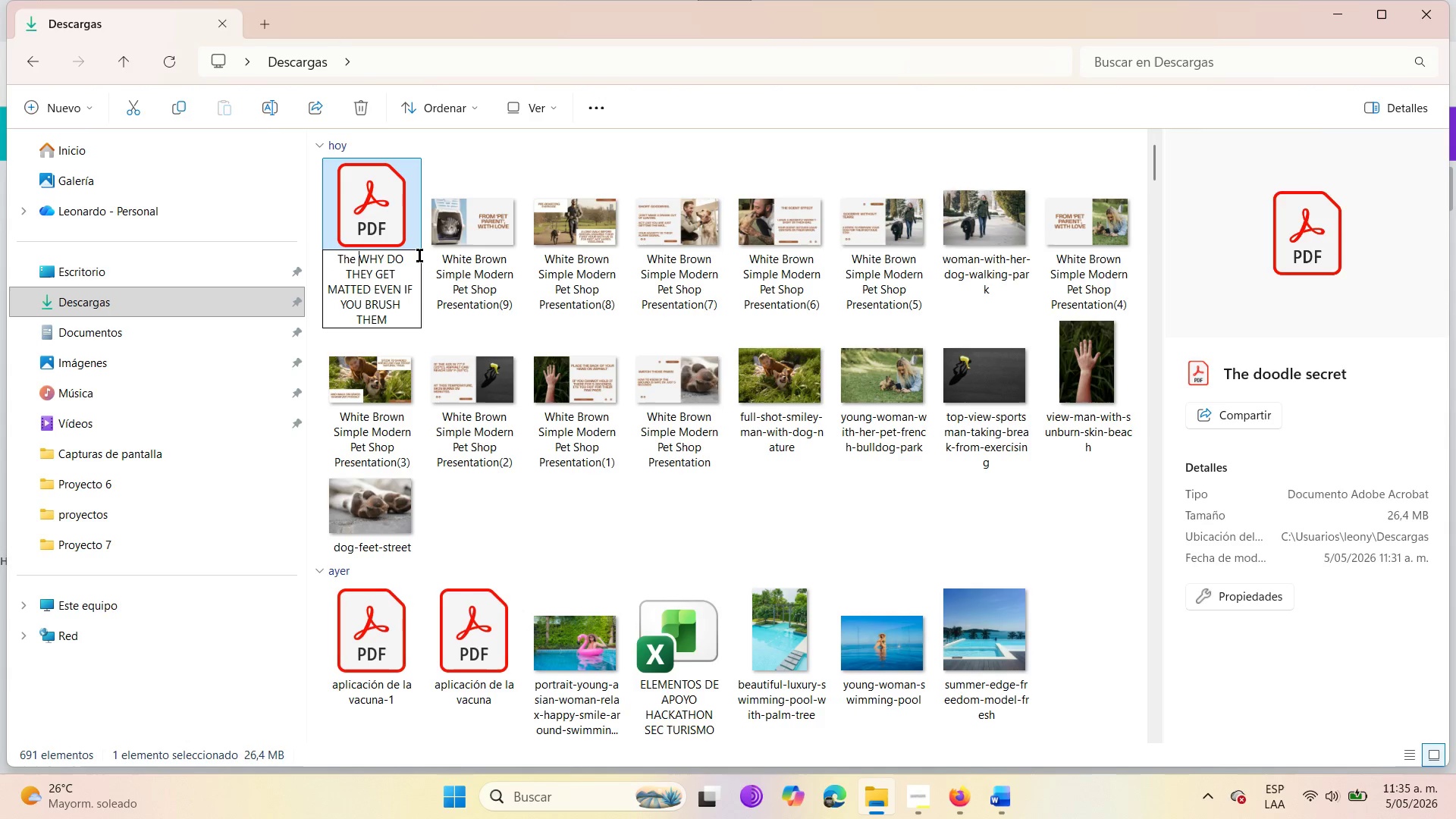 
key(Backspace)
key(Backspace)
key(Backspace)
key(Backspace)
type(HE DOODLE SECRET )
 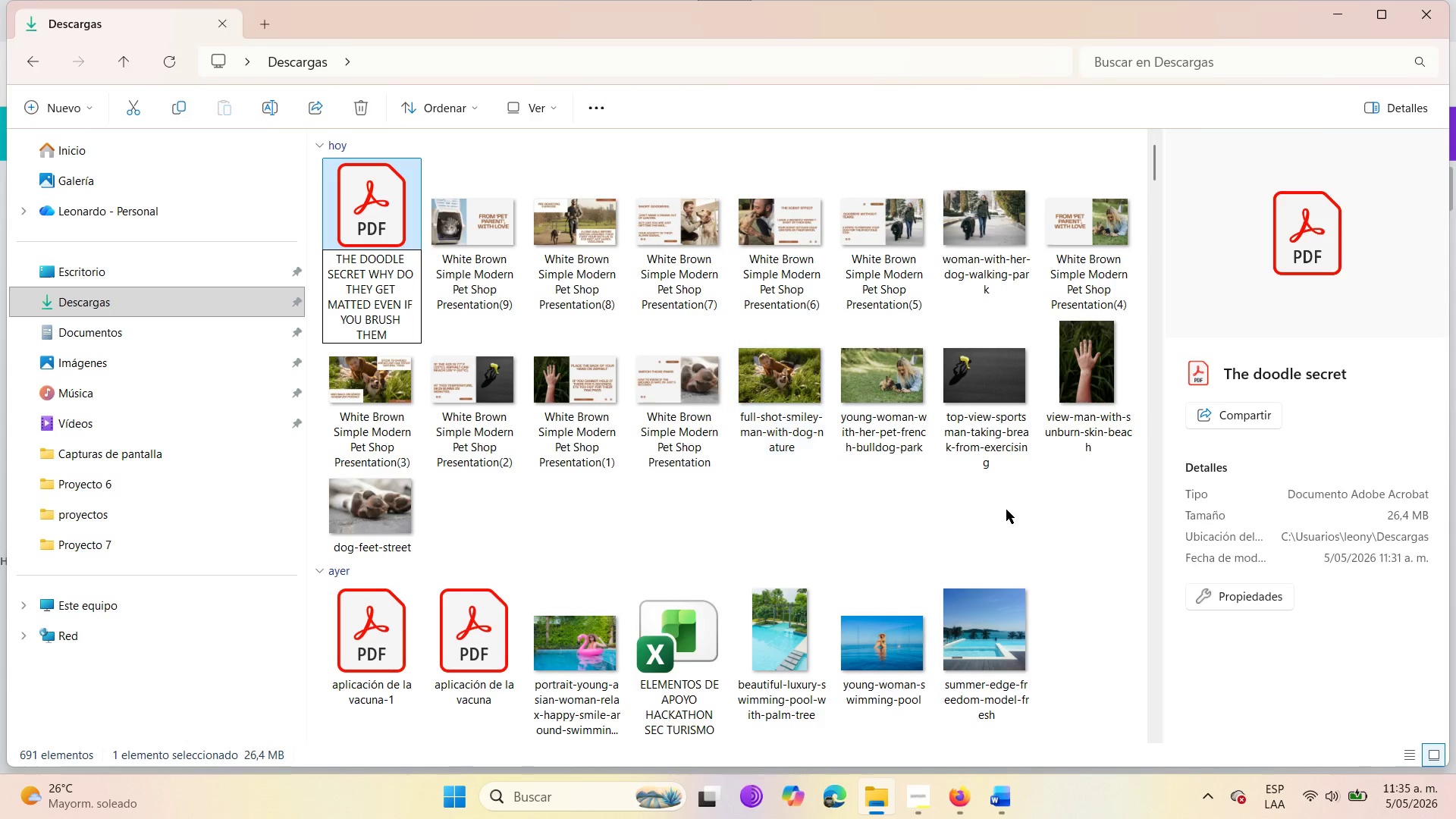 
left_click([1018, 515])
 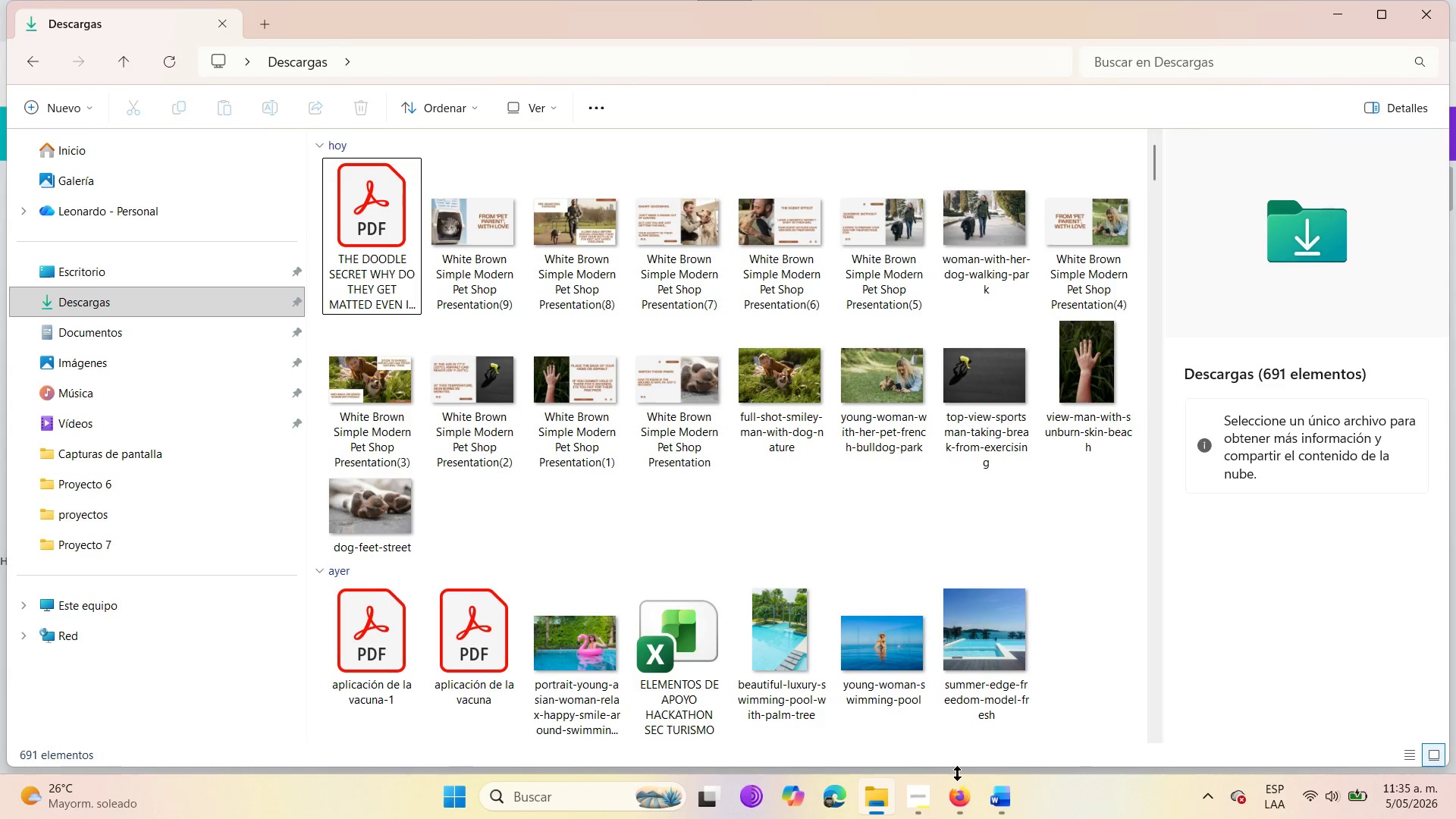 
left_click([965, 802])
 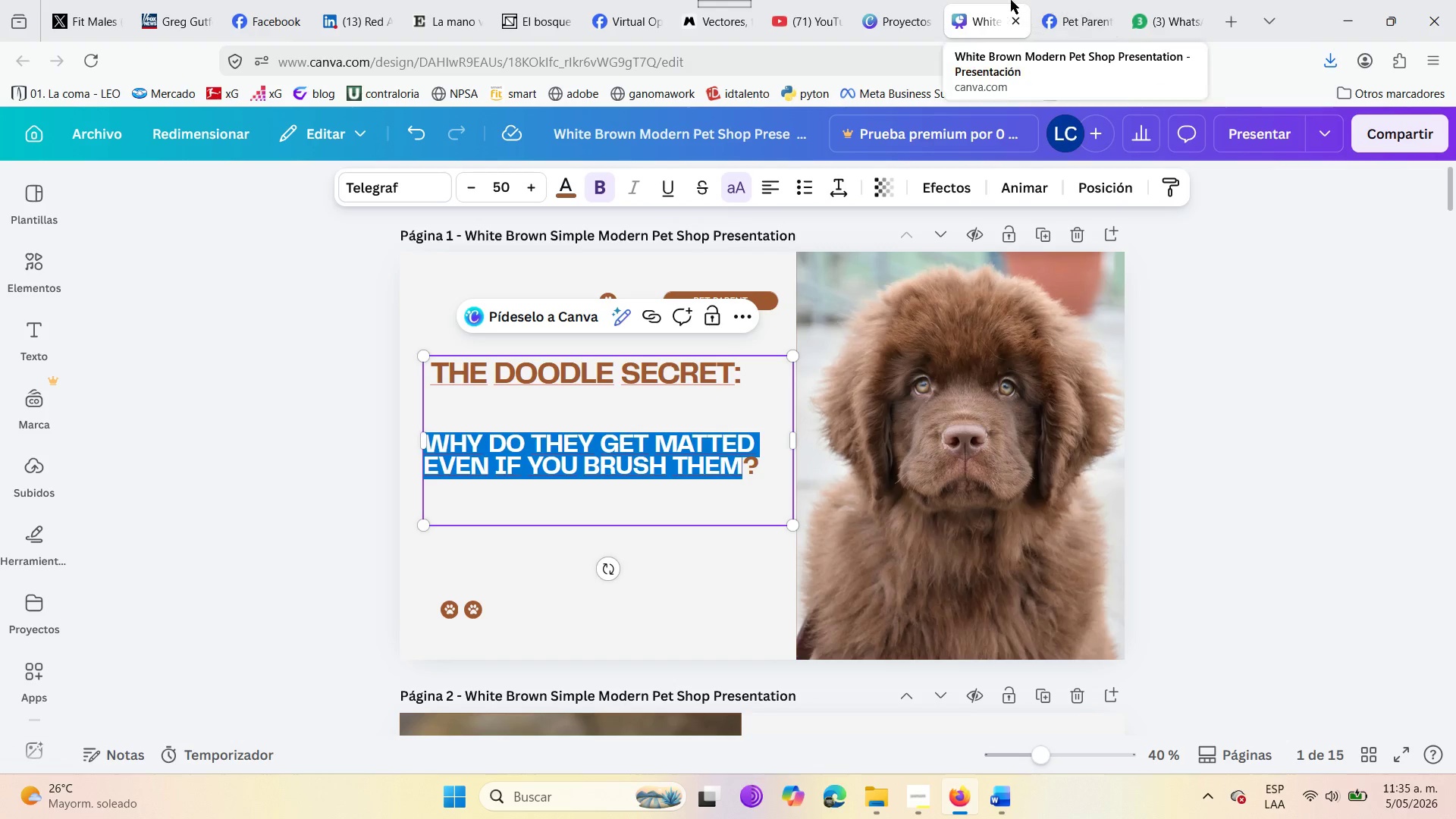 
left_click([899, 0])
 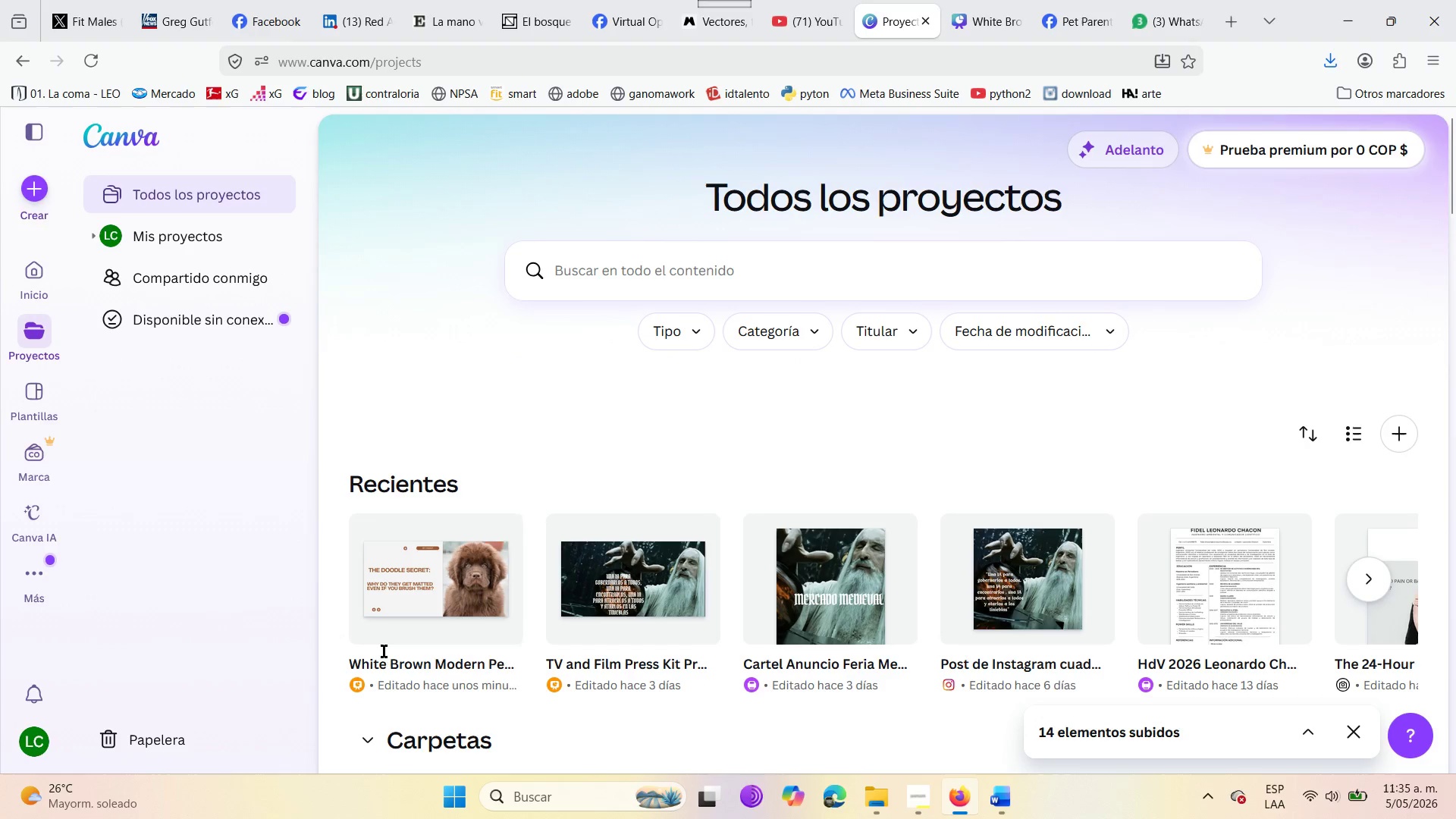 
scroll: coordinate [370, 639], scroll_direction: down, amount: 3.0
 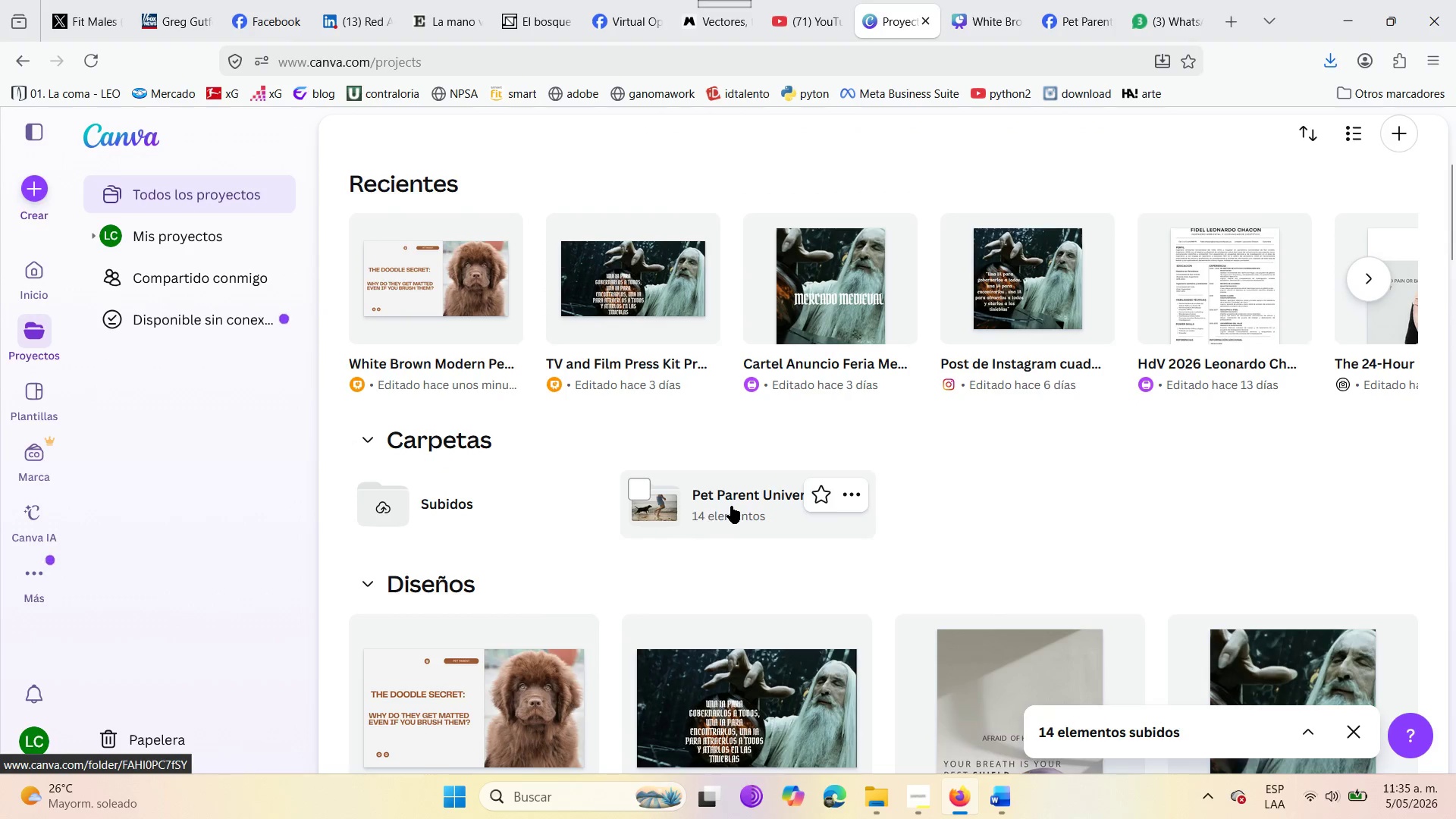 
double_click([732, 504])
 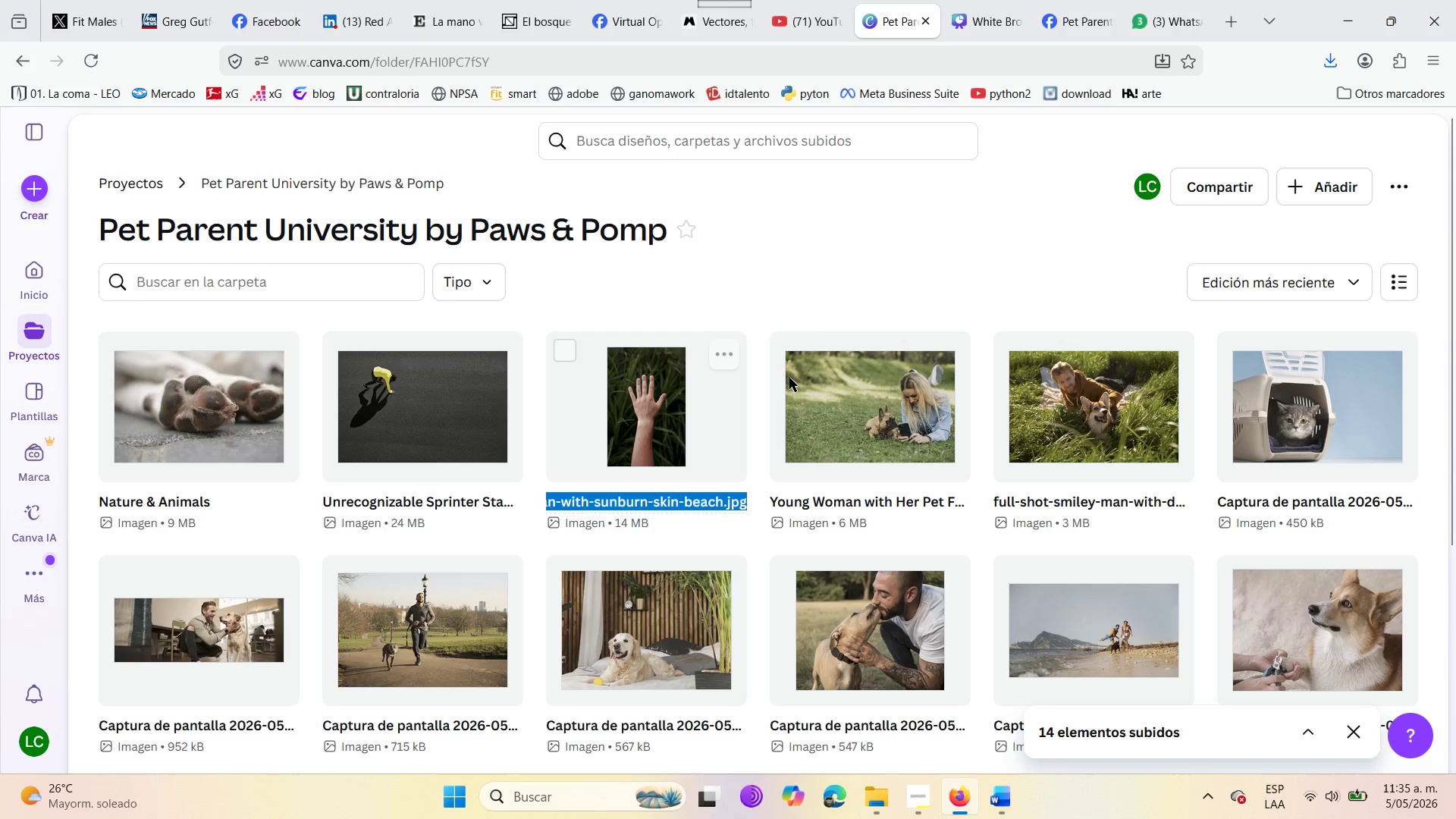 
scroll: coordinate [947, 544], scroll_direction: down, amount: 6.0
 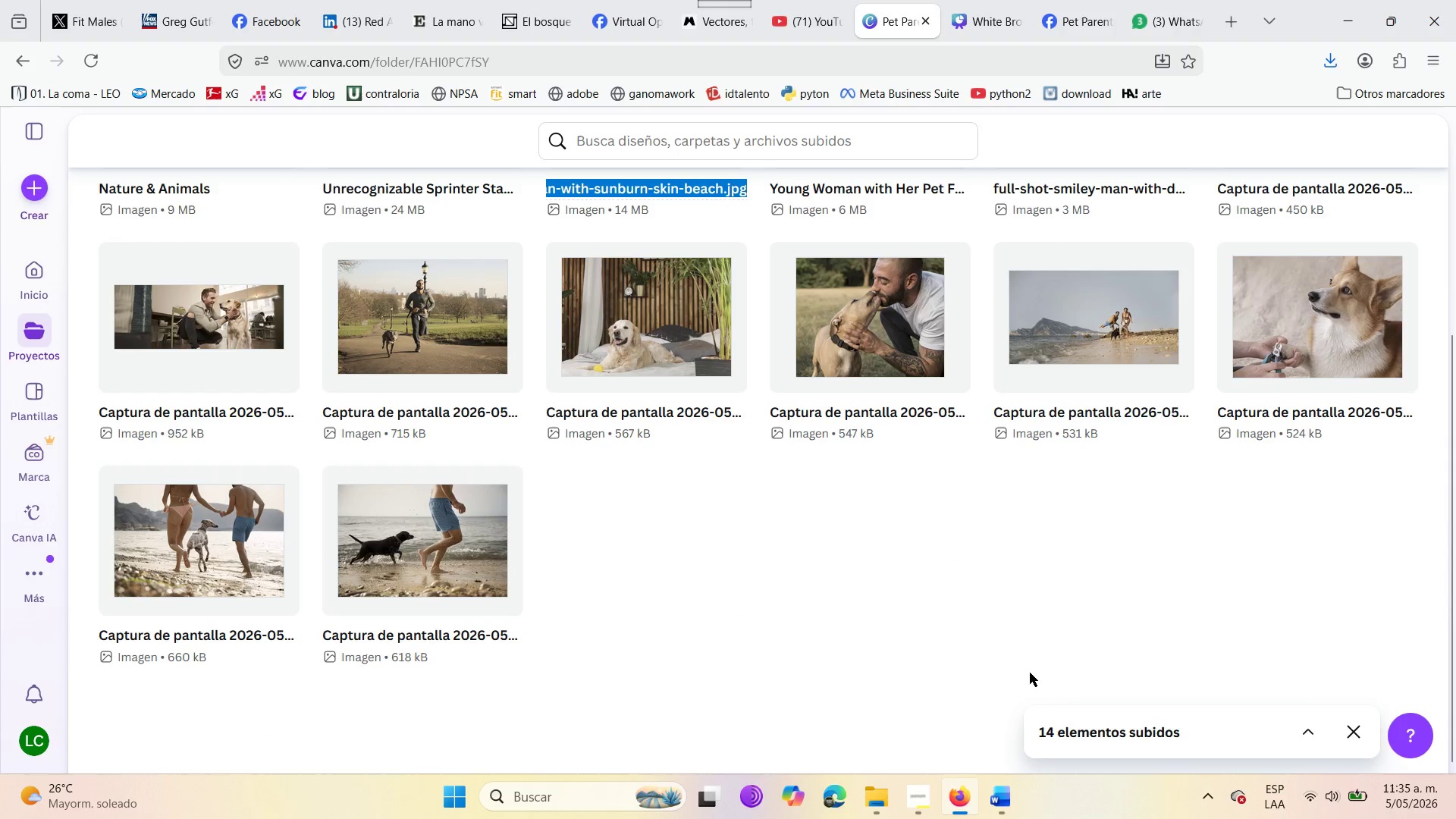 
right_click([598, 555])
 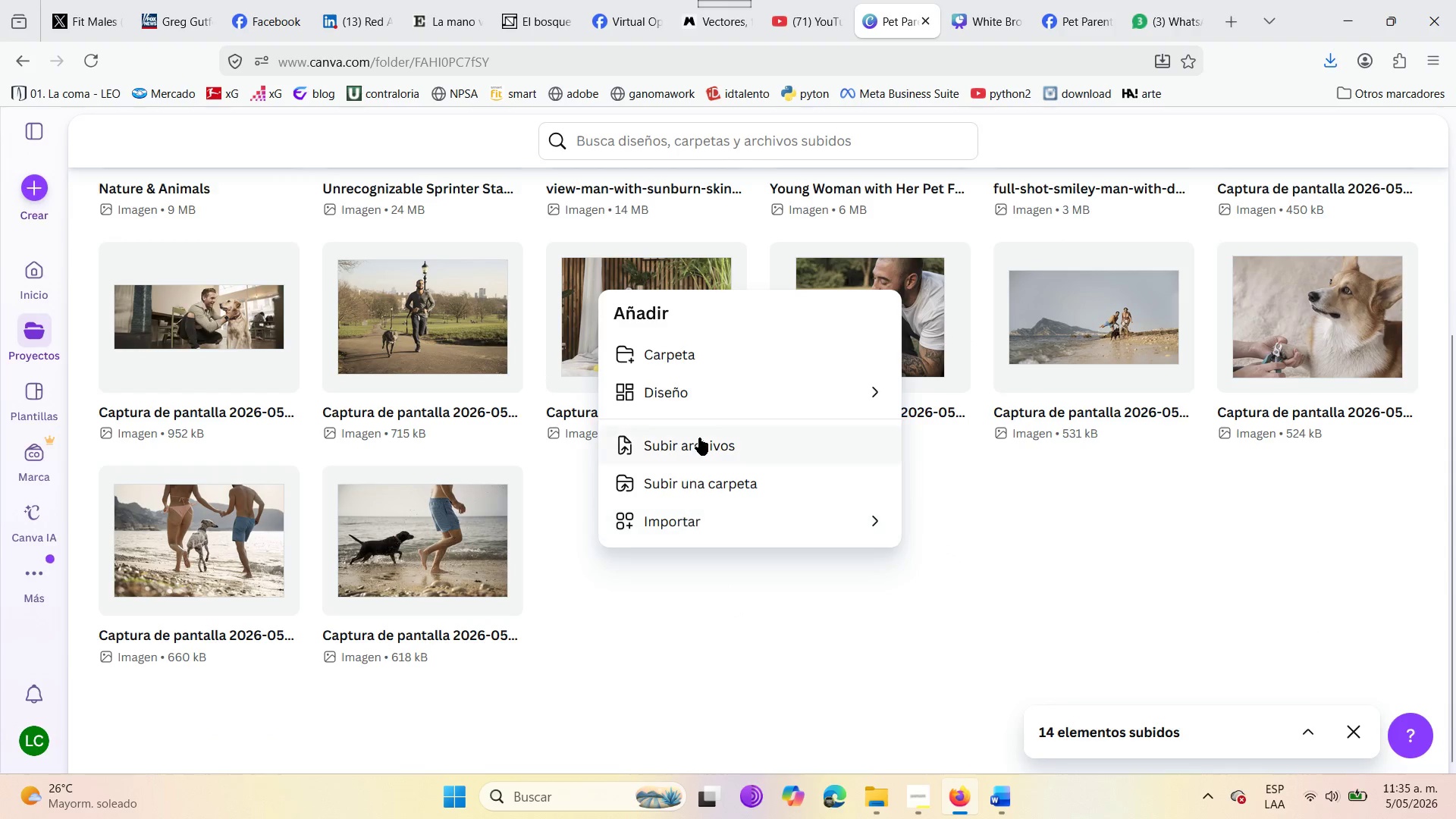 
left_click([699, 438])
 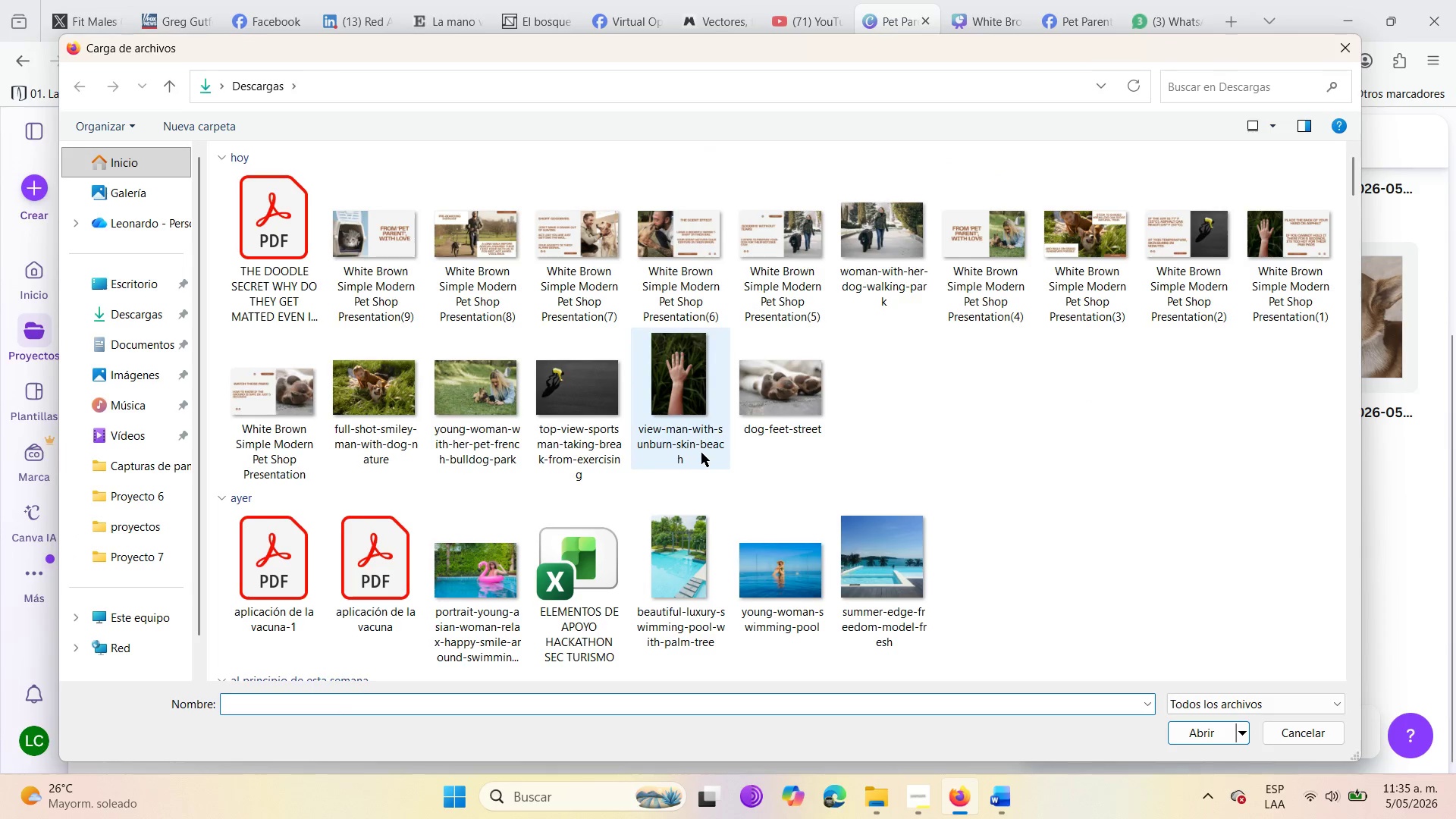 
left_click([273, 240])
 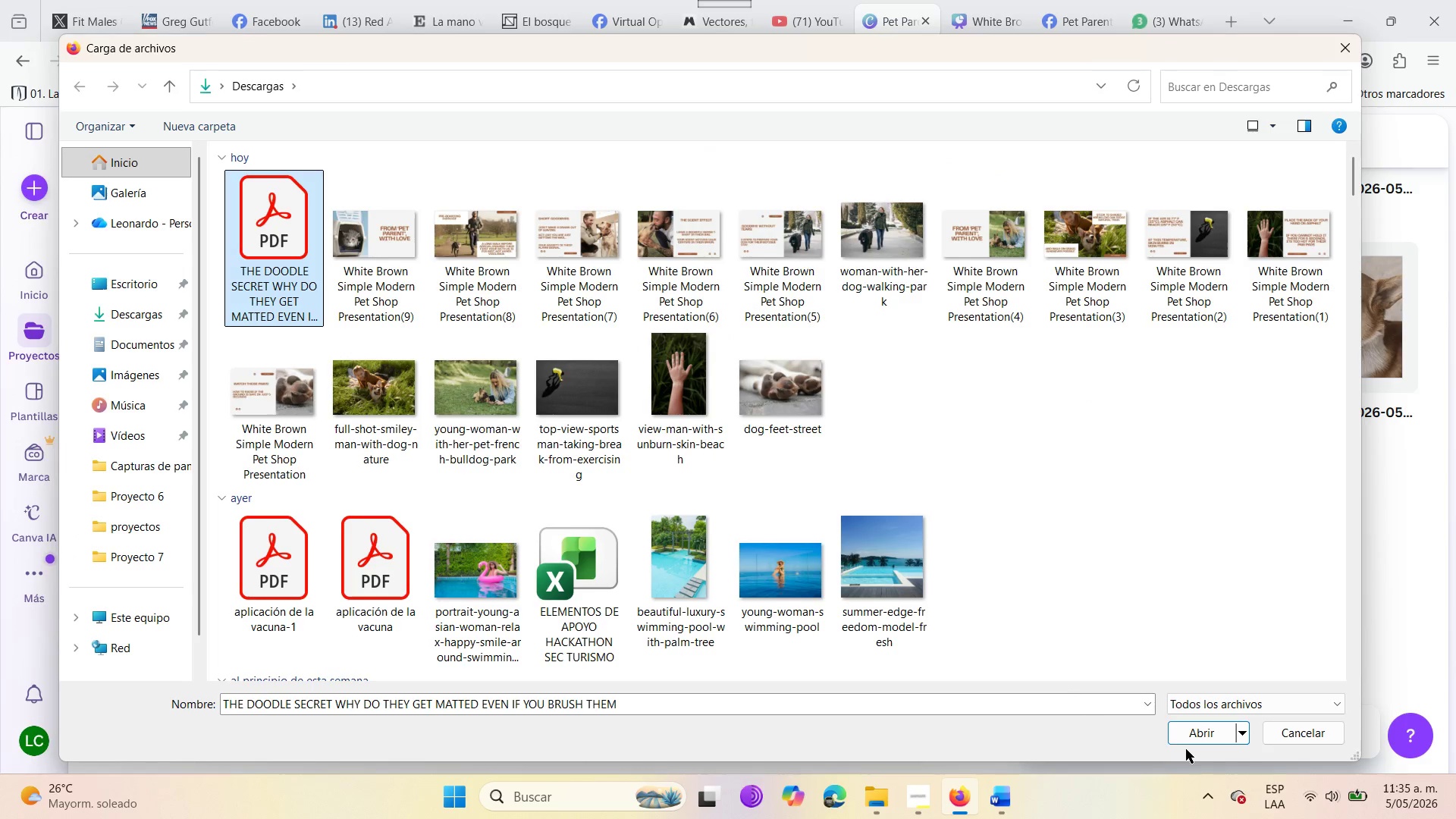 
left_click([1196, 732])
 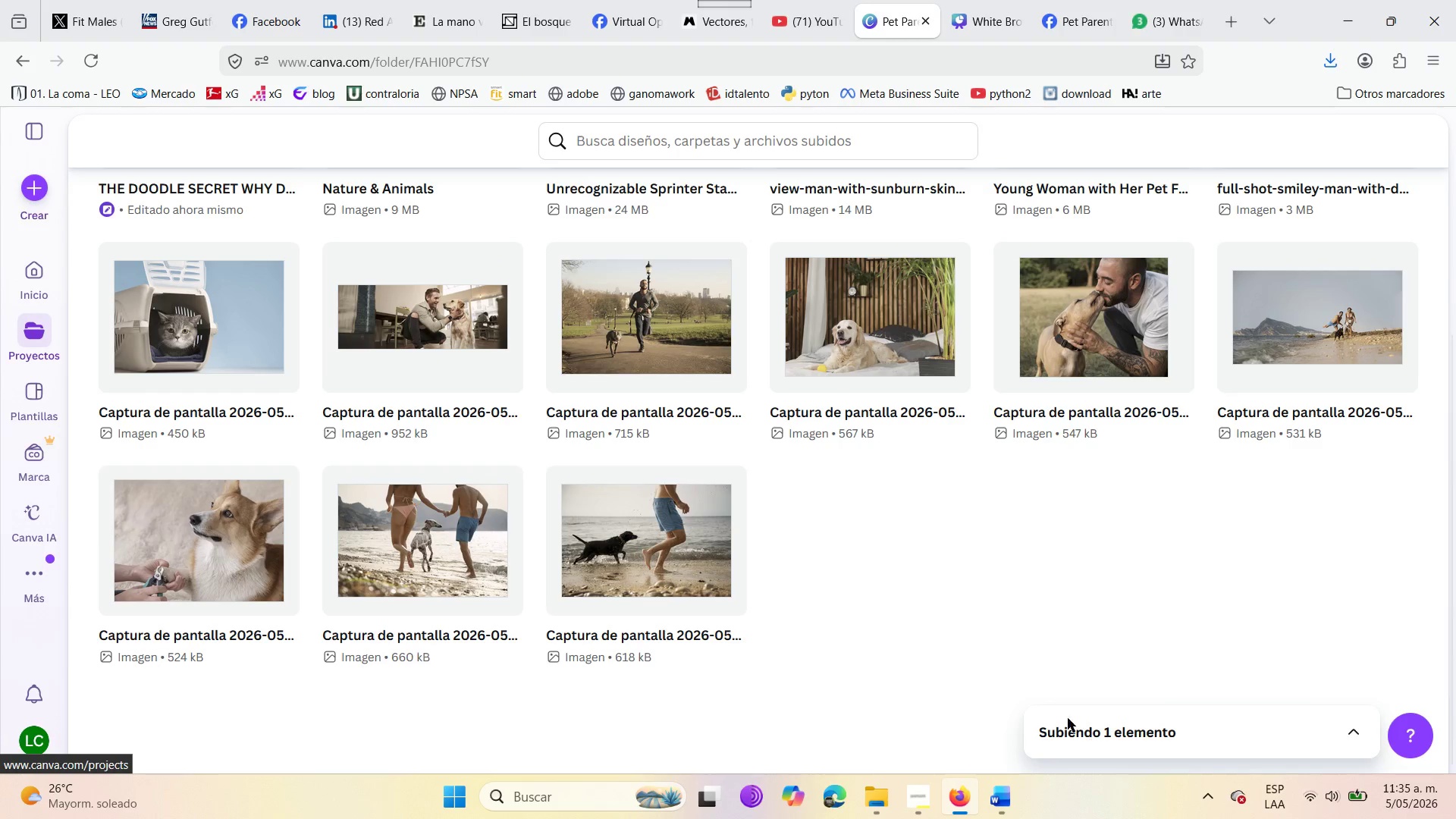 
scroll: coordinate [913, 663], scroll_direction: up, amount: 4.0
 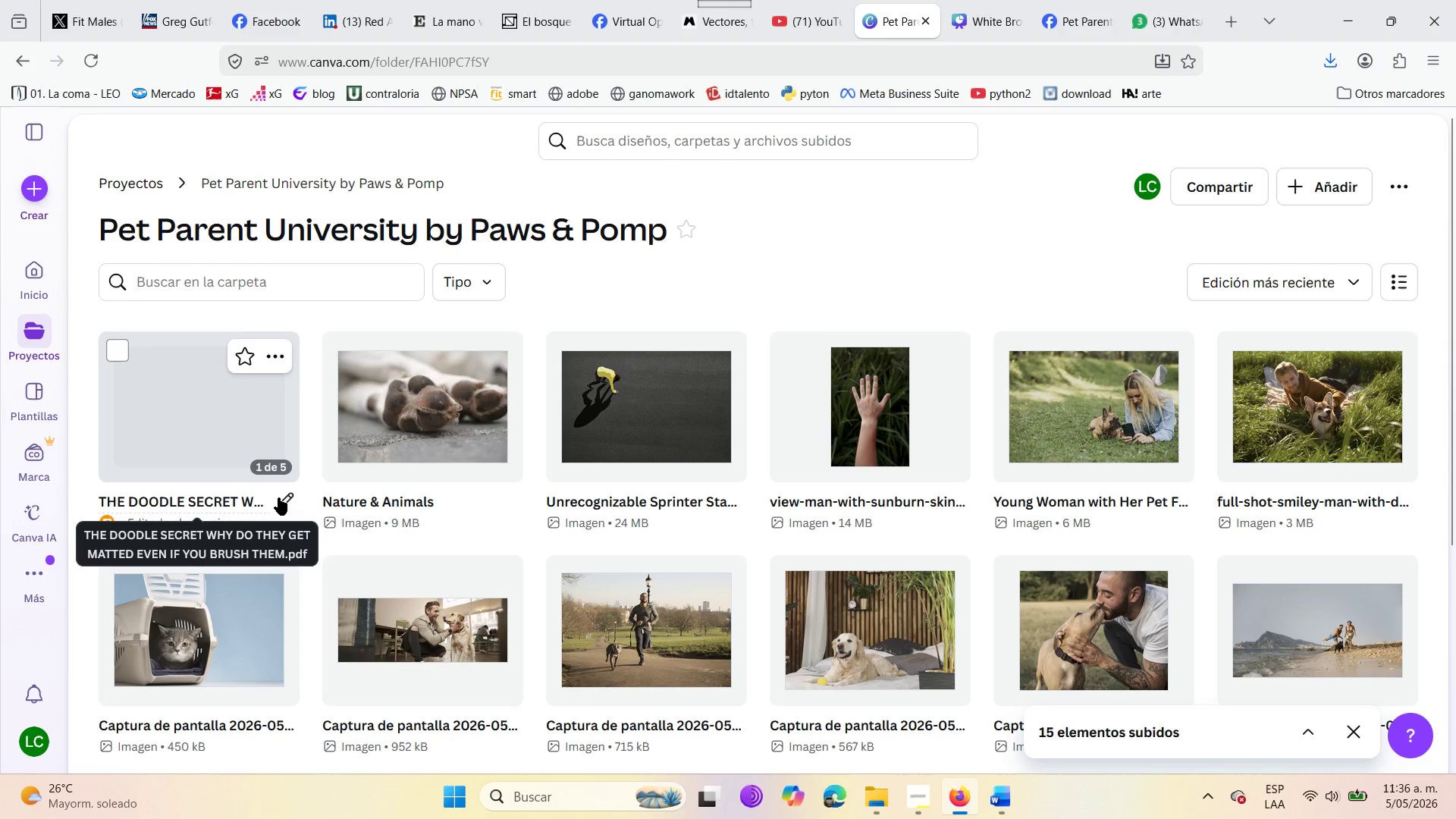 
wait(25.13)
 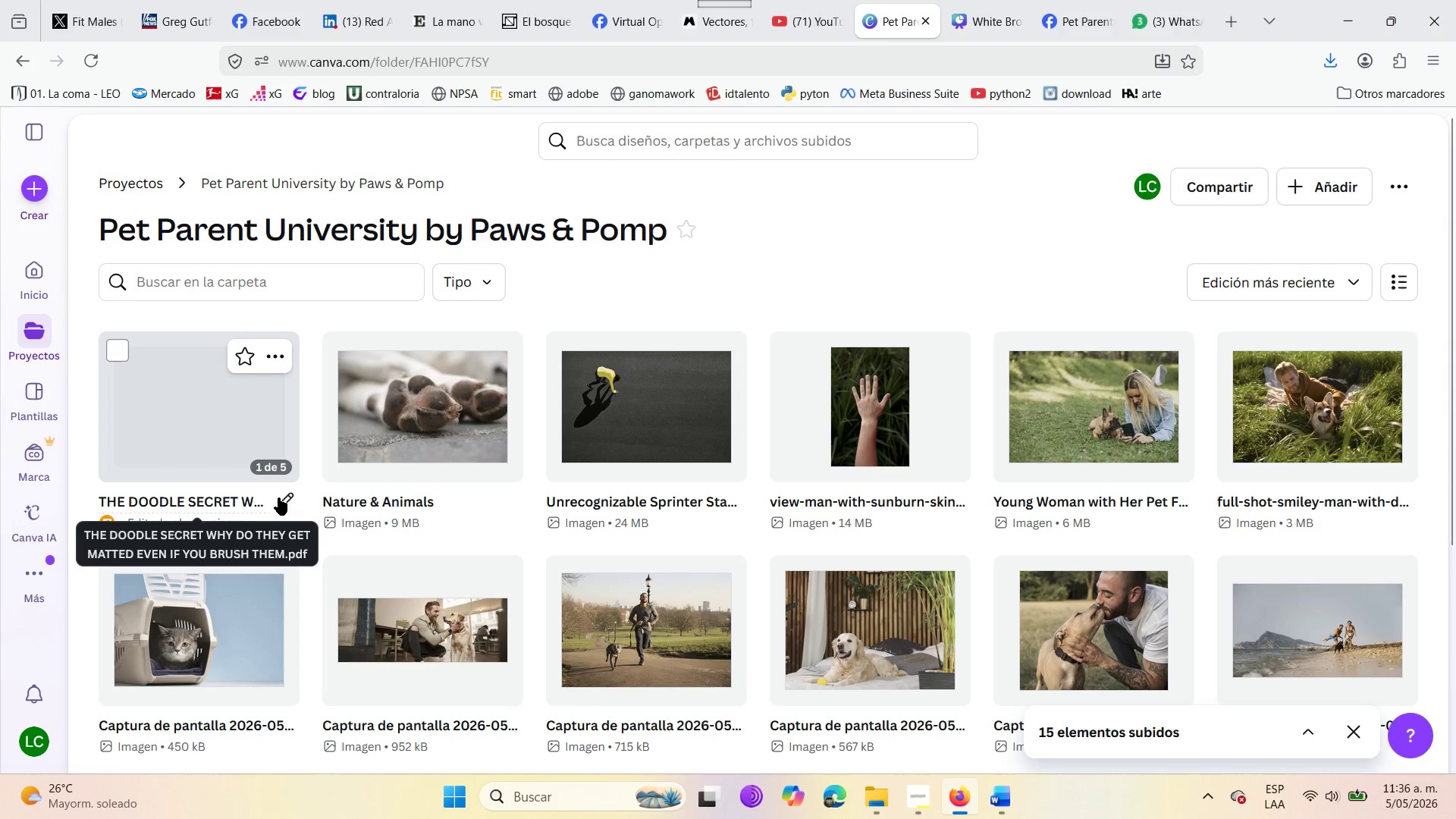 
double_click([157, 449])
 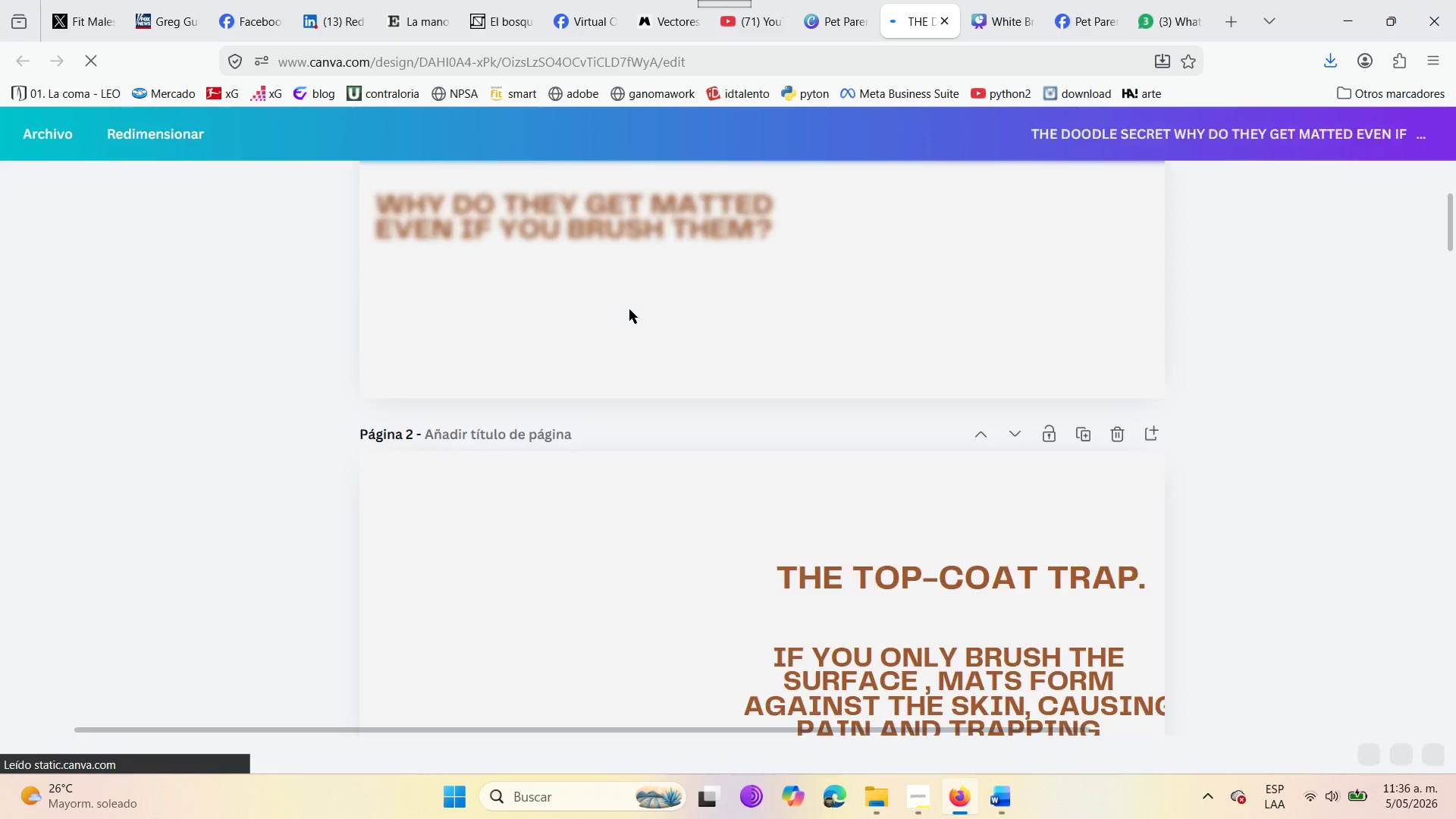 
wait(5.47)
 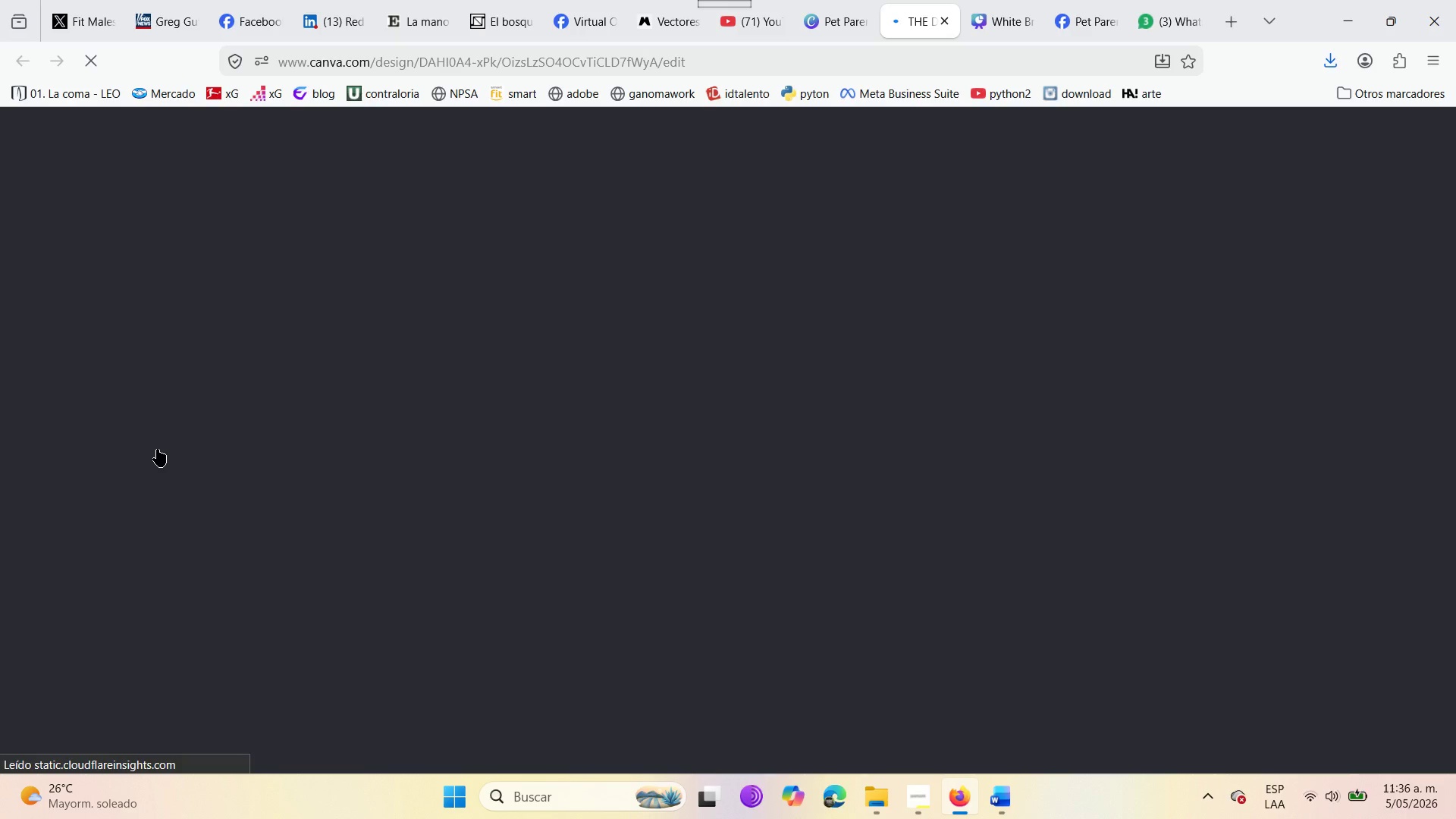 
scroll: coordinate [629, 309], scroll_direction: down, amount: 2.0
 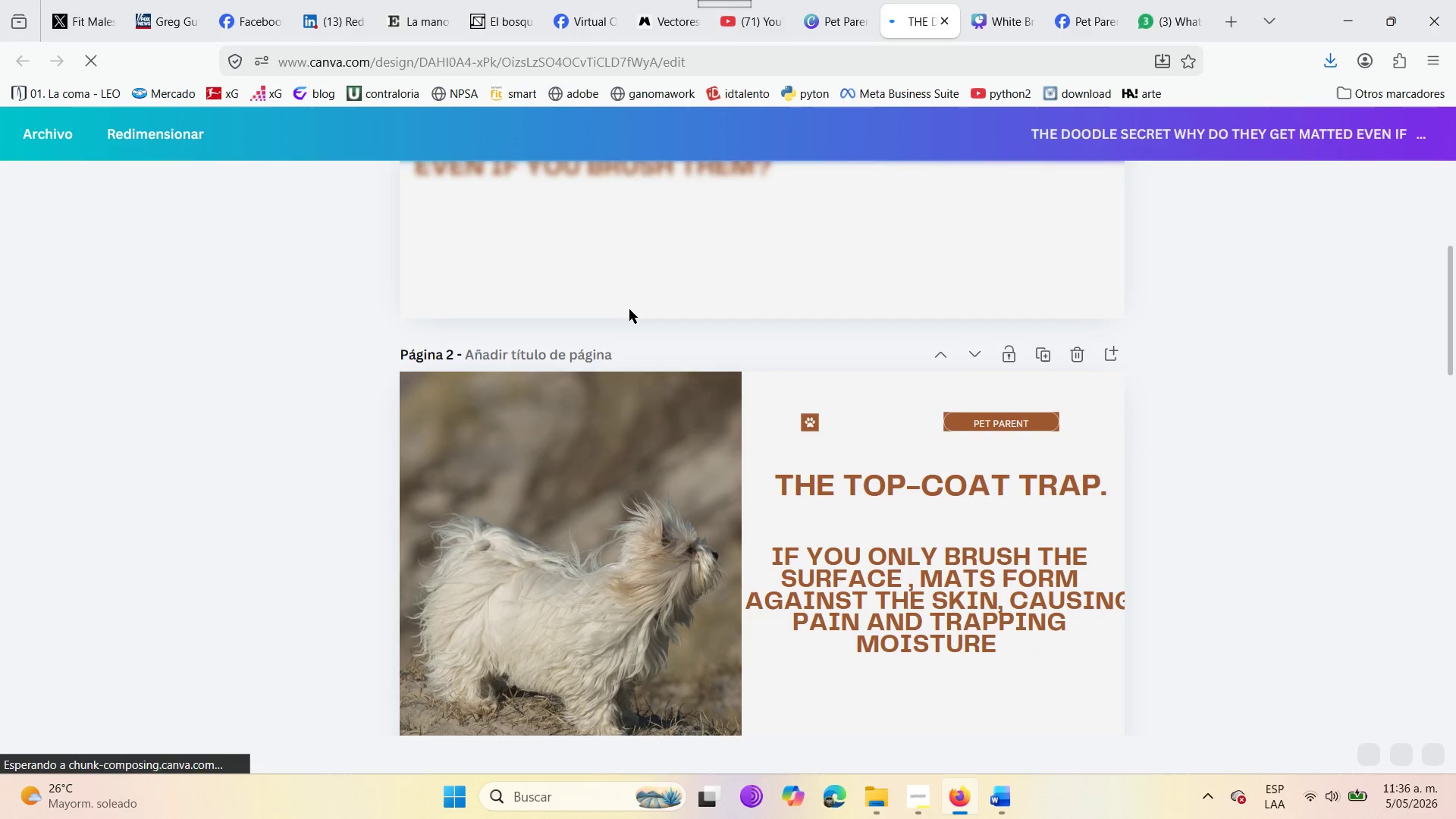 
scroll: coordinate [629, 309], scroll_direction: up, amount: 10.0
 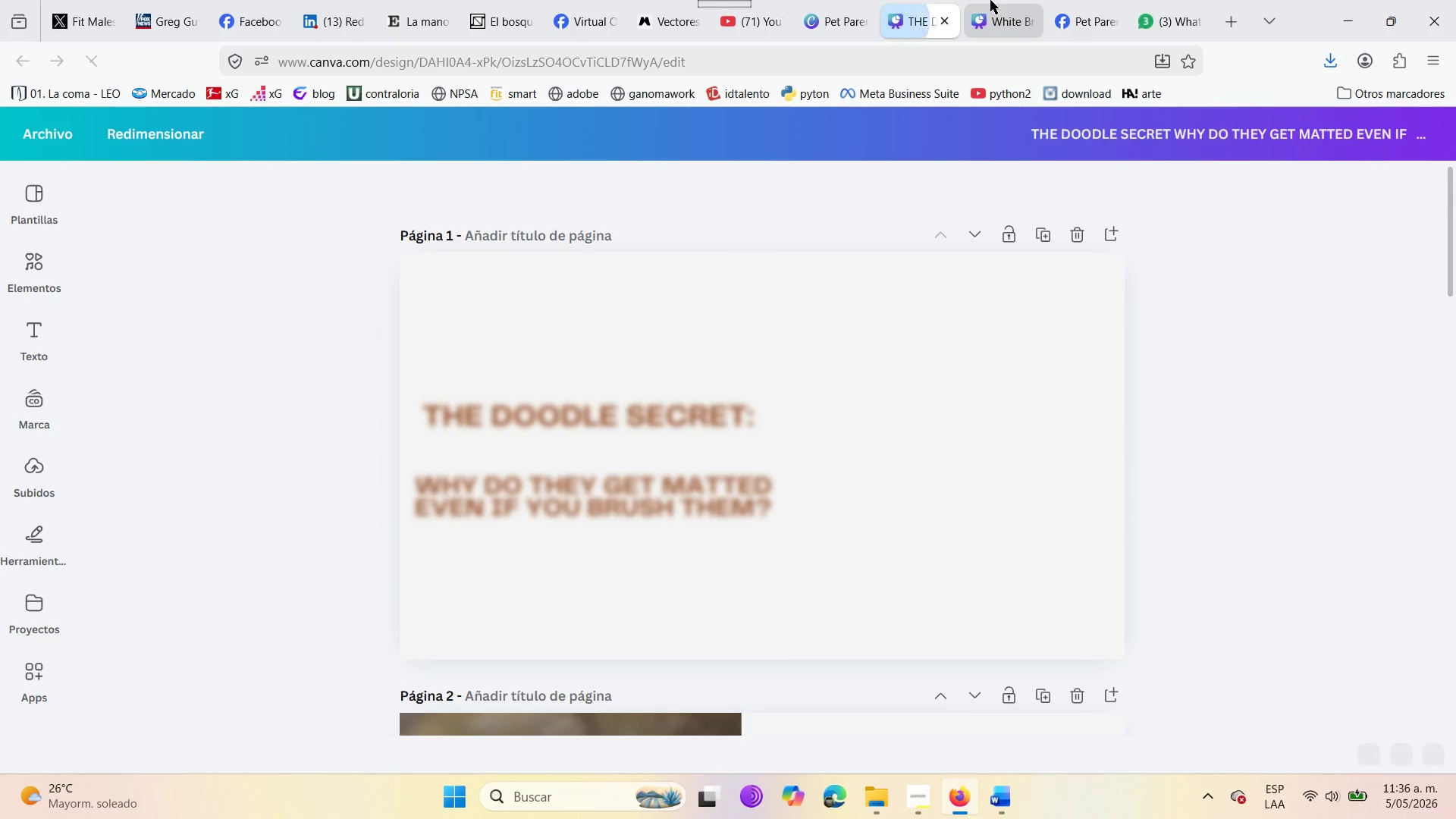 
left_click([1005, 0])
 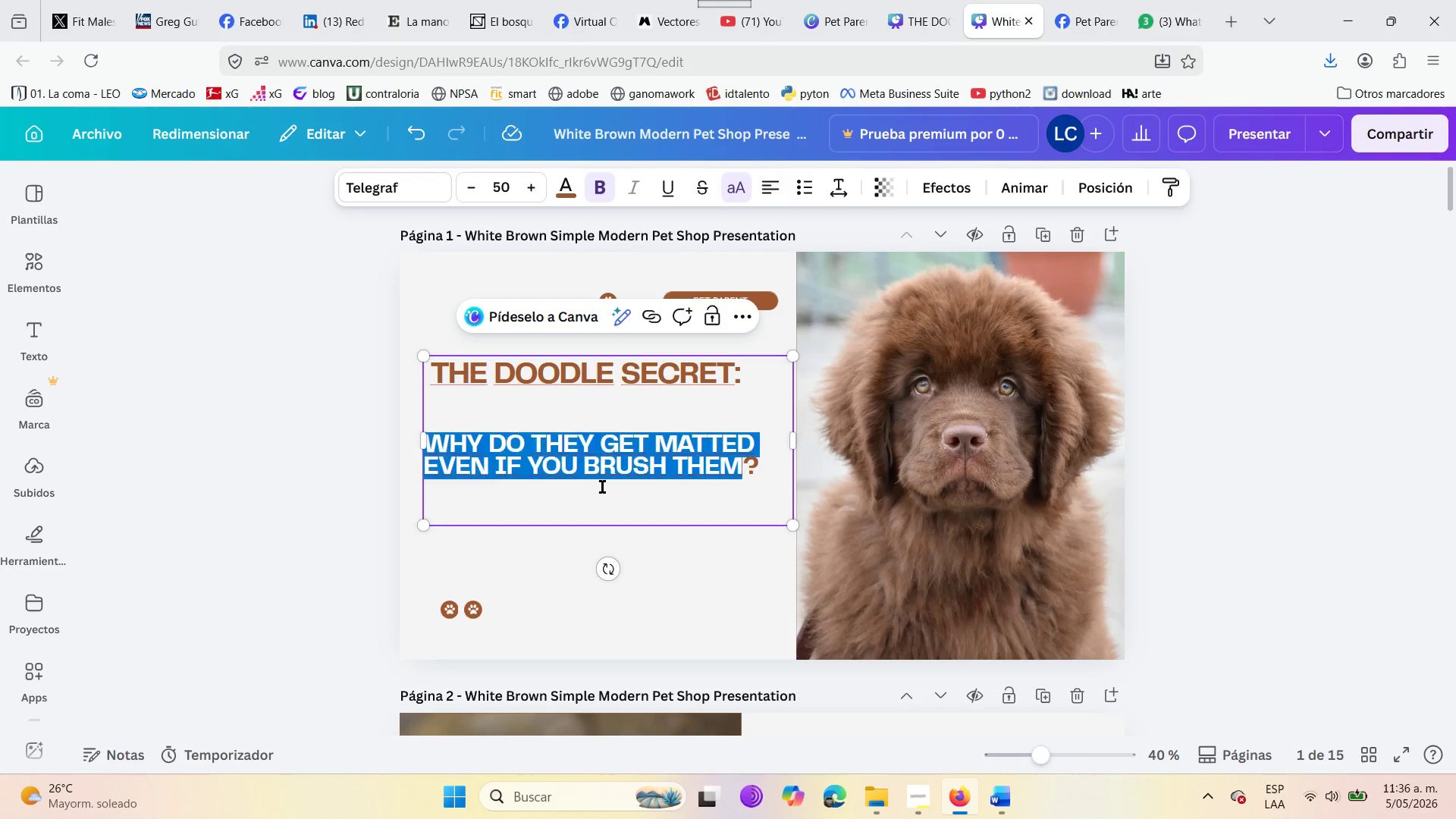 
left_click([240, 482])
 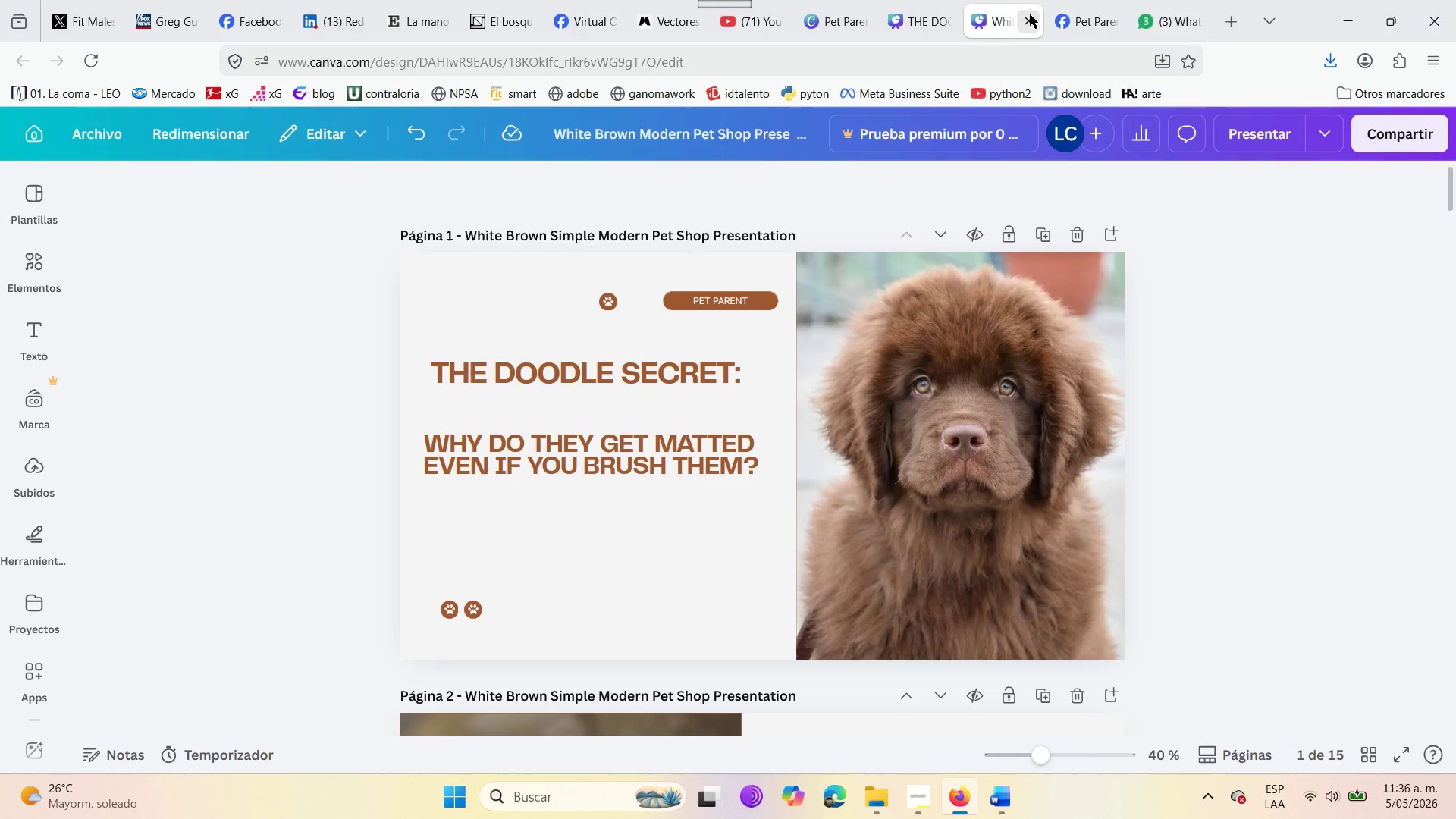 
left_click([1030, 14])
 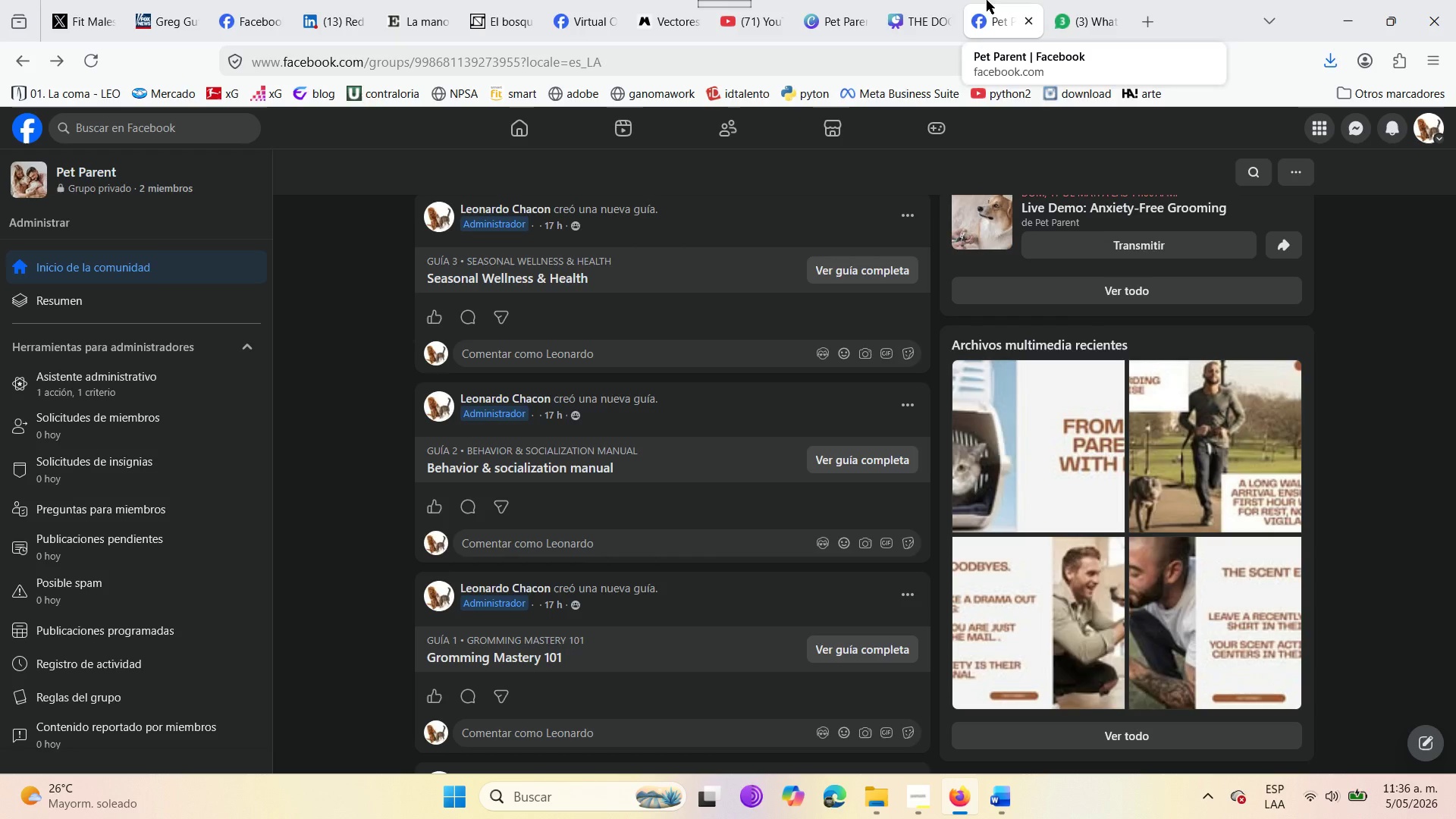 
left_click([937, 0])
 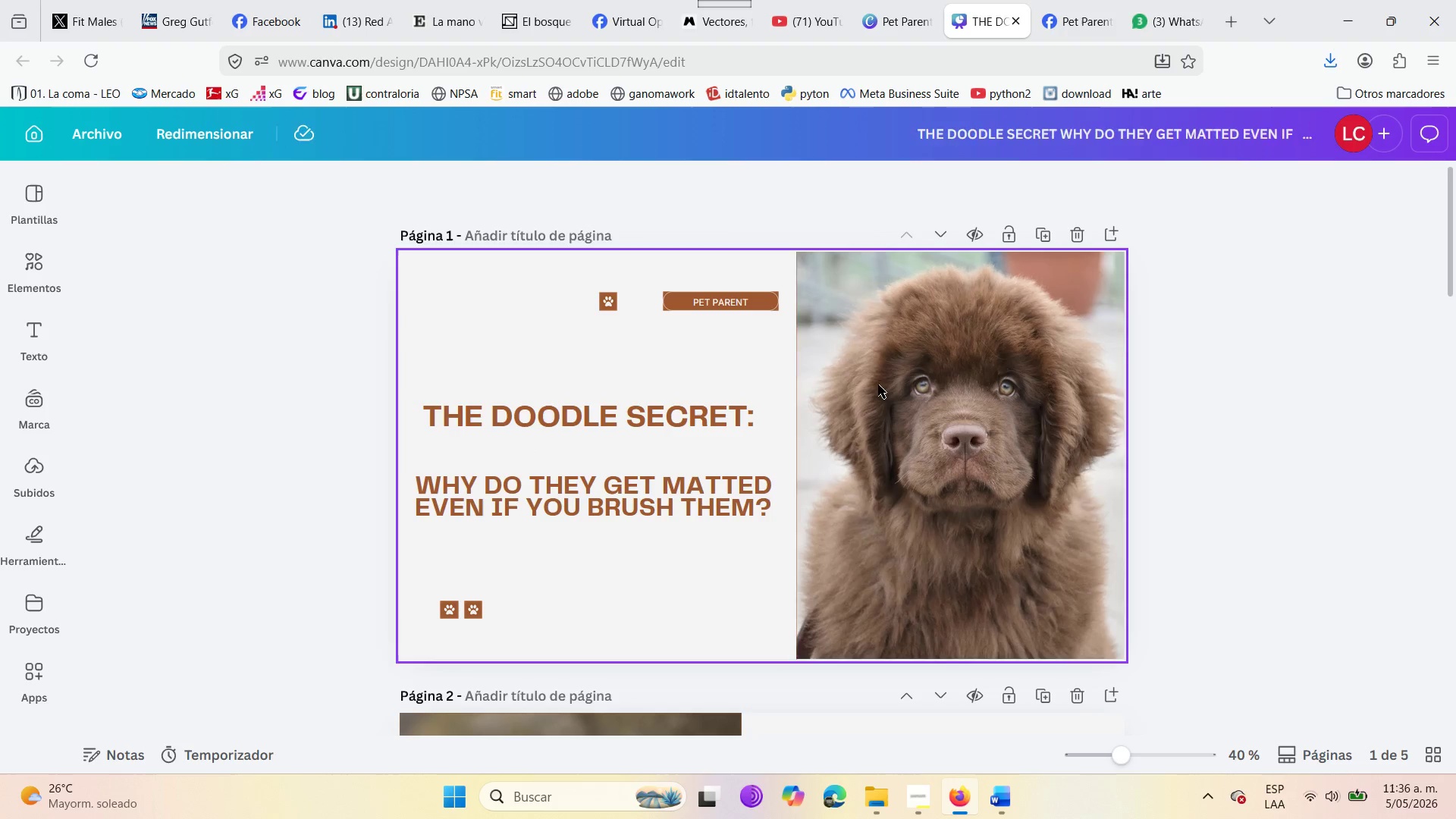 
left_click([1177, 417])
 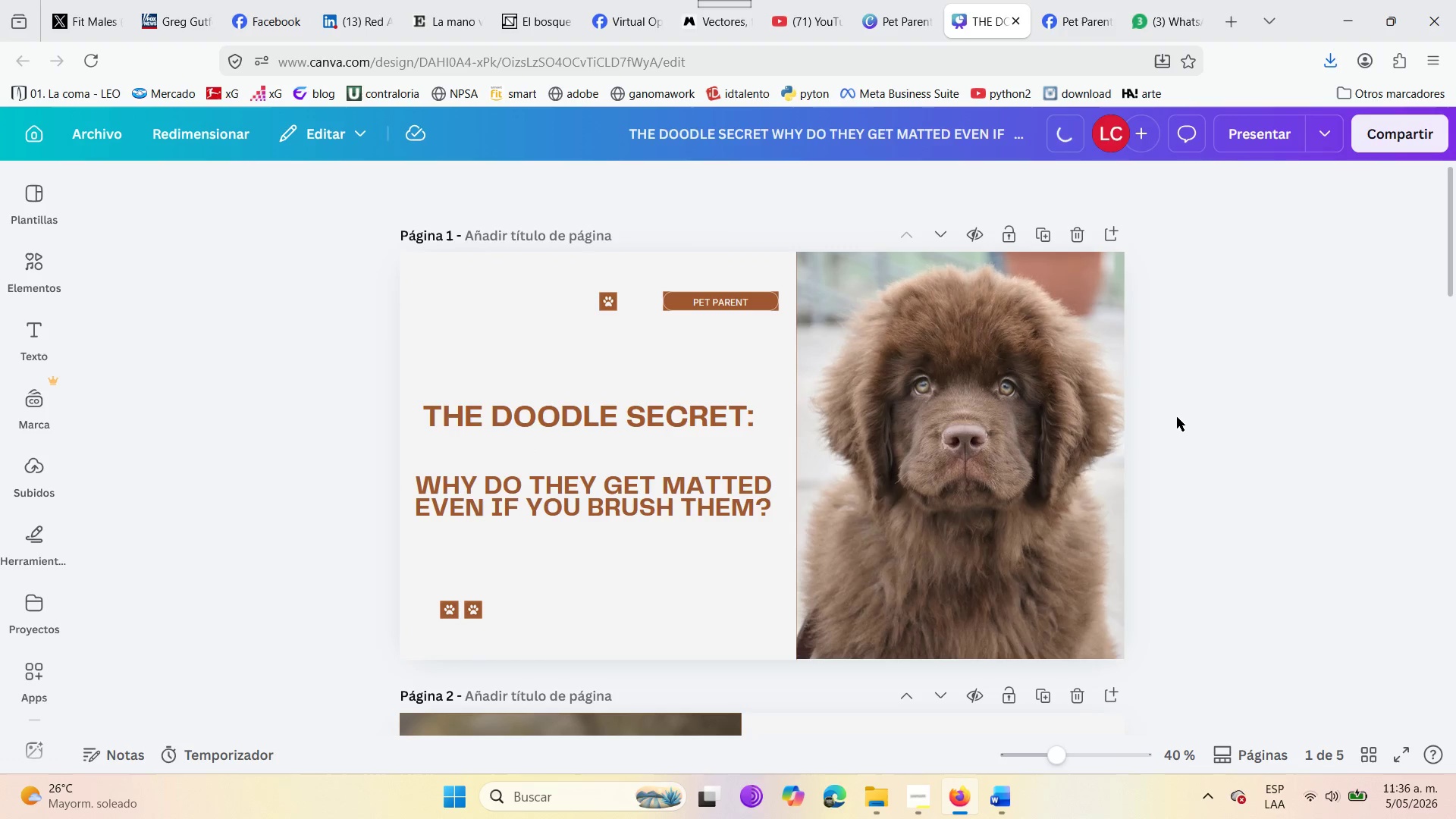 
scroll: coordinate [1177, 419], scroll_direction: down, amount: 18.0
 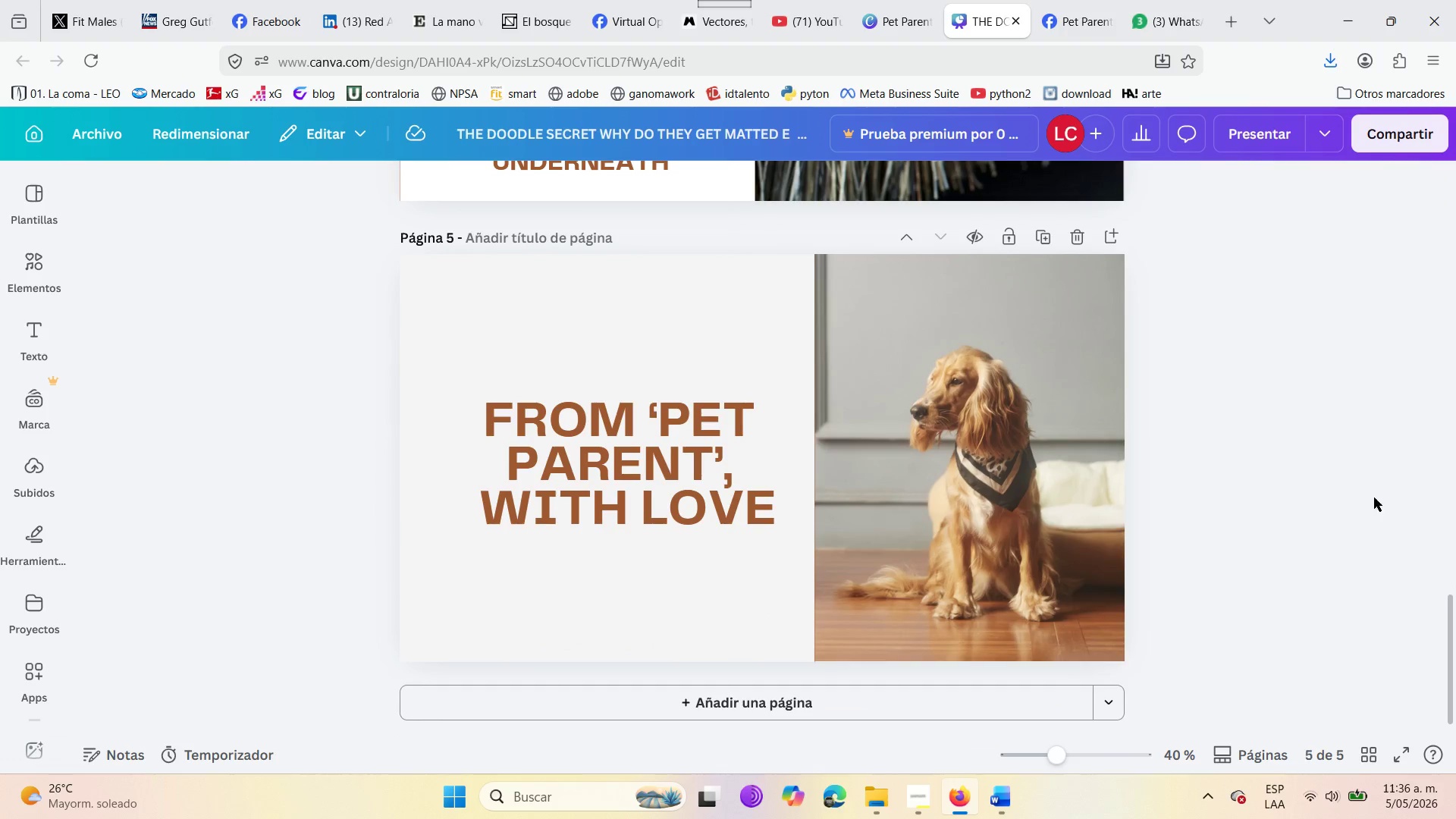 
left_click_drag(start_coordinate=[1450, 643], to_coordinate=[1444, 181])
 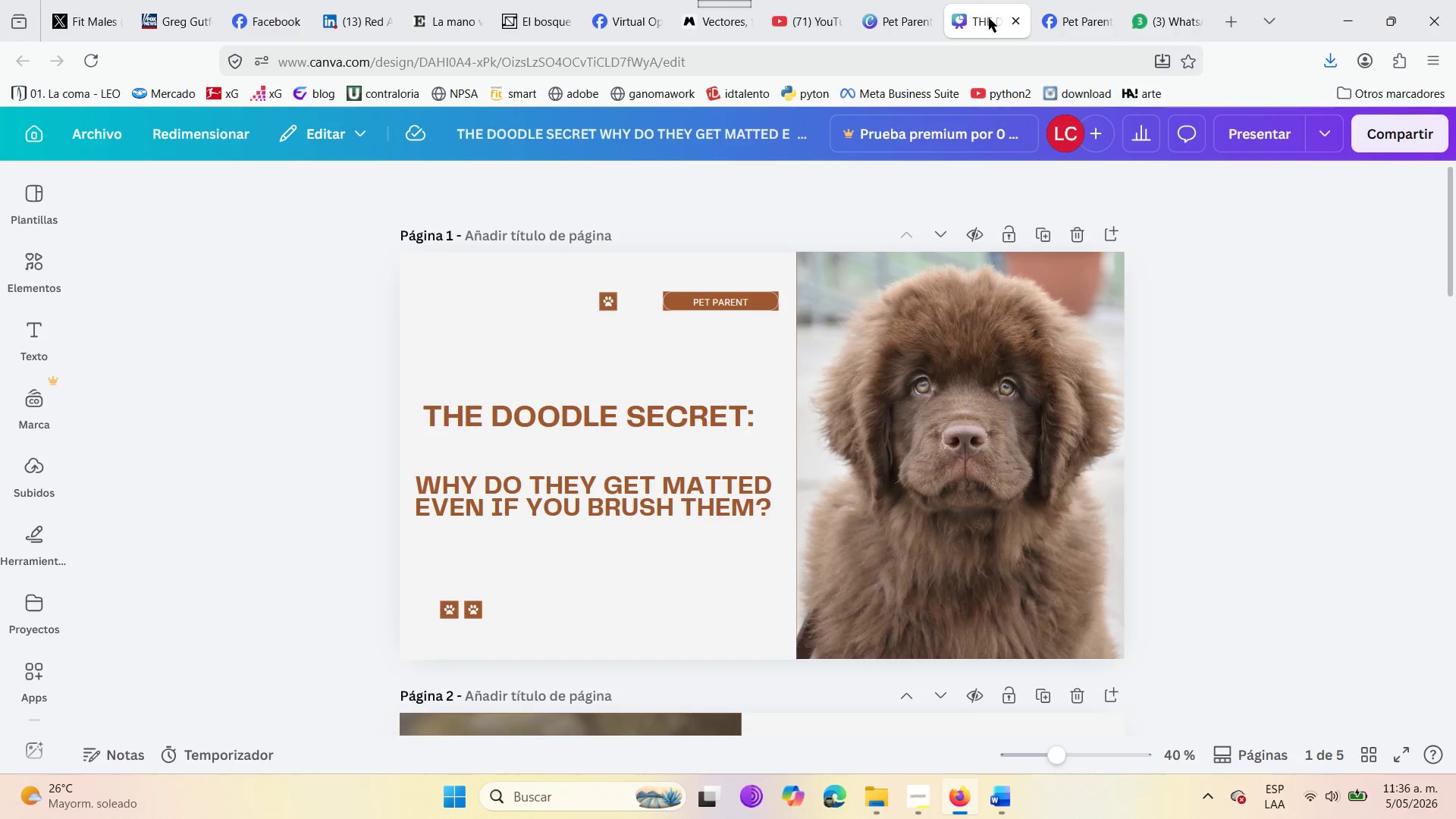 
left_click([1008, 17])
 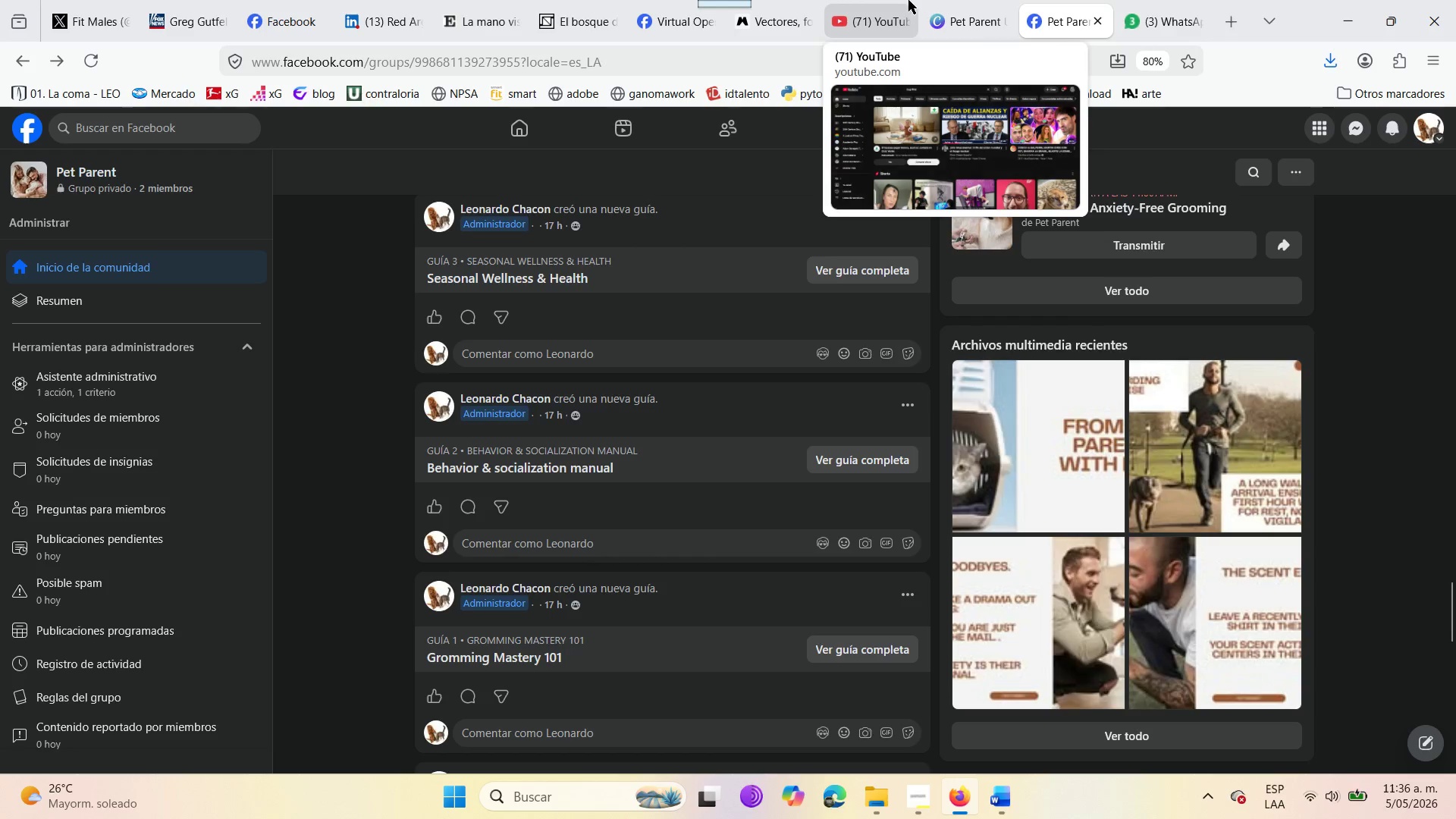 
left_click([942, 1])
 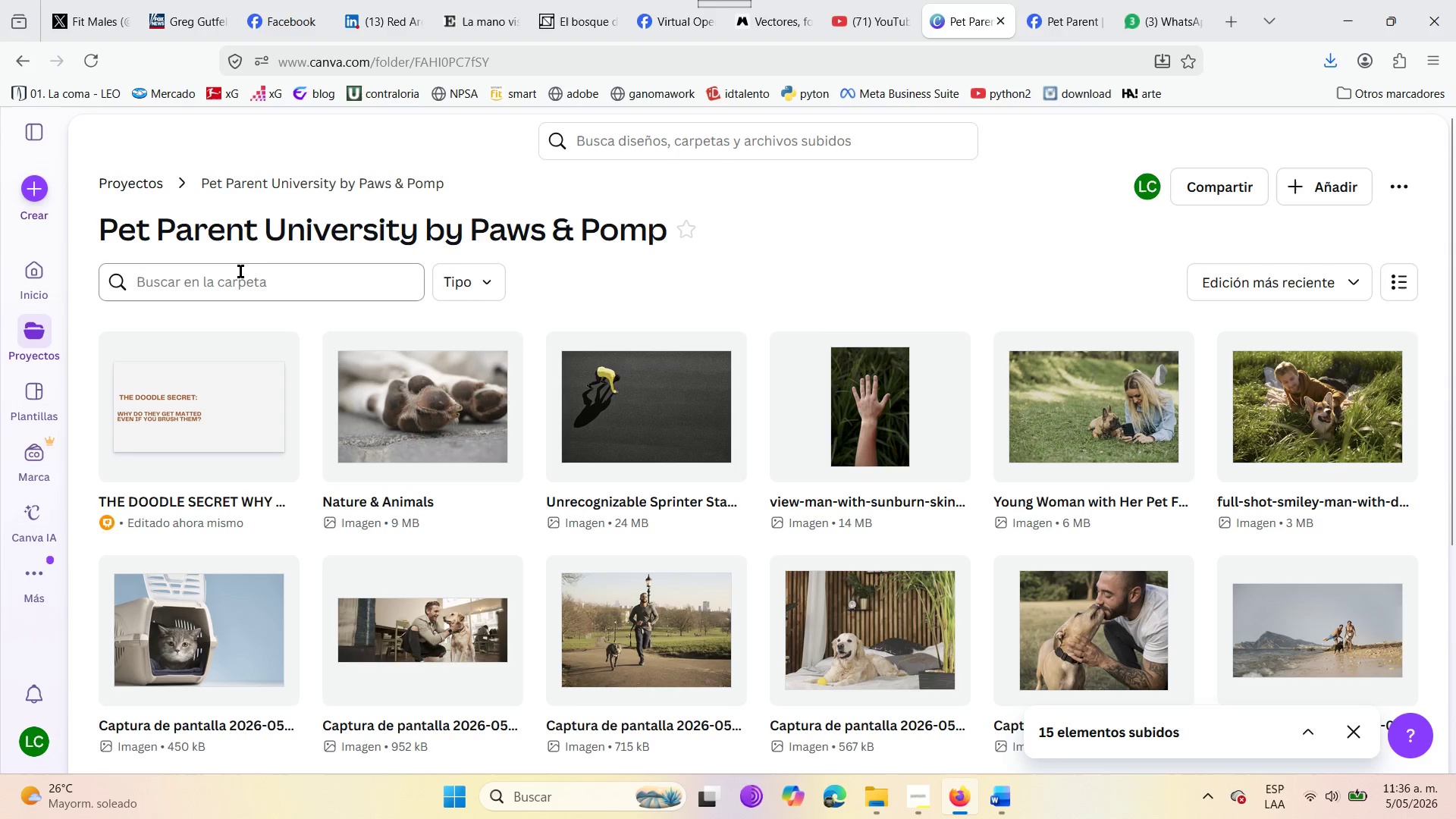 
wait(7.83)
 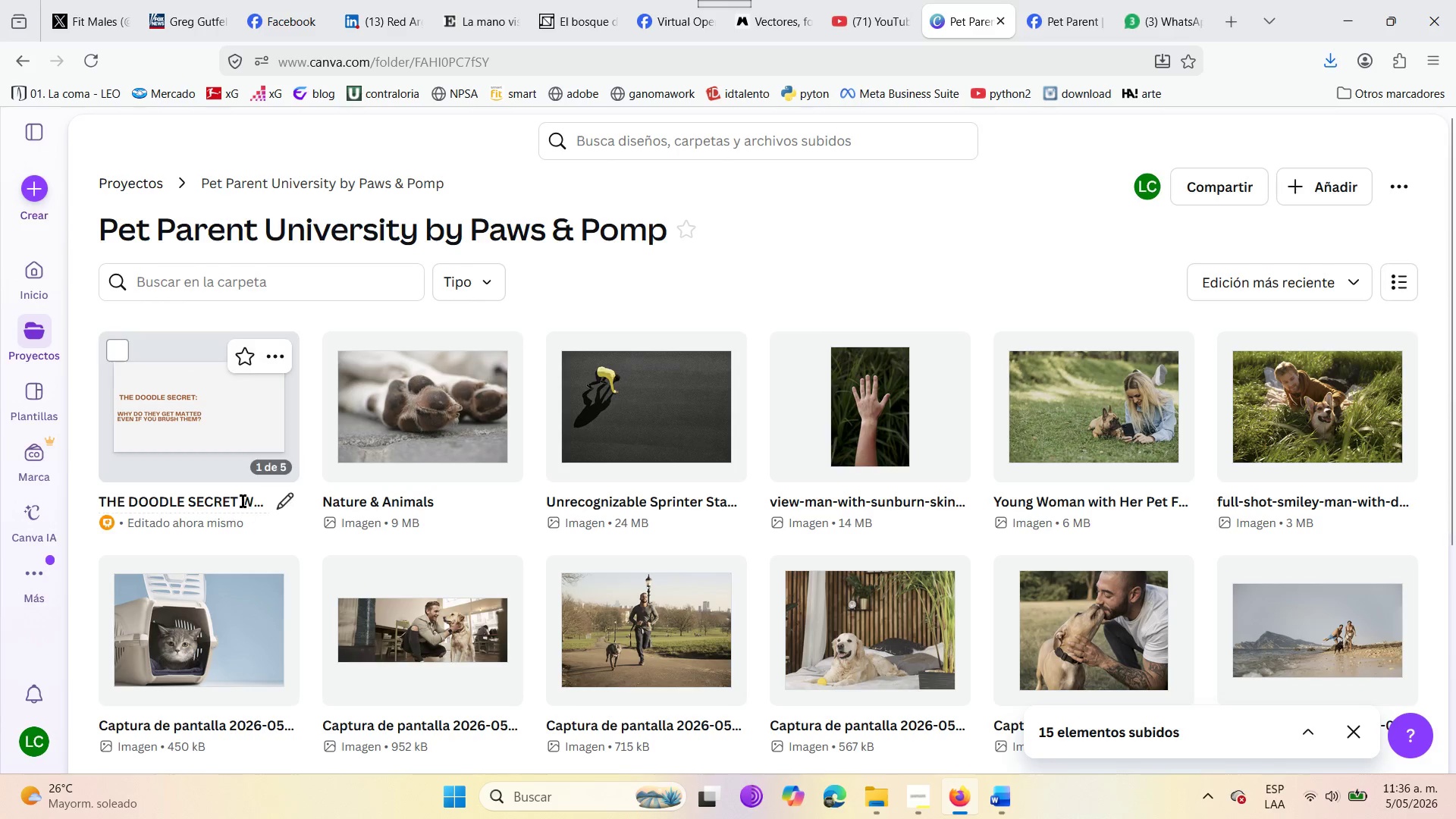 
left_click([36, 334])
 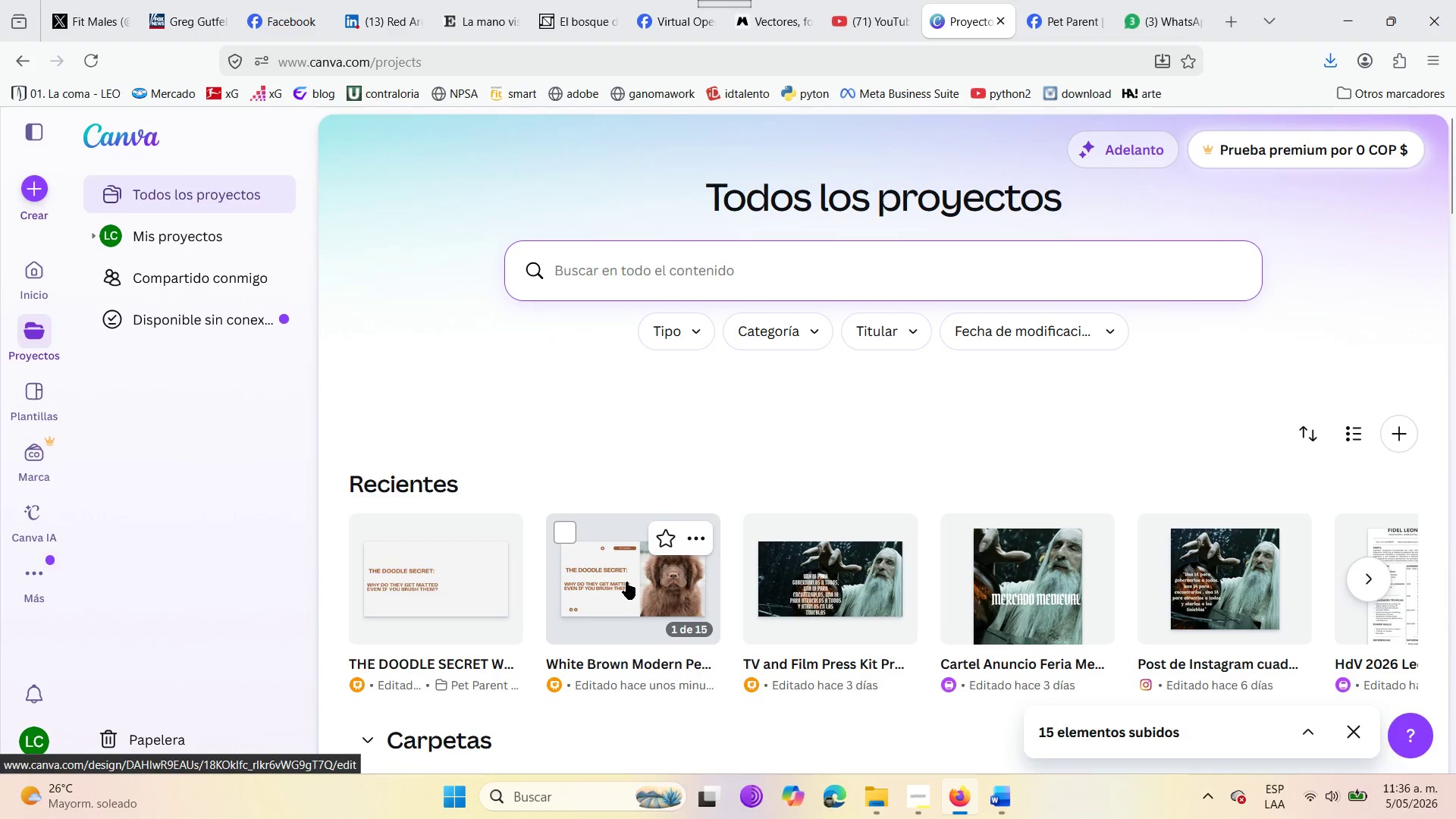 
wait(7.34)
 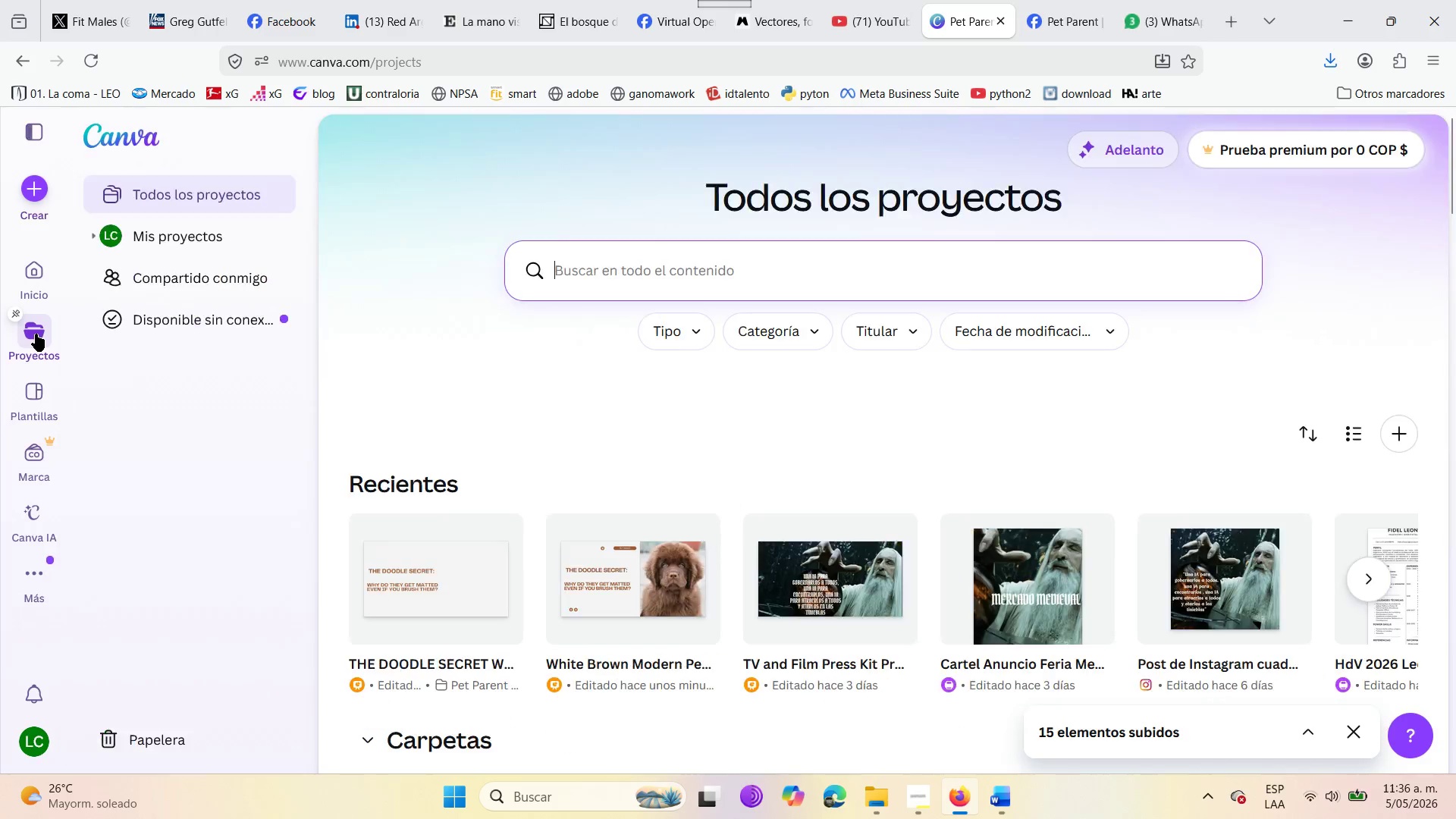 
scroll: coordinate [536, 692], scroll_direction: down, amount: 3.0
 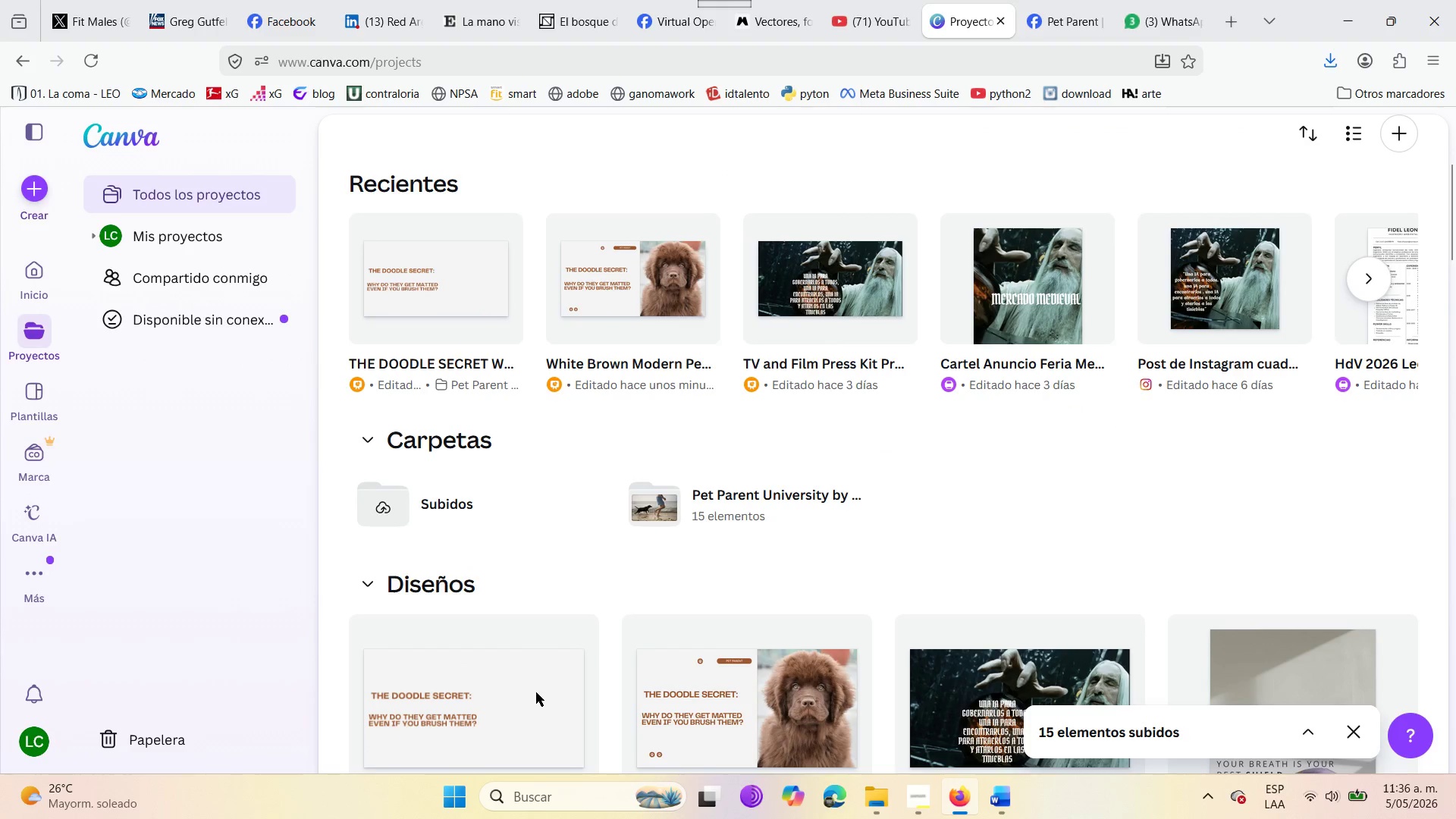 
scroll: coordinate [536, 692], scroll_direction: up, amount: 3.0
 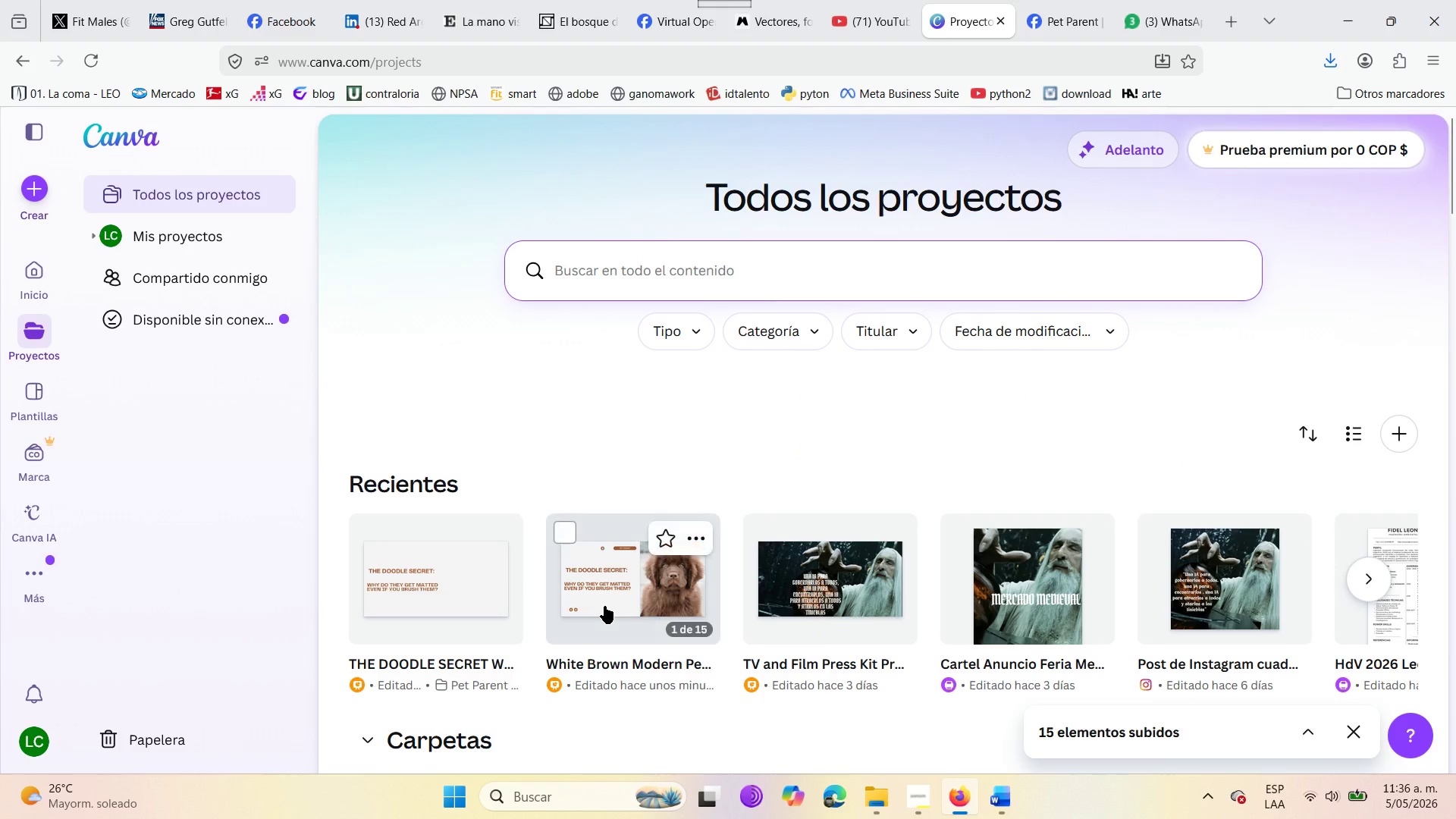 
scroll: coordinate [606, 622], scroll_direction: down, amount: 7.0
 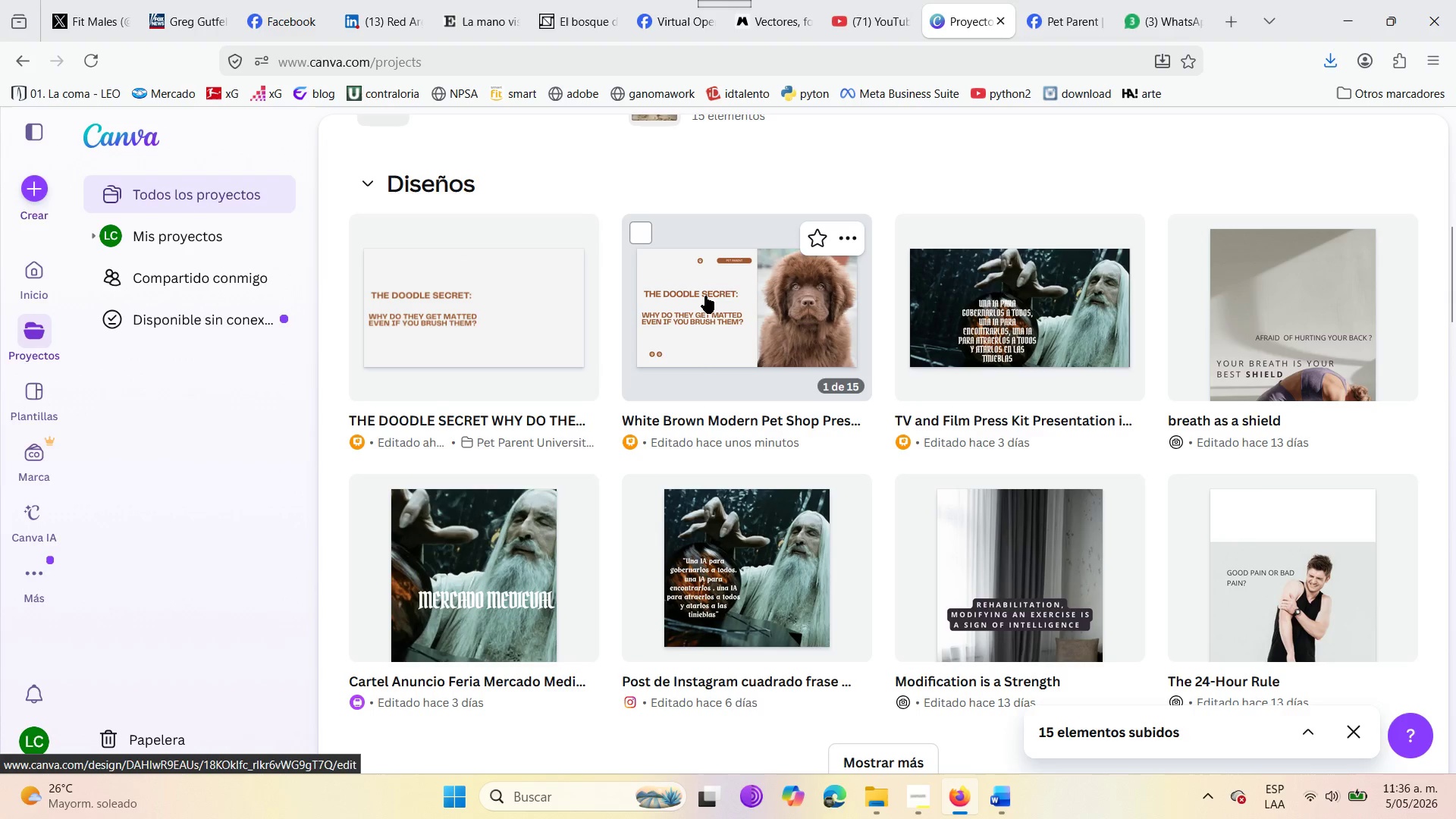 
double_click([705, 296])
 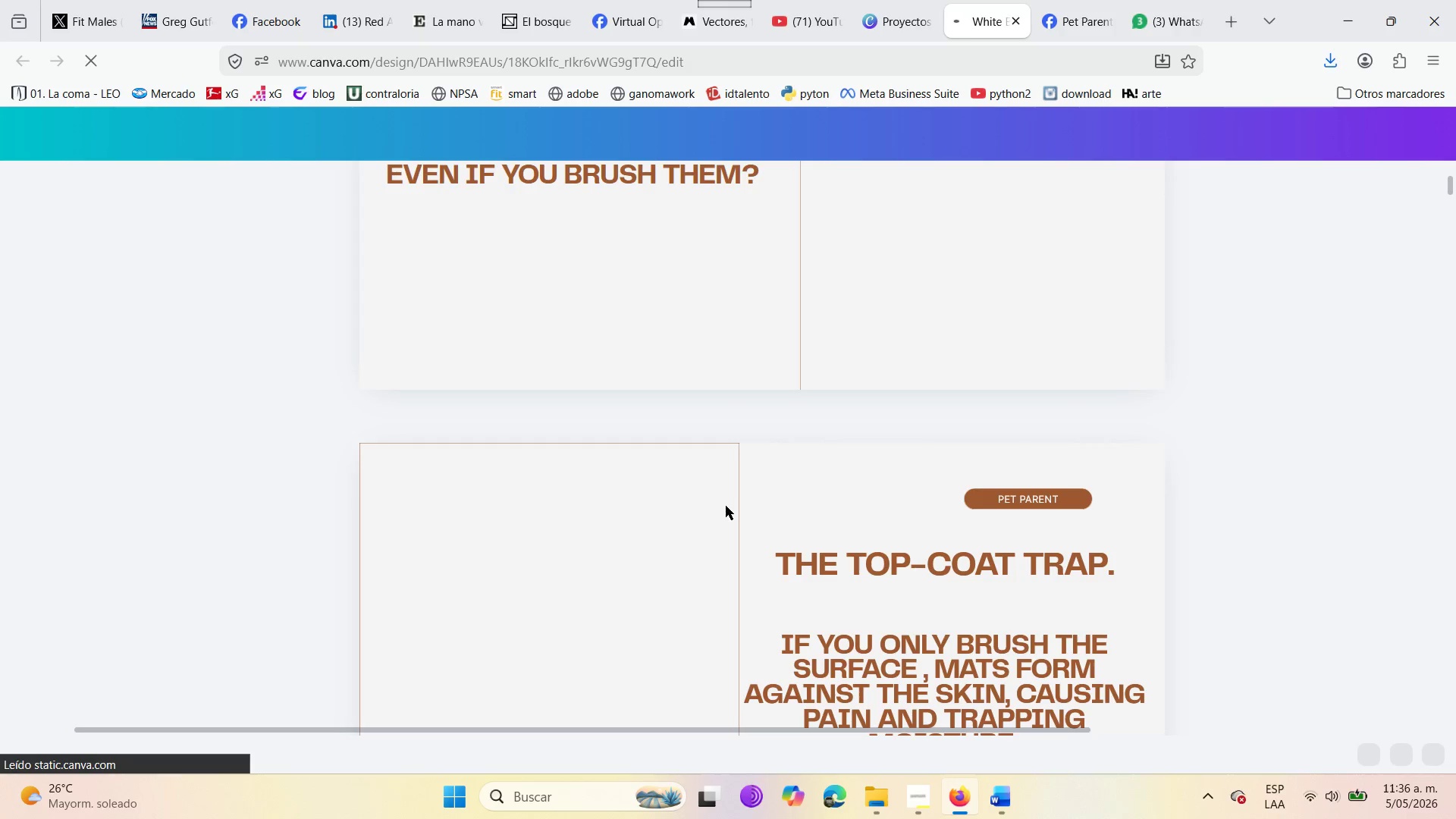 
scroll: coordinate [723, 506], scroll_direction: up, amount: 4.0
 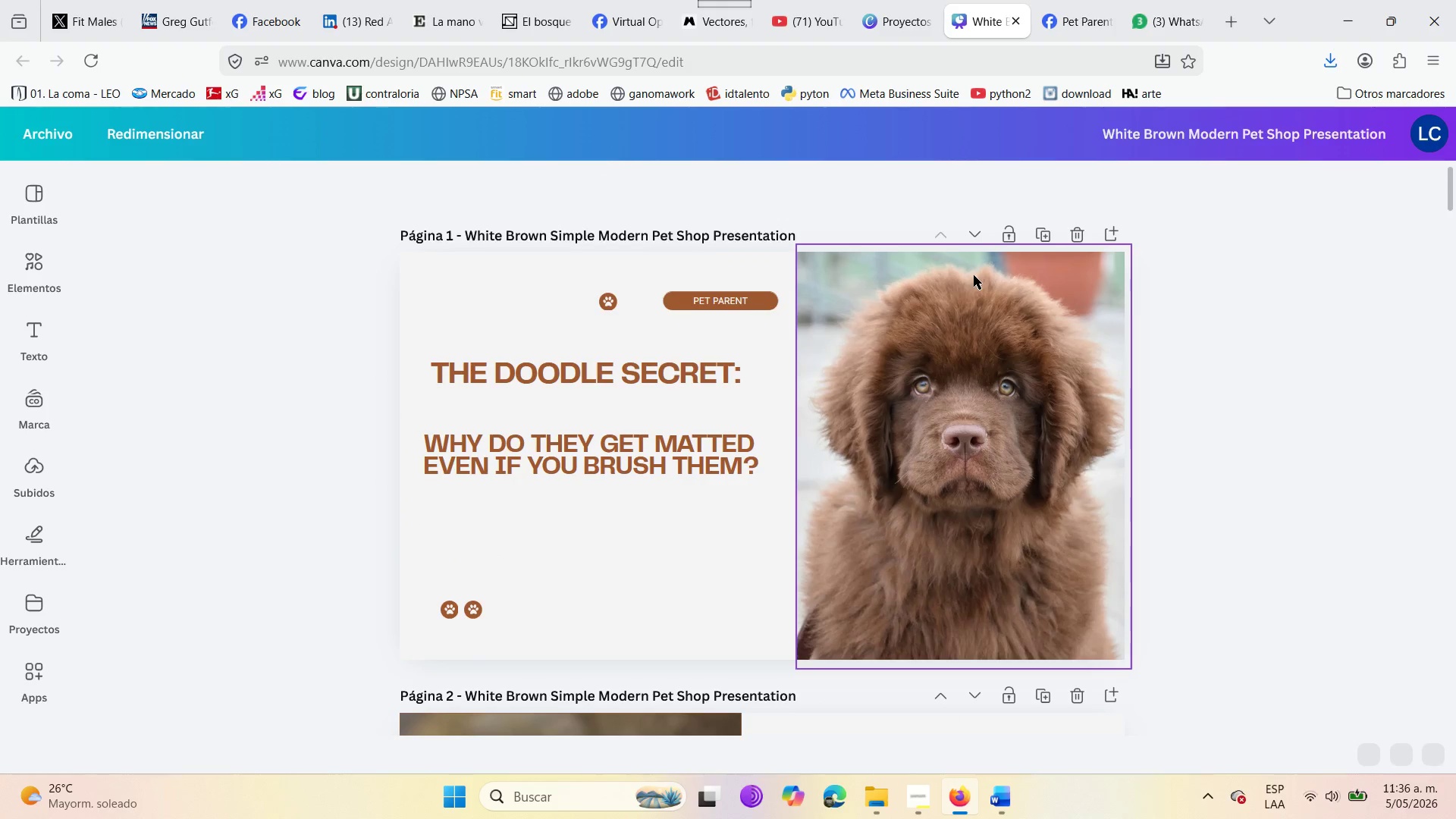 
wait(7.16)
 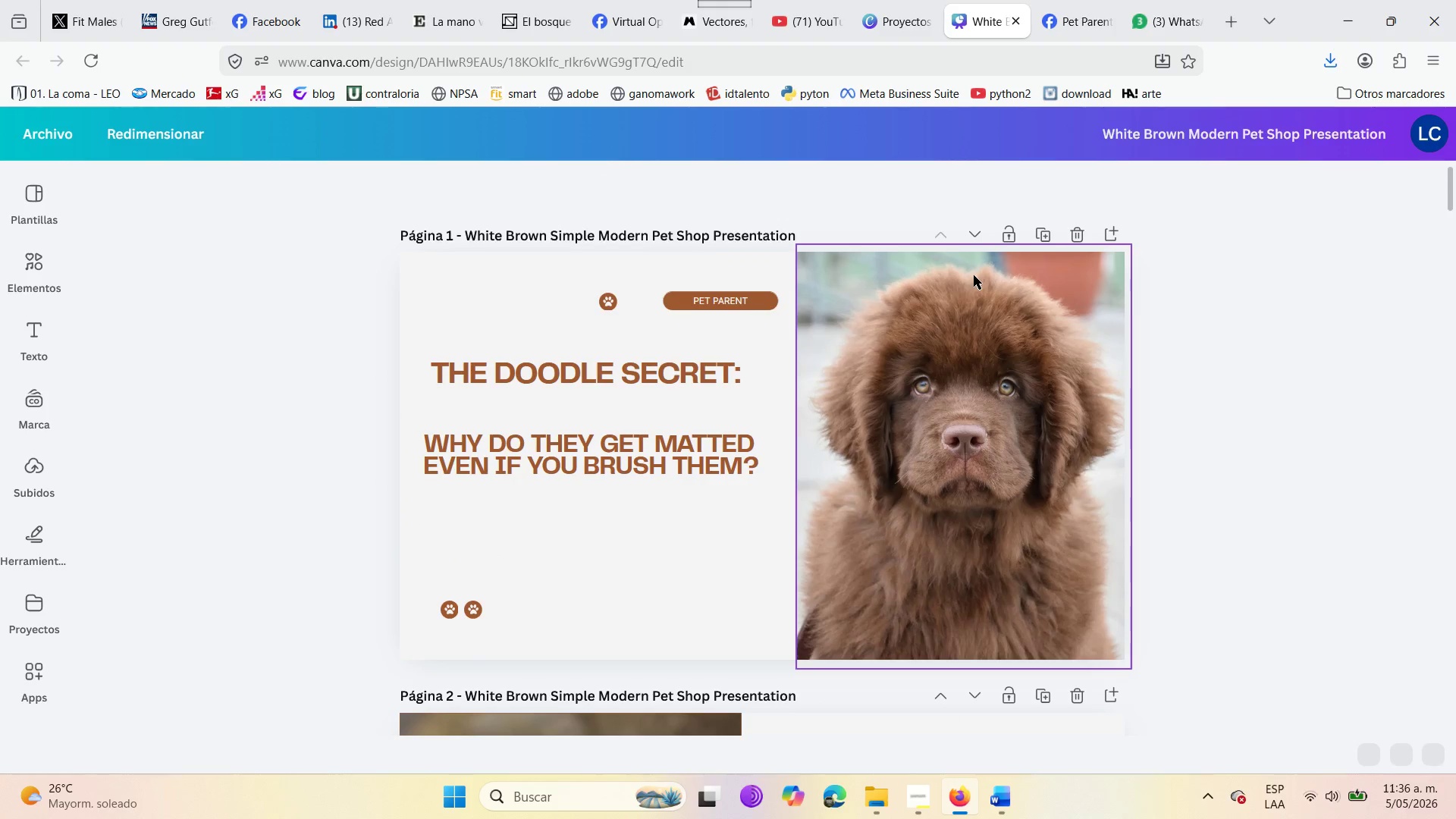 
left_click([1426, 134])
 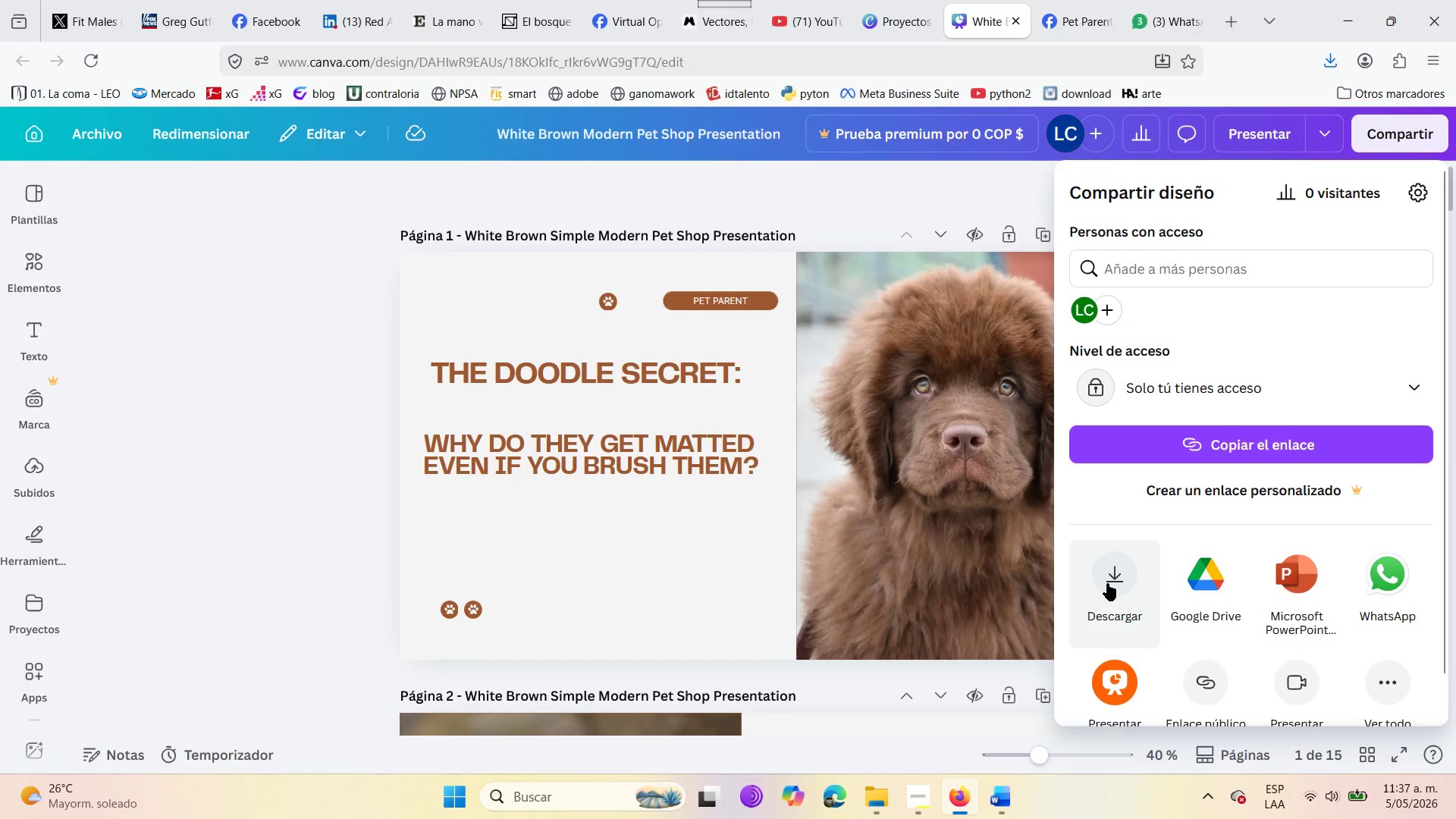 
left_click([1107, 583])
 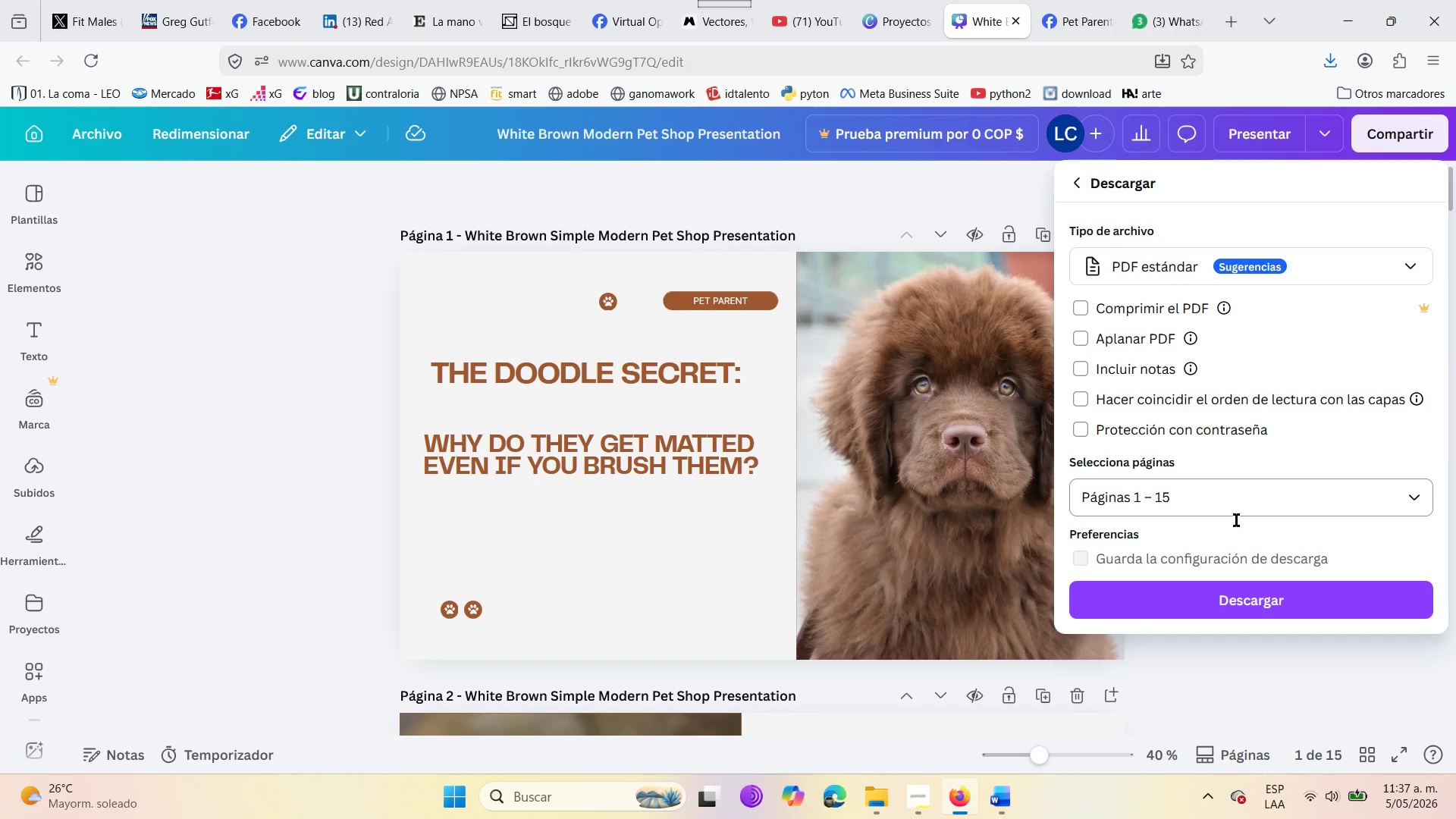 
left_click([1321, 508])
 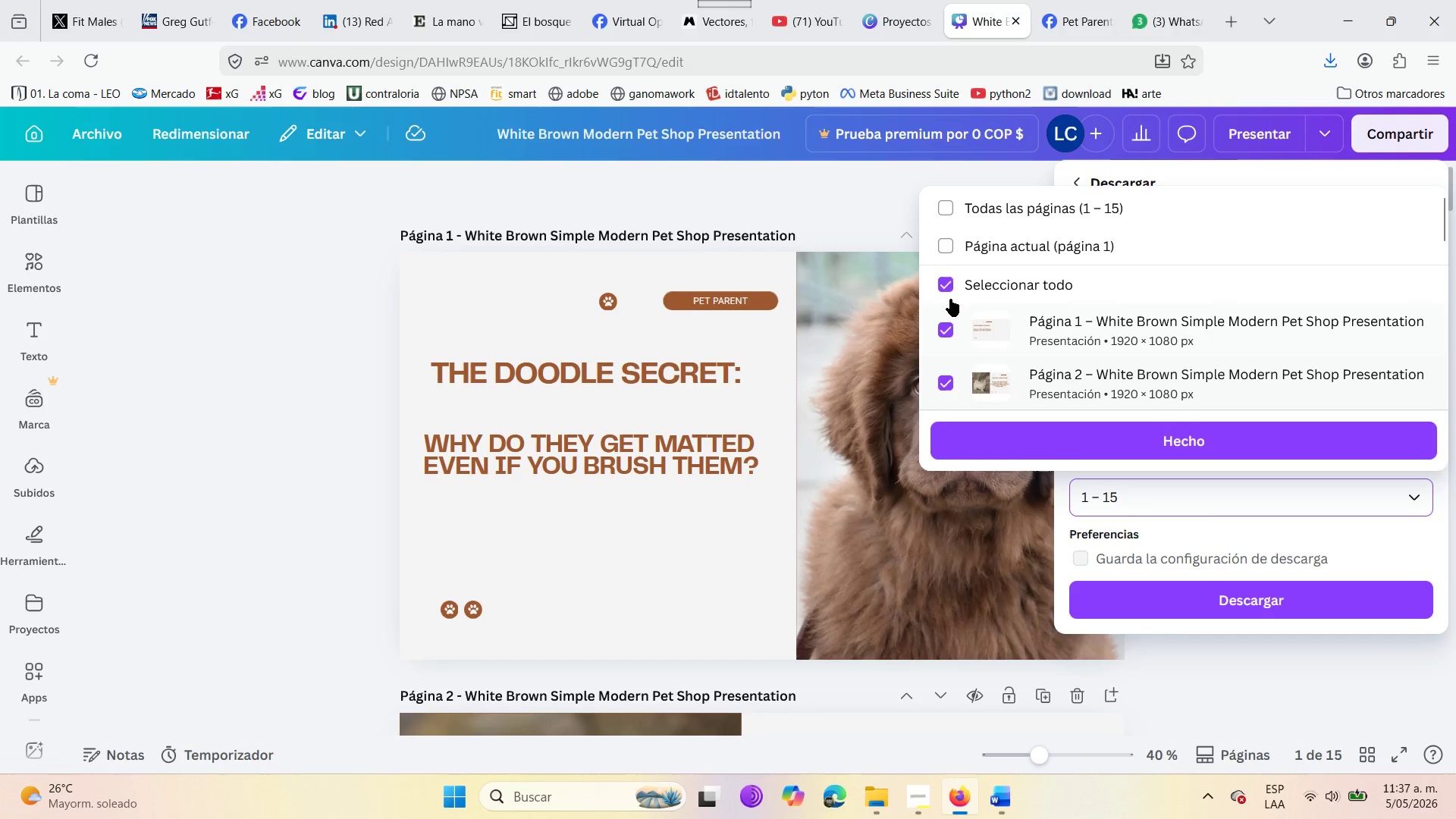 
left_click([942, 278])
 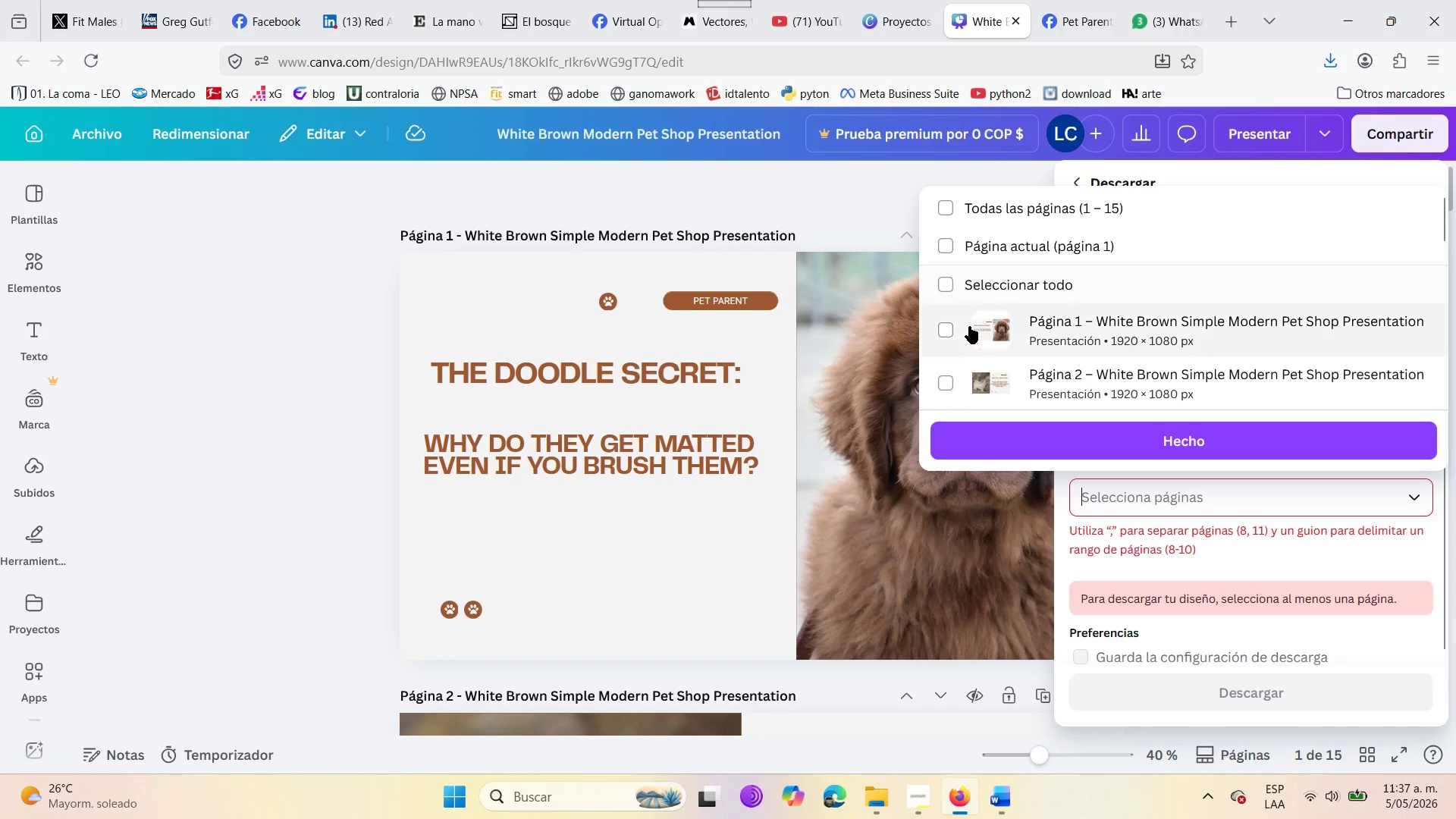 
scroll: coordinate [969, 326], scroll_direction: down, amount: 4.0
 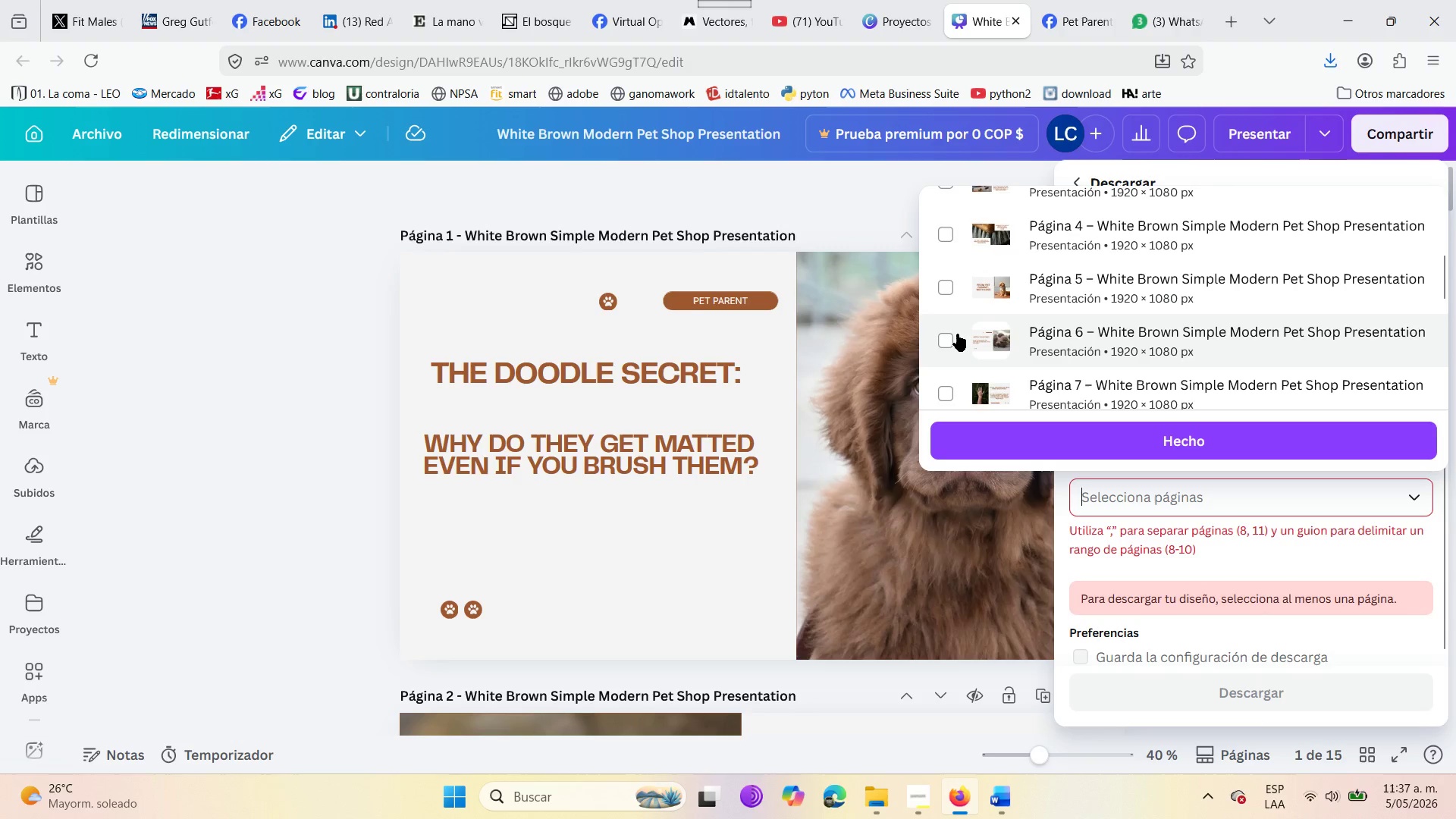 
left_click([956, 334])
 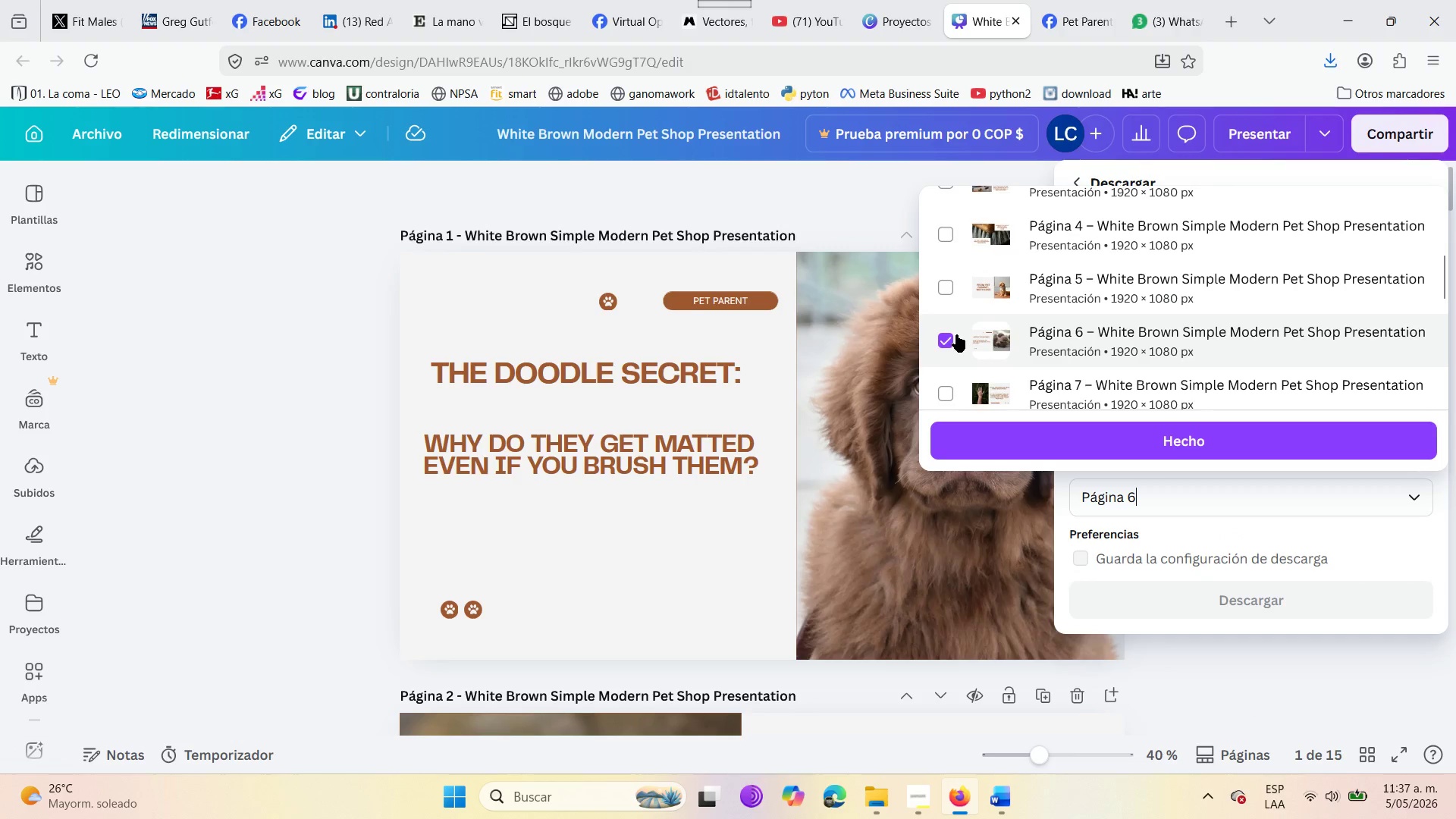 
scroll: coordinate [956, 334], scroll_direction: down, amount: 2.0
 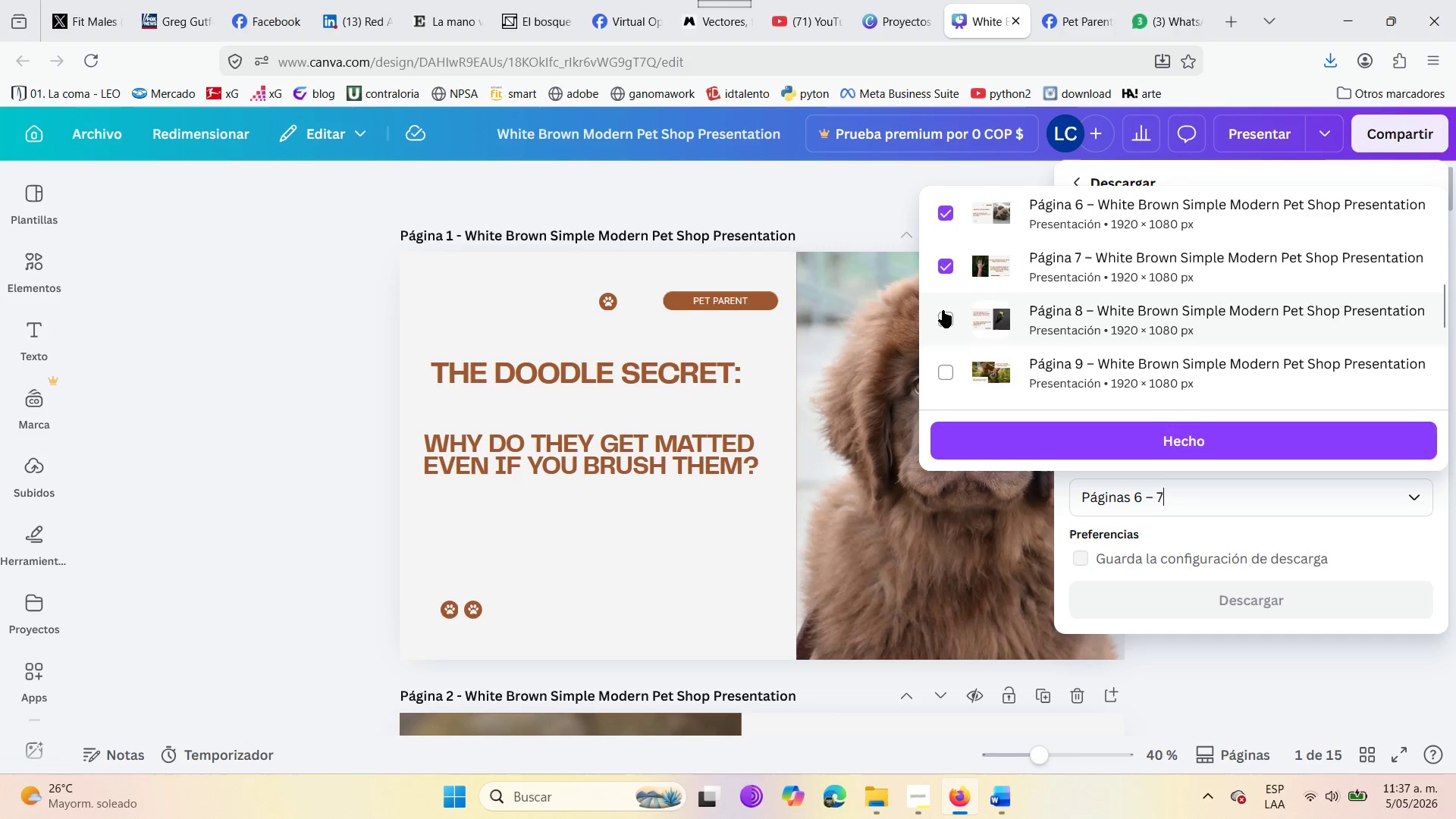 
left_click([943, 314])
 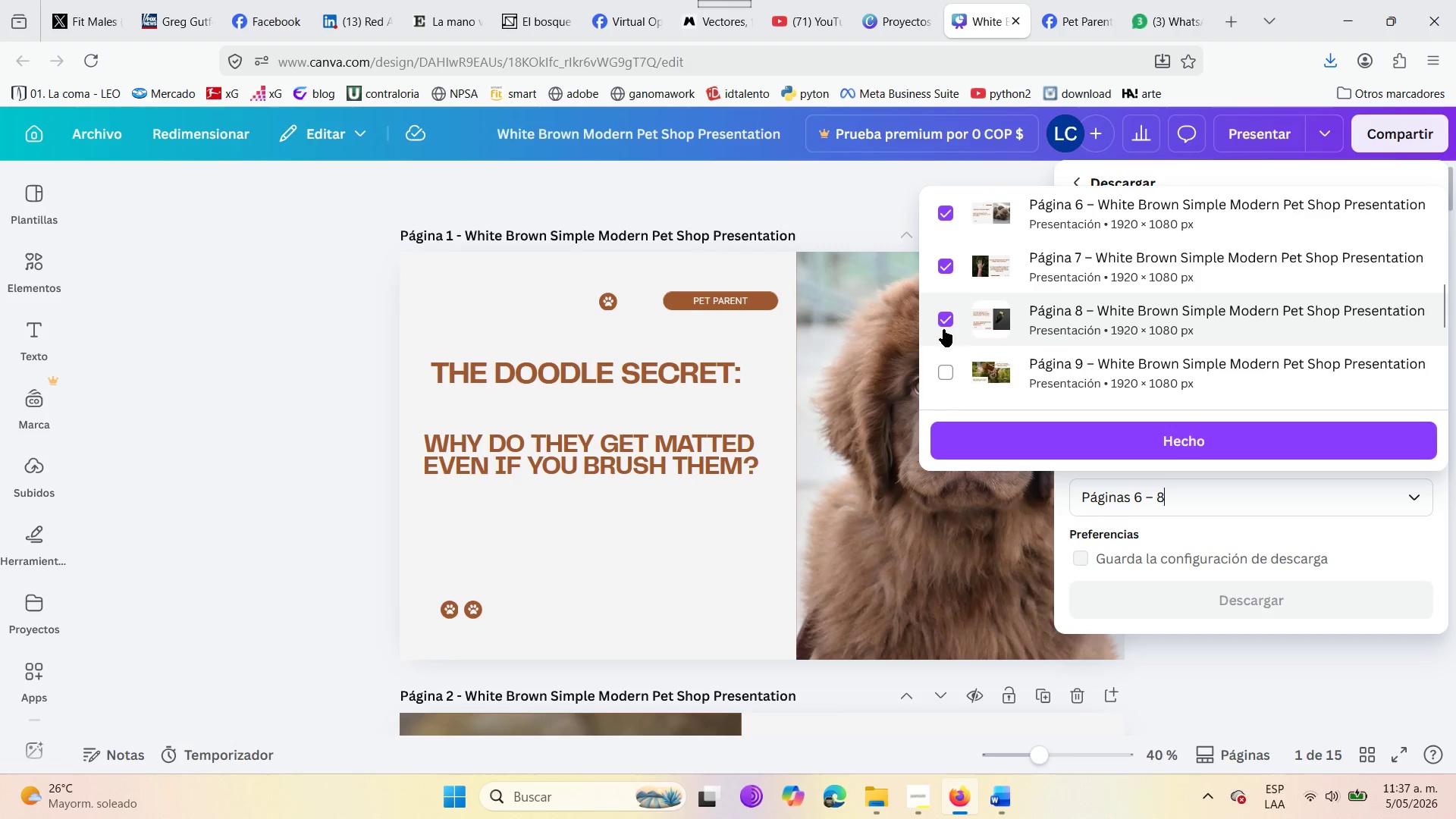 
scroll: coordinate [943, 329], scroll_direction: down, amount: 1.0
 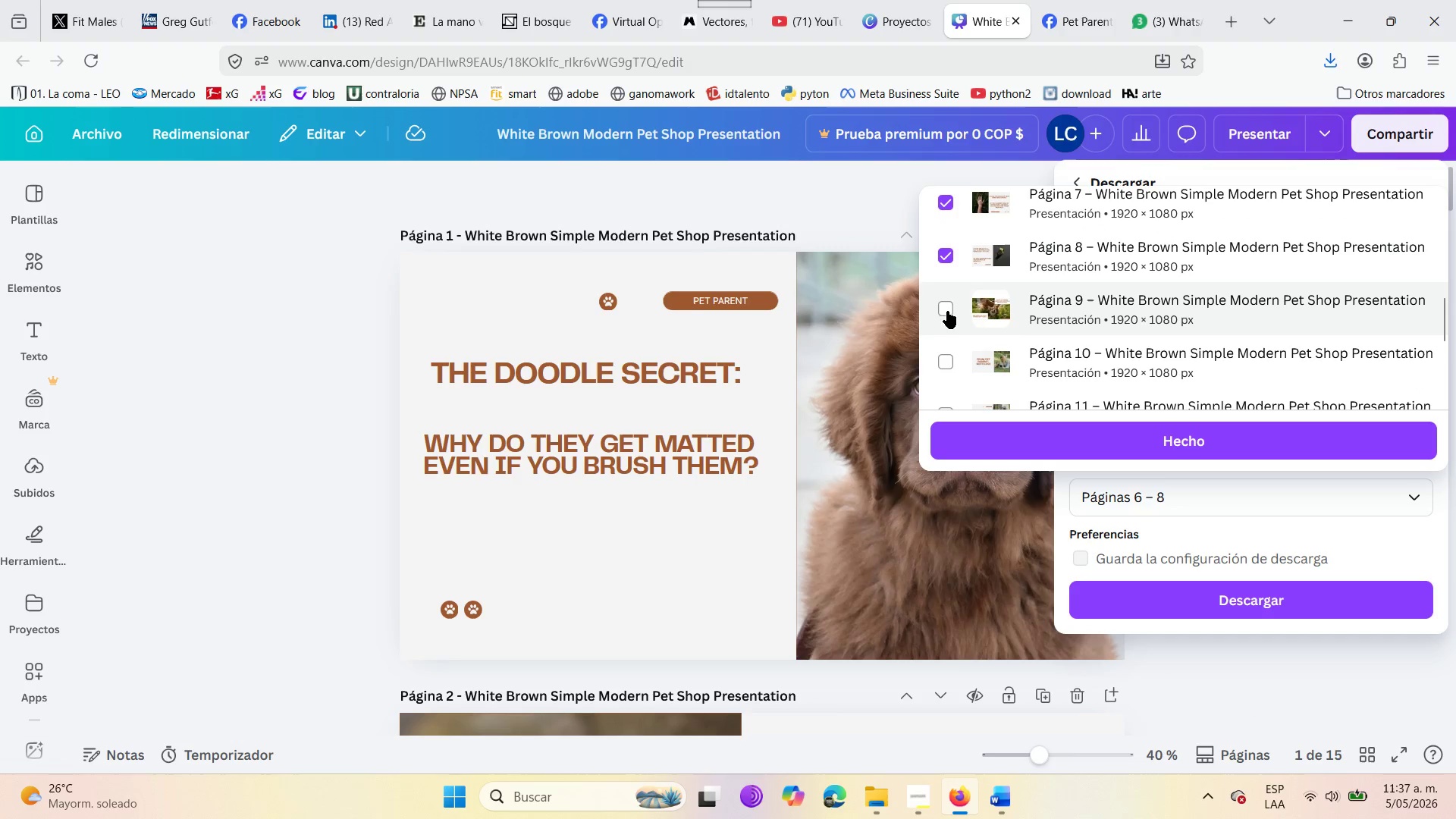 
left_click([947, 300])
 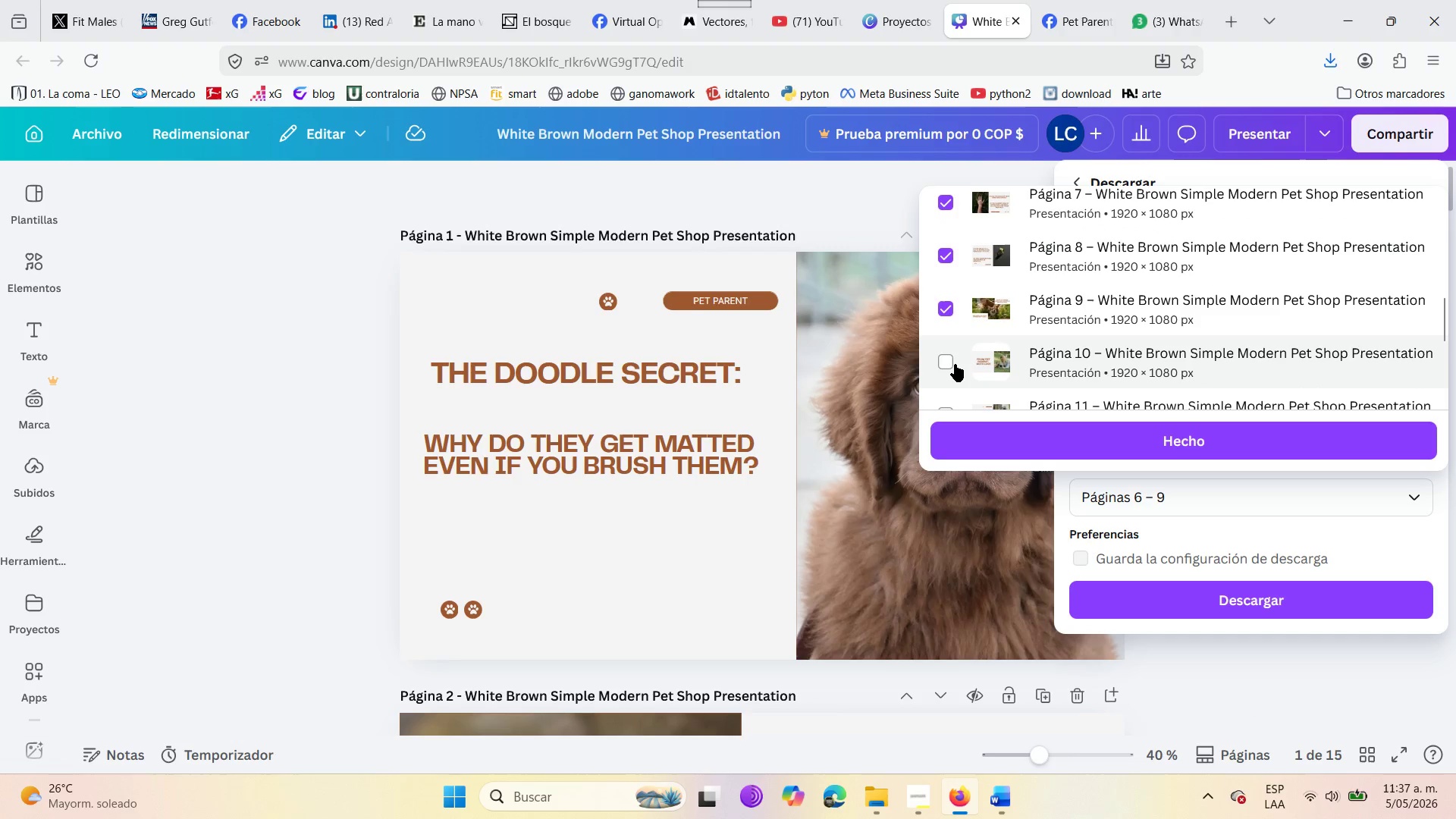 
left_click([944, 362])
 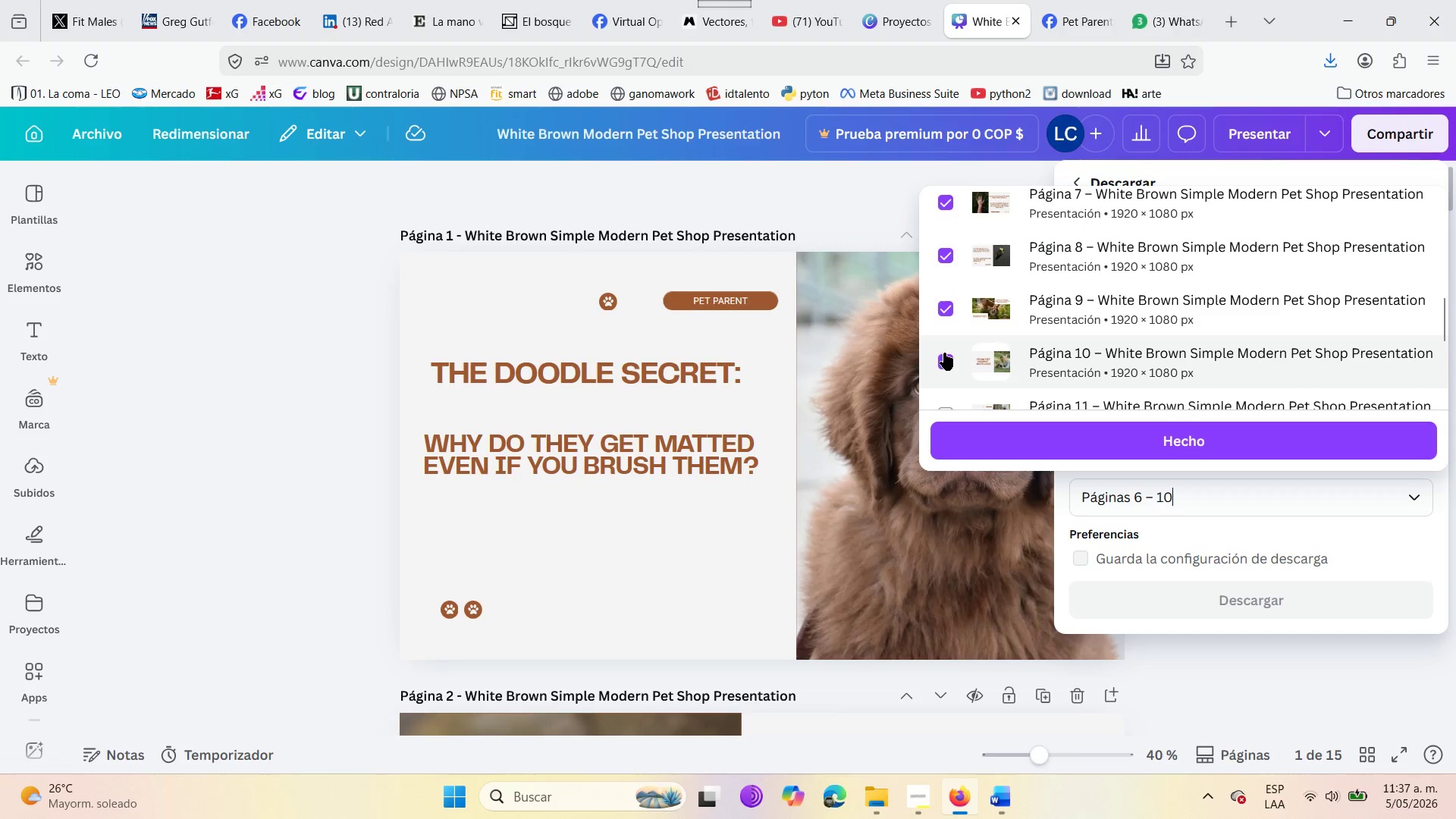 
scroll: coordinate [944, 353], scroll_direction: down, amount: 2.0
 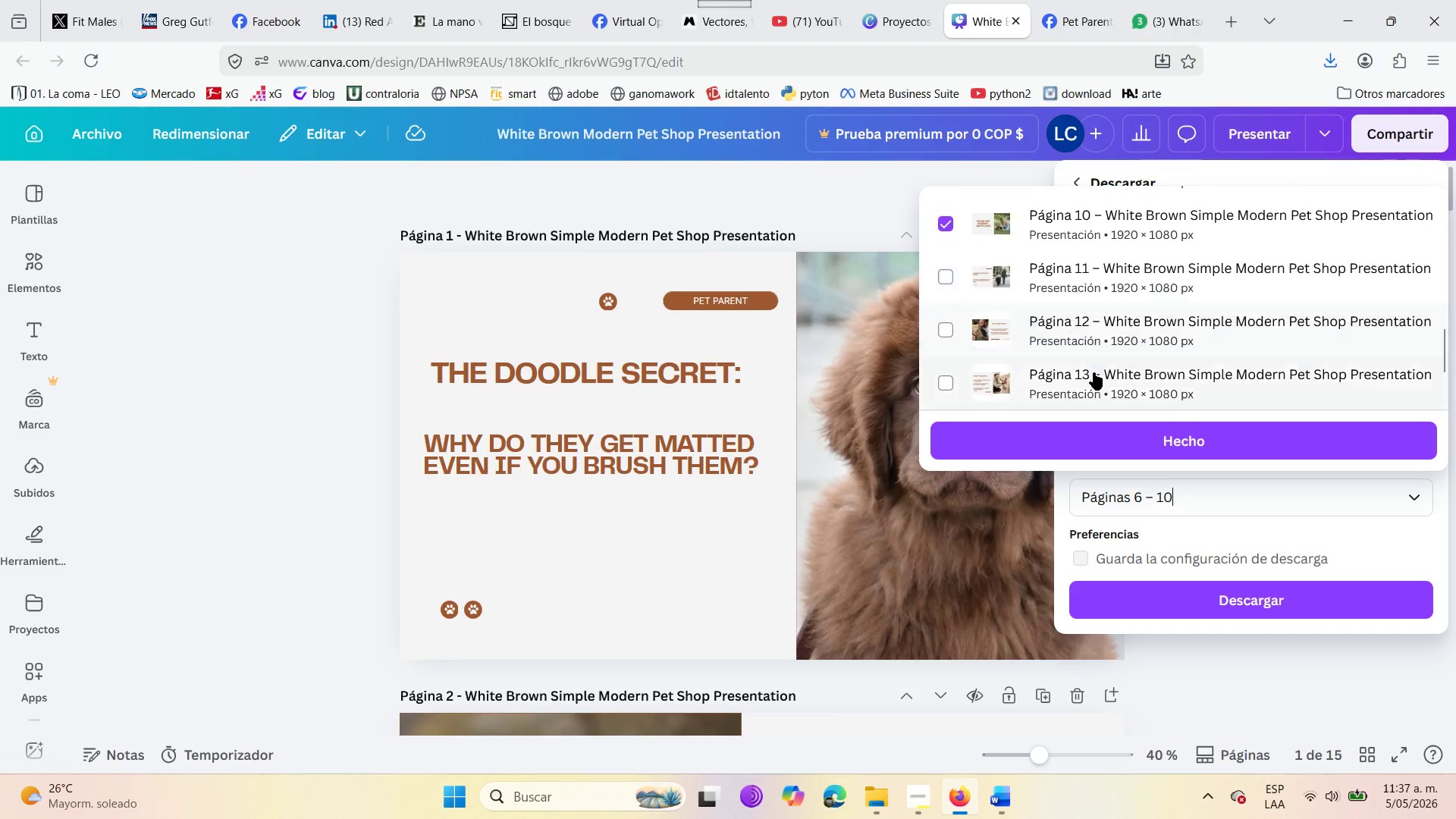 
left_click([1174, 451])
 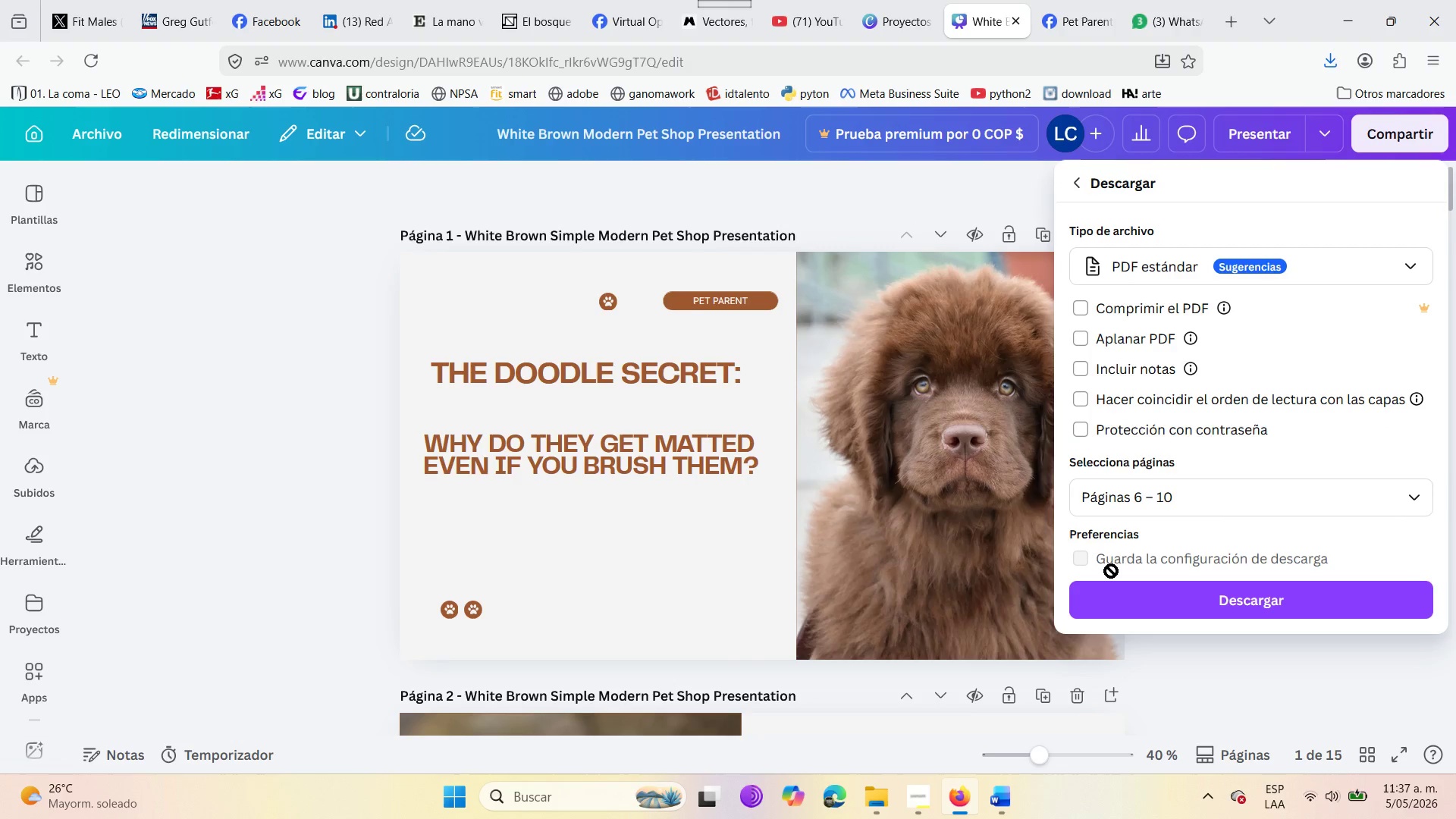 
scroll: coordinate [1197, 388], scroll_direction: up, amount: 6.0
 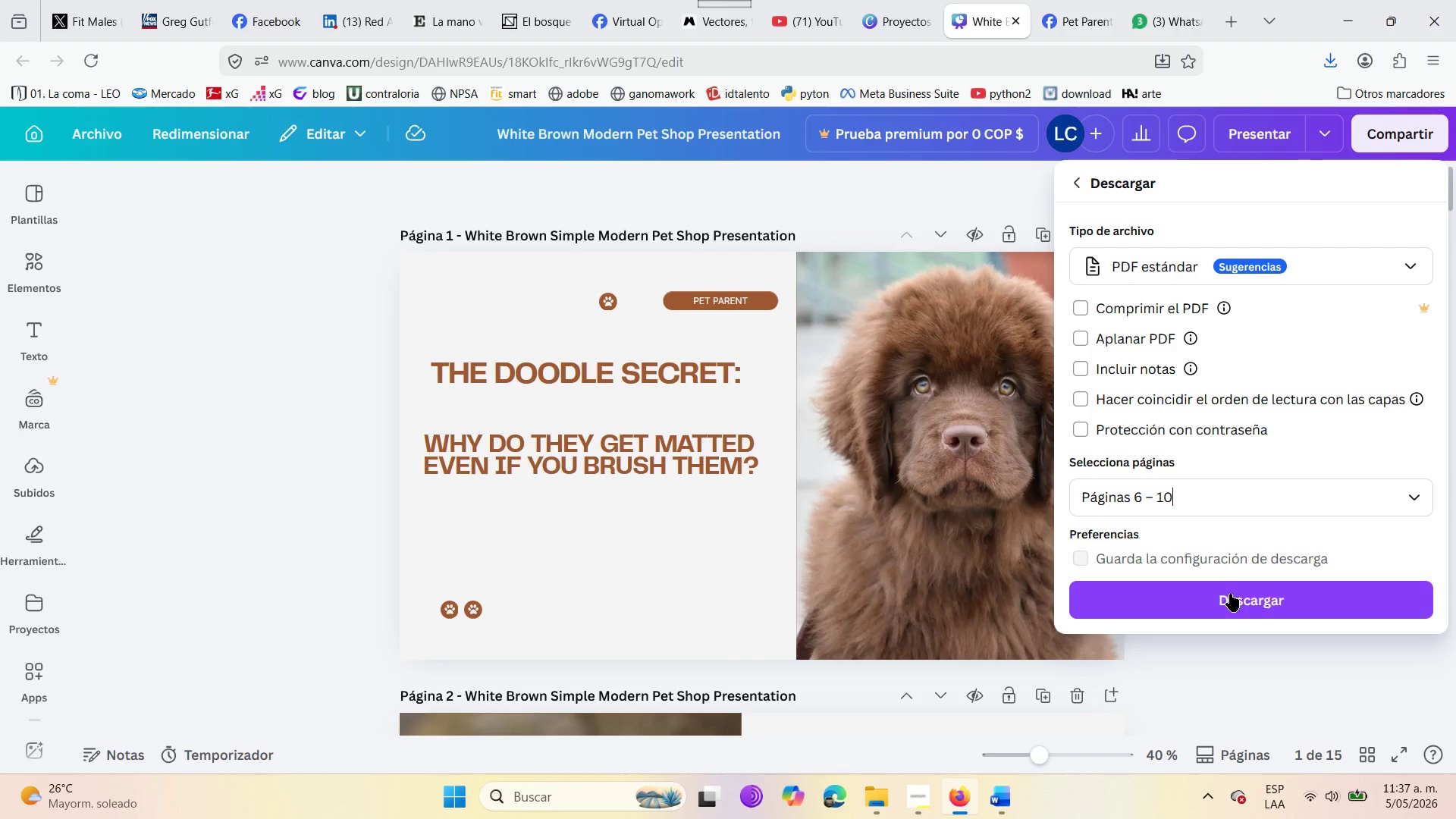 
left_click([1234, 601])
 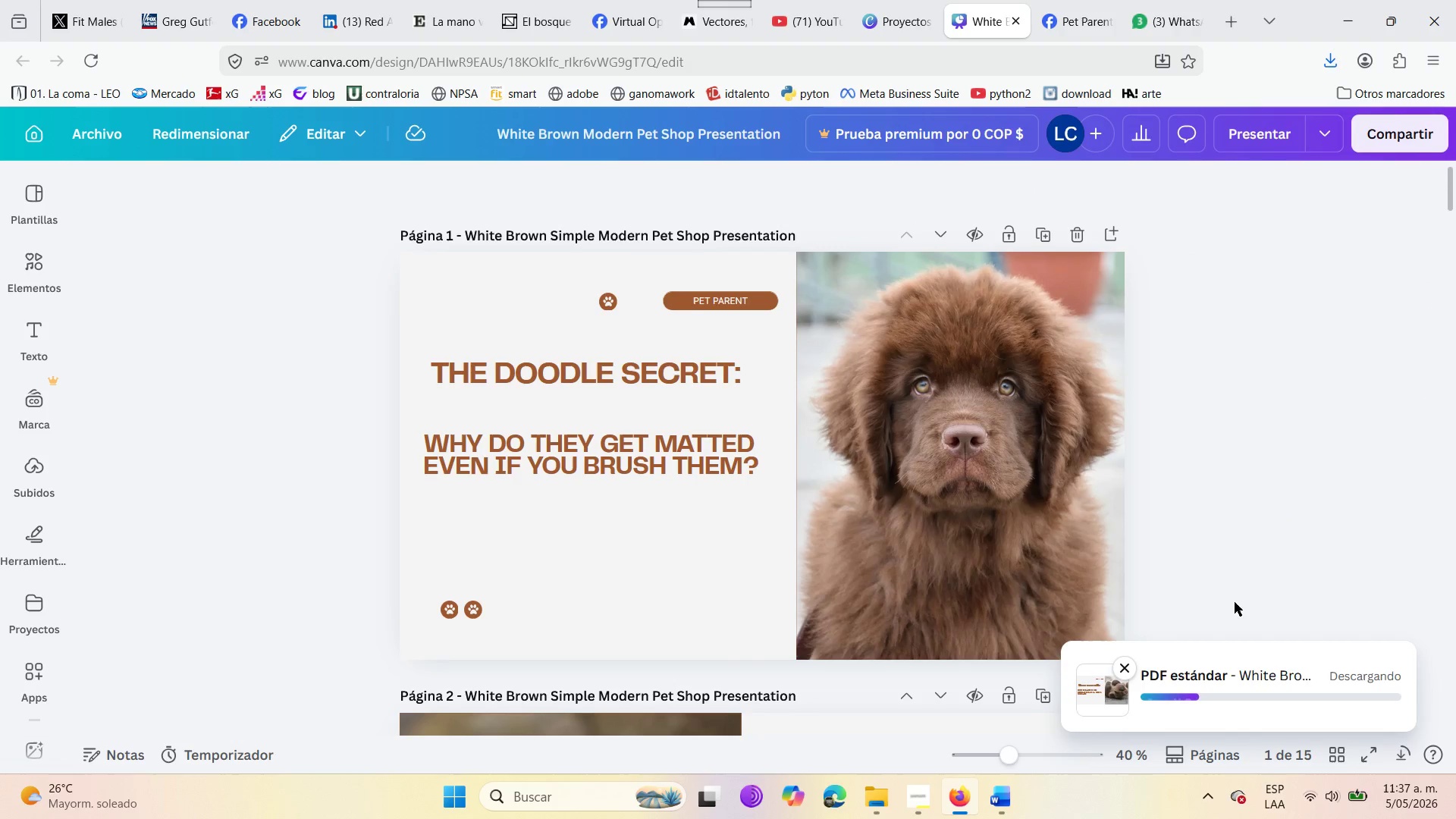 
scroll: coordinate [576, 557], scroll_direction: down, amount: 34.0
 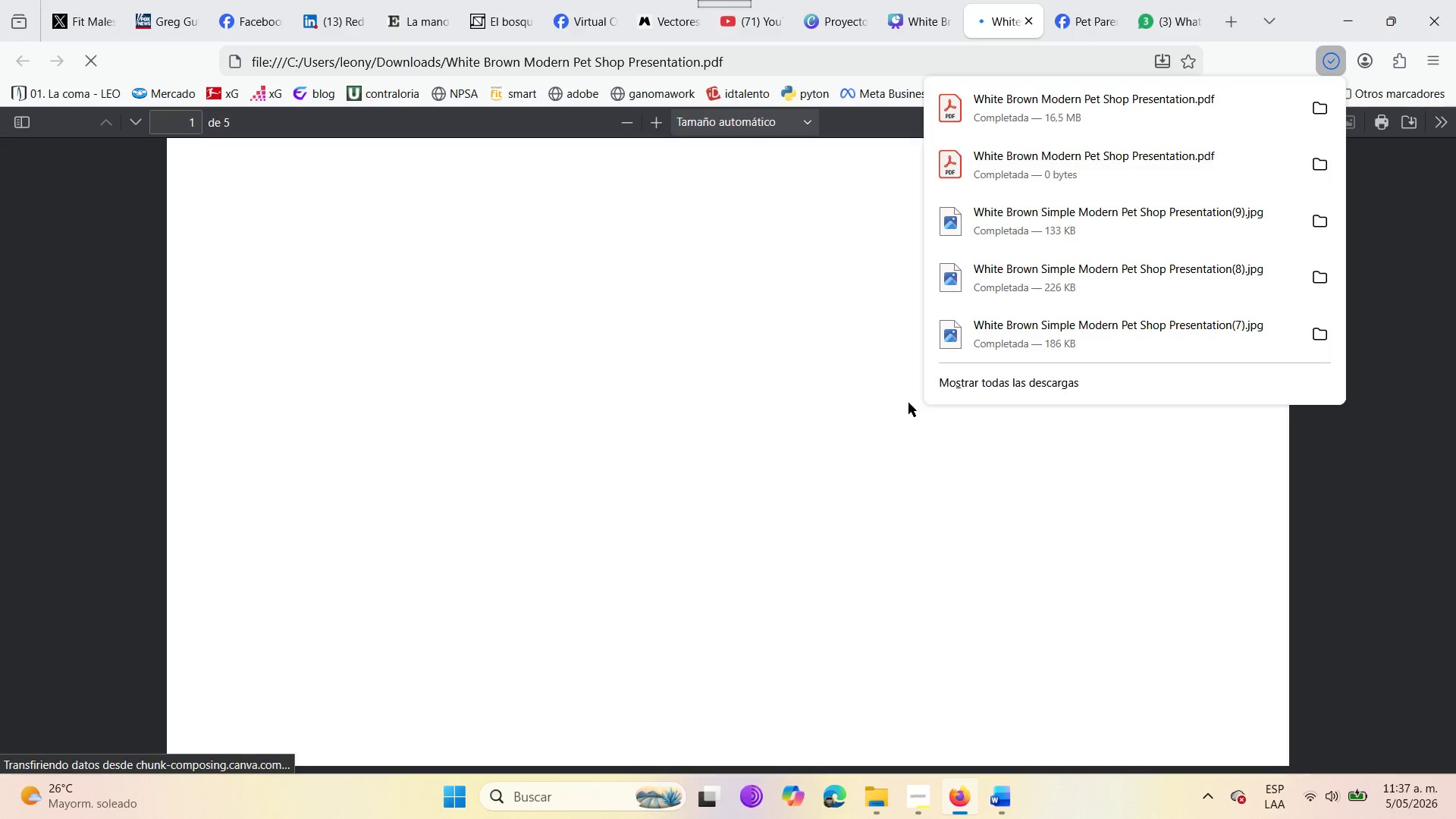 
left_click([932, 0])
 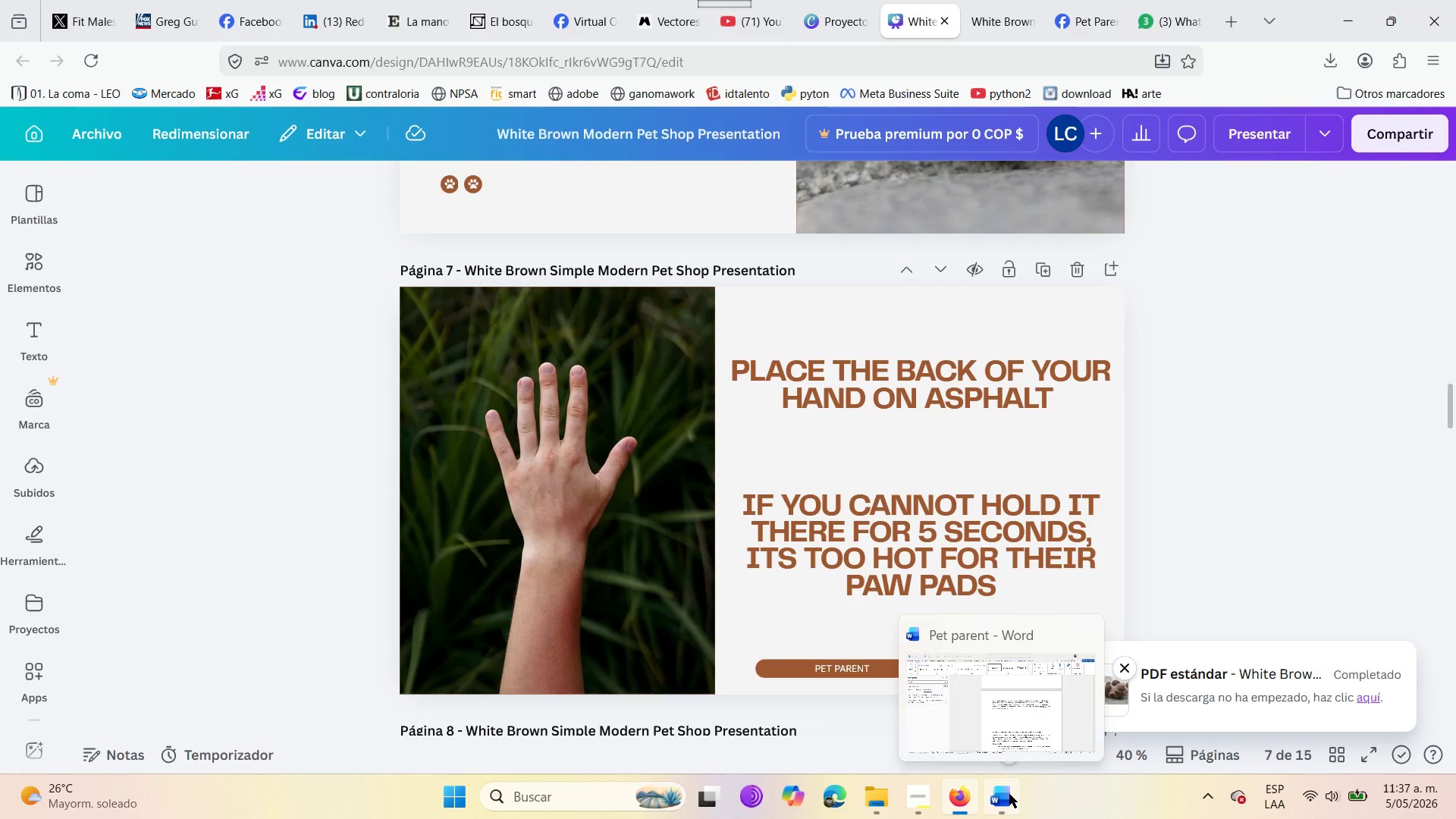 
wait(17.31)
 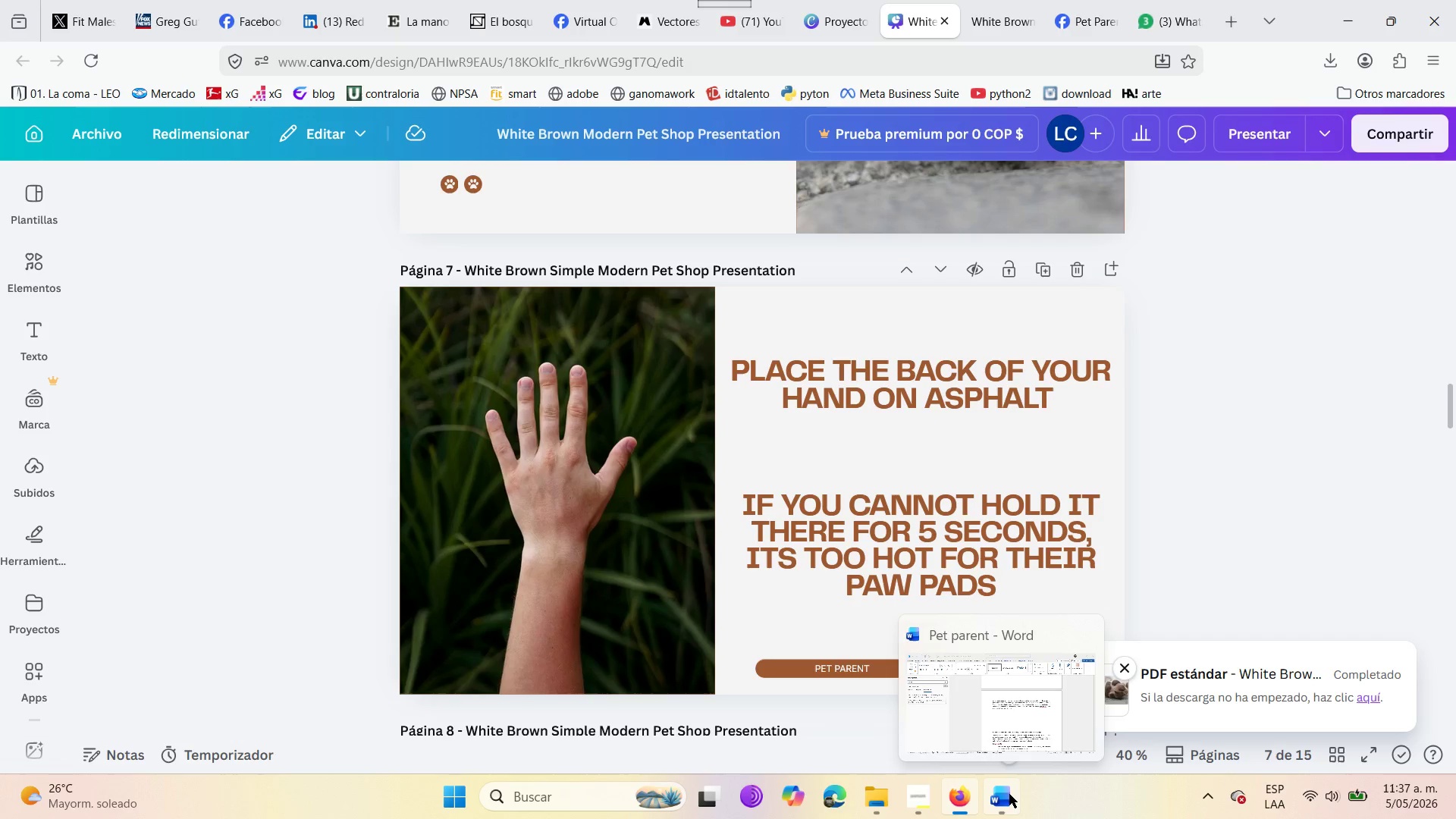 
scroll: coordinate [738, 529], scroll_direction: up, amount: 4.0
 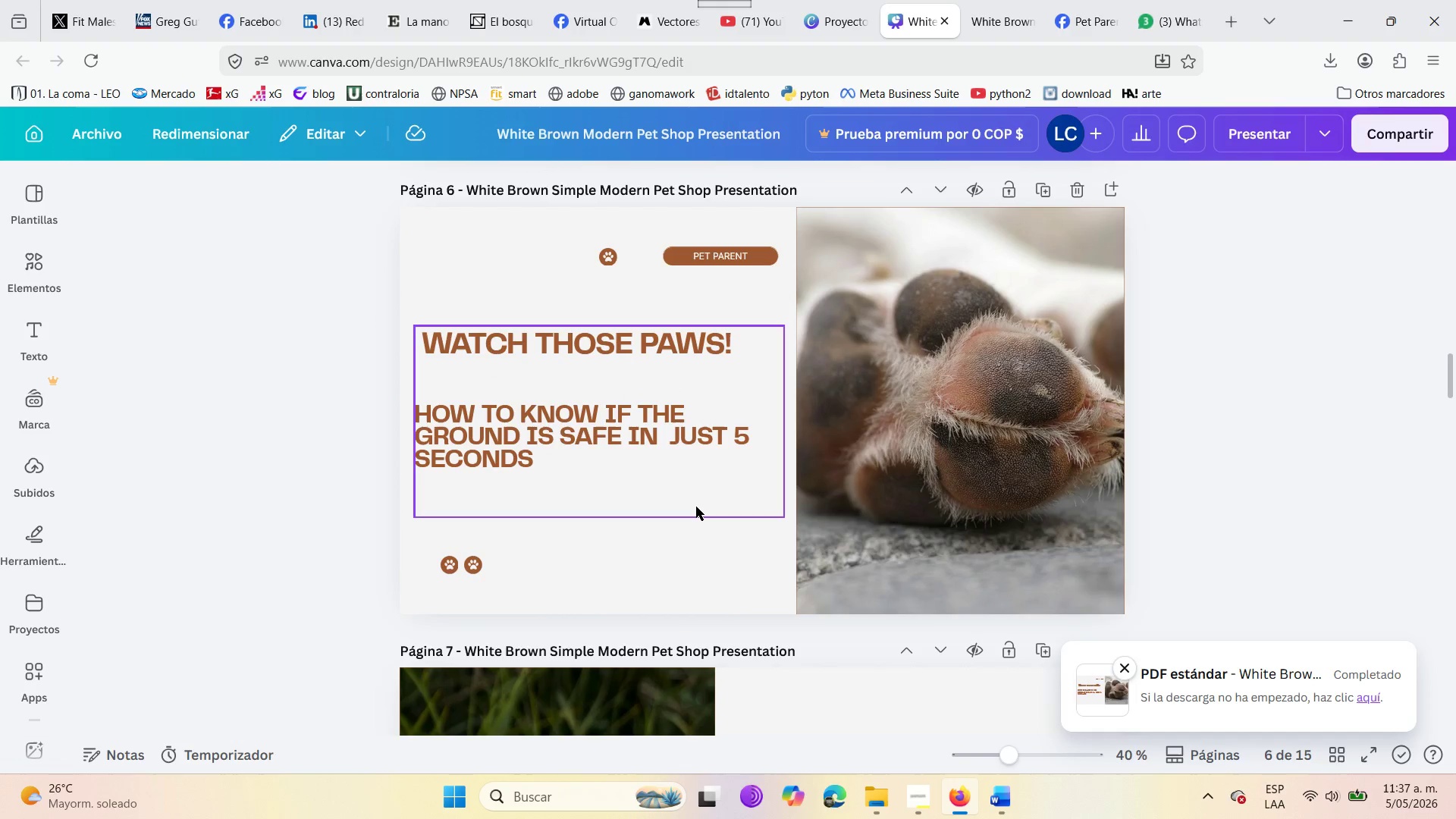 
wait(6.21)
 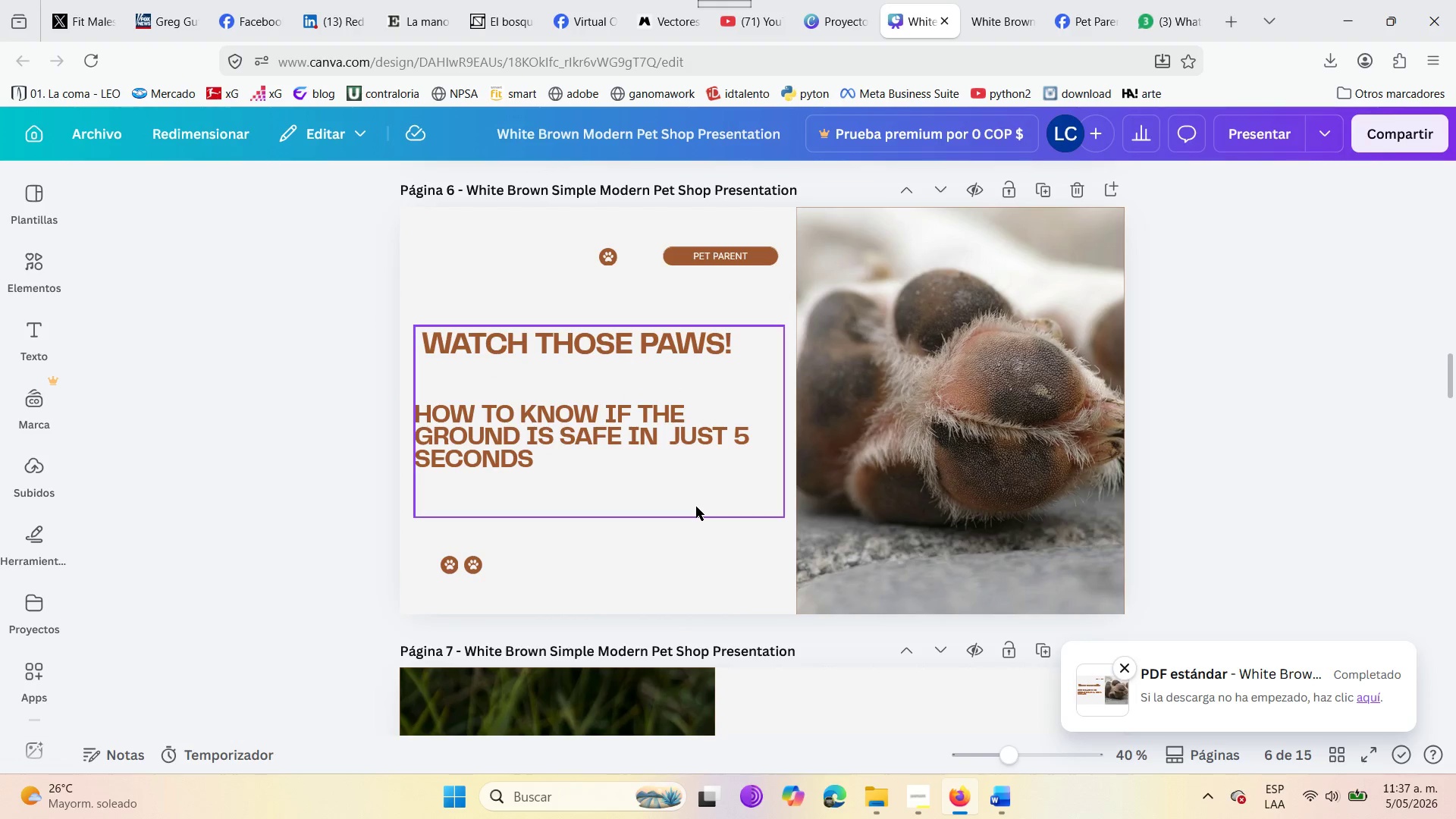 
left_click_drag(start_coordinate=[532, 460], to_coordinate=[541, 465])
 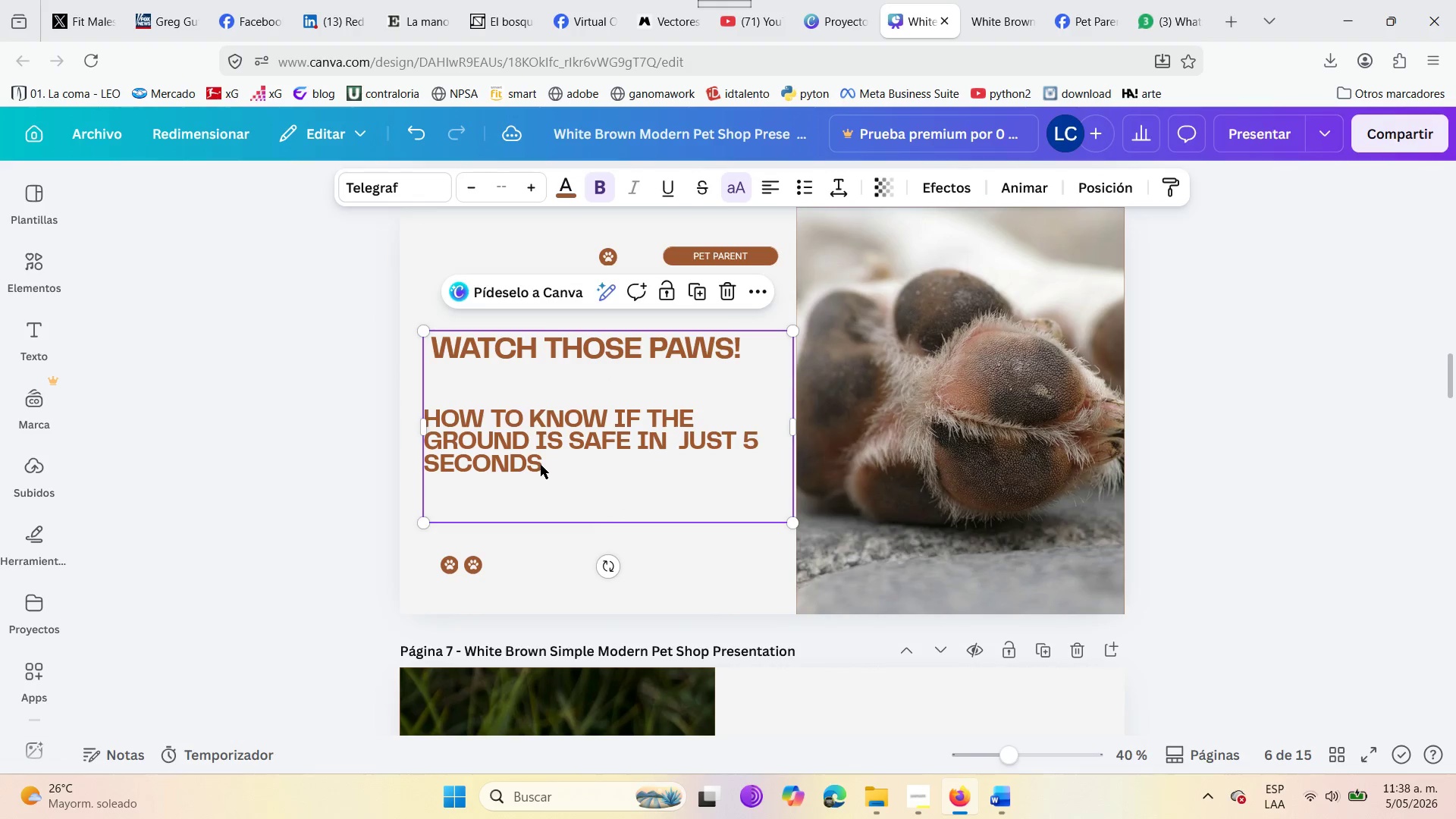 
double_click([541, 465])
 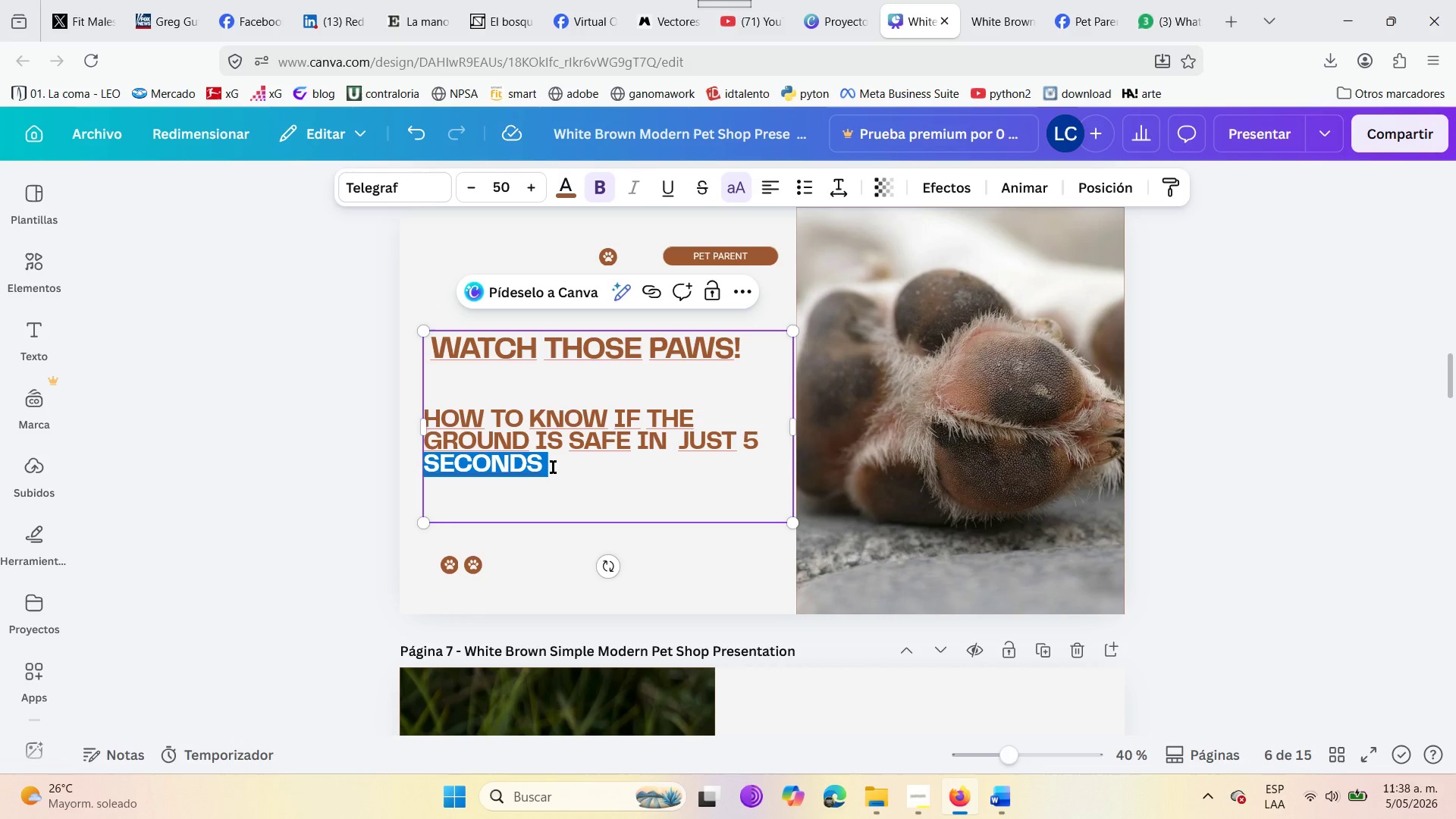 
left_click([555, 469])
 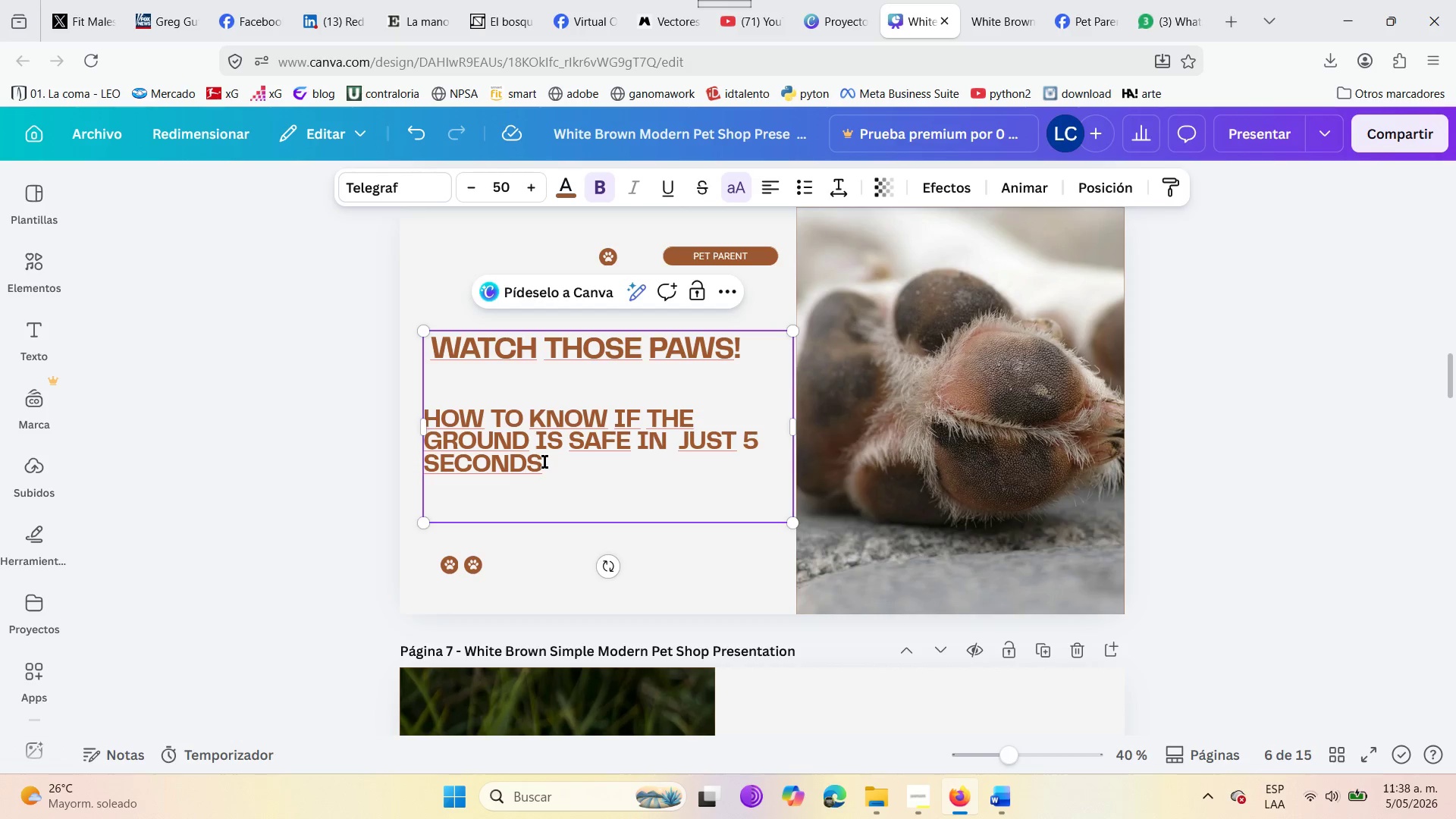 
left_click_drag(start_coordinate=[544, 462], to_coordinate=[428, 350])
 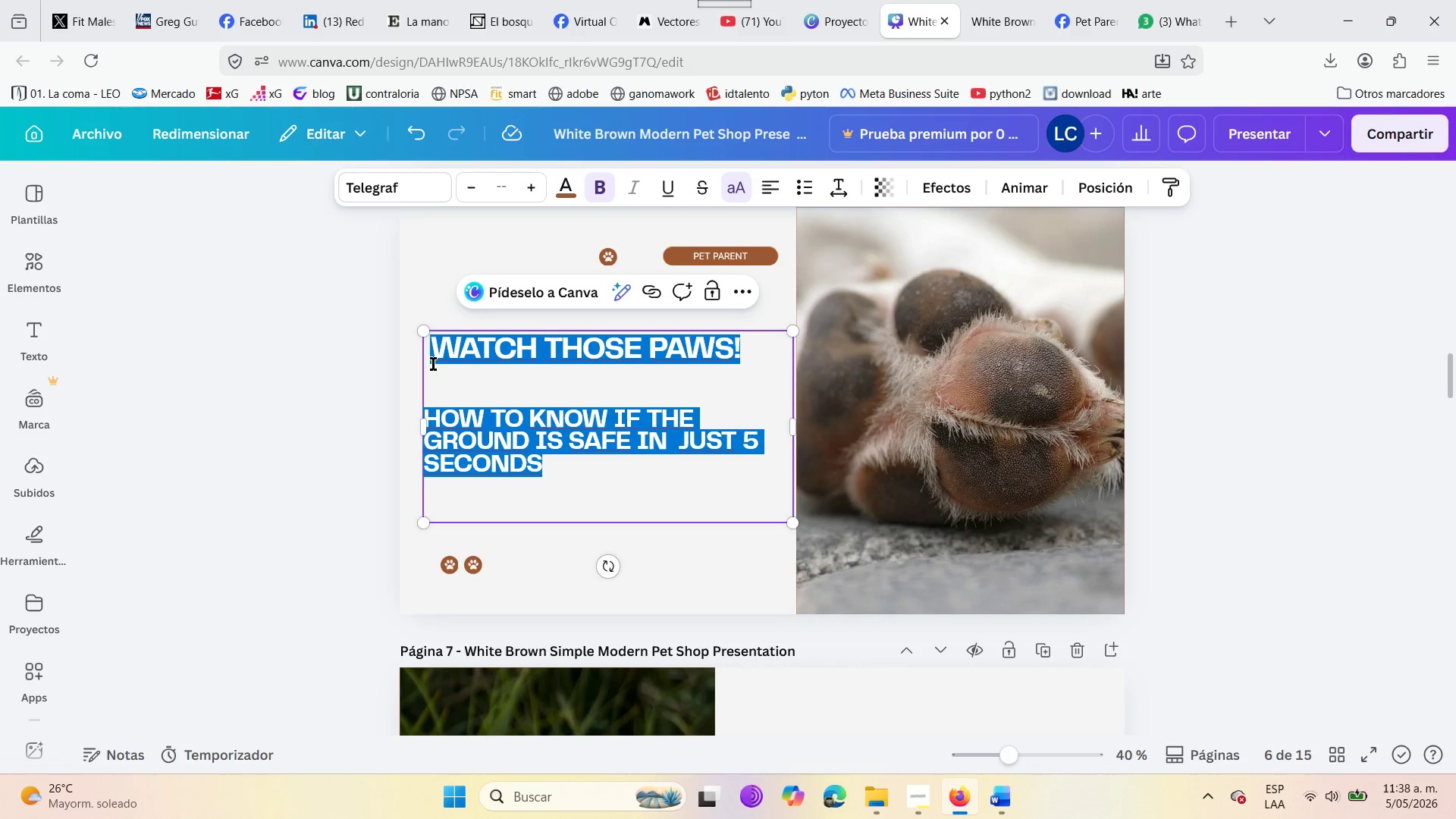 
key(Control+C)
 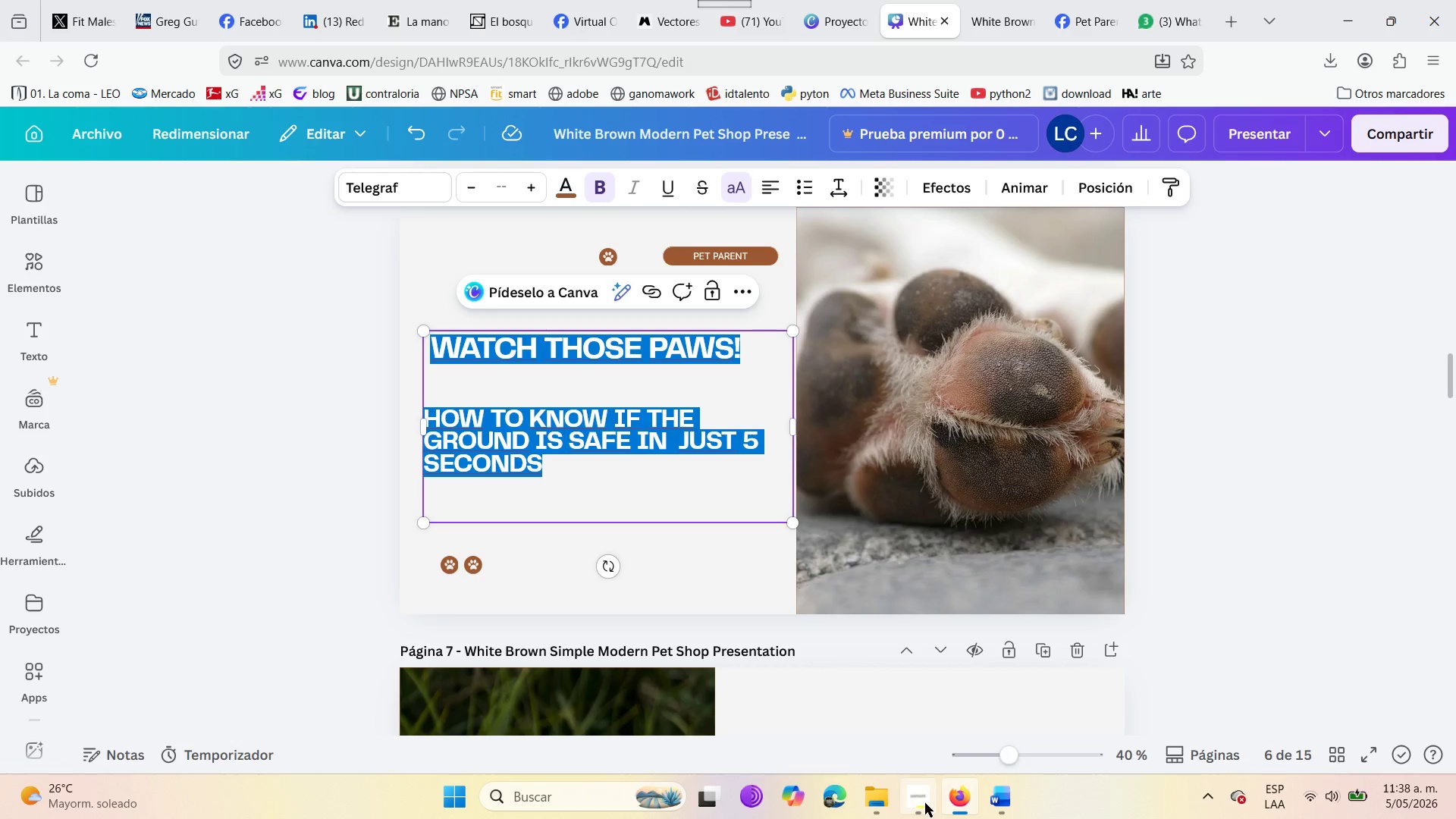 
left_click([888, 802])
 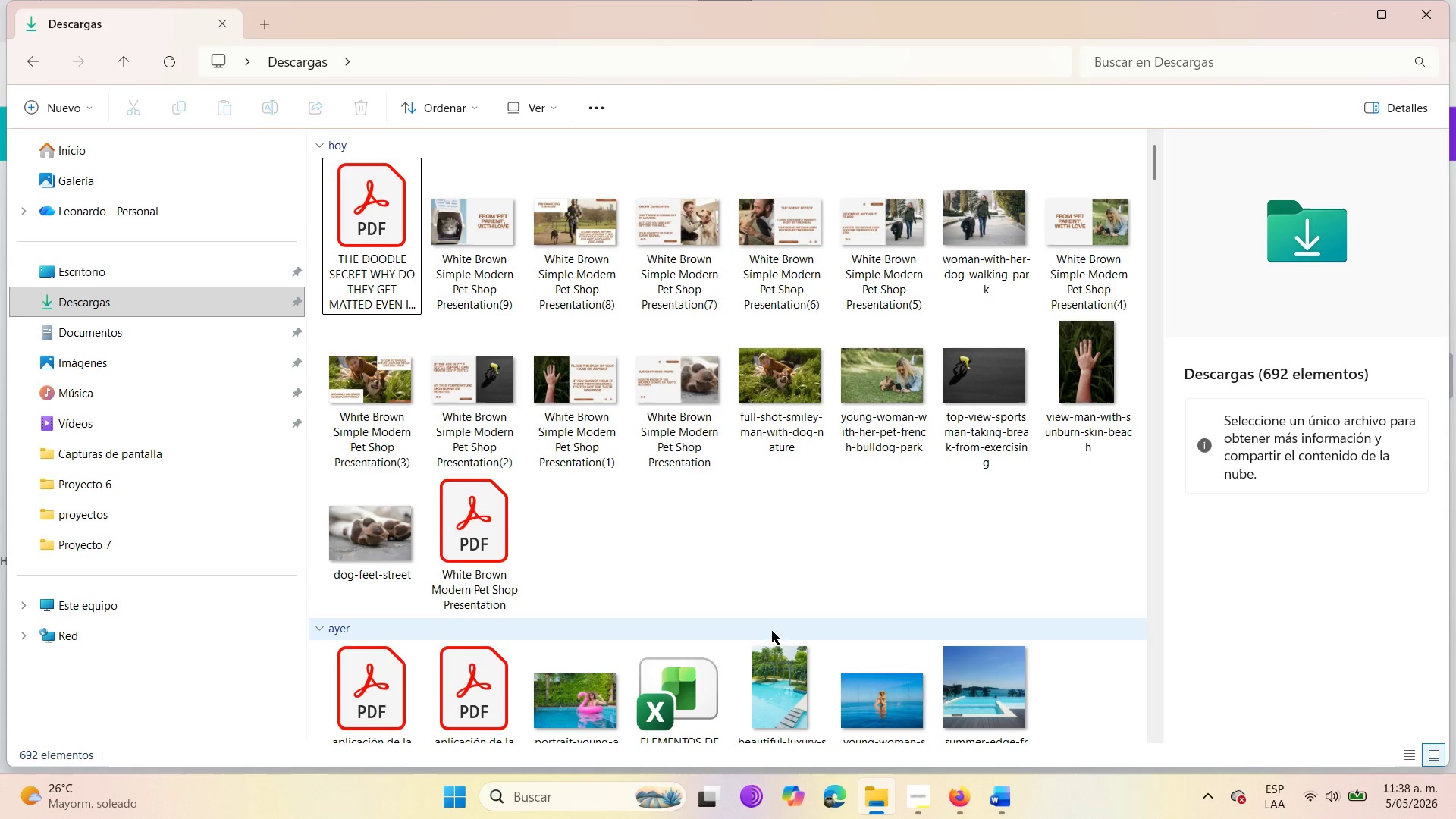 
left_click([744, 552])
 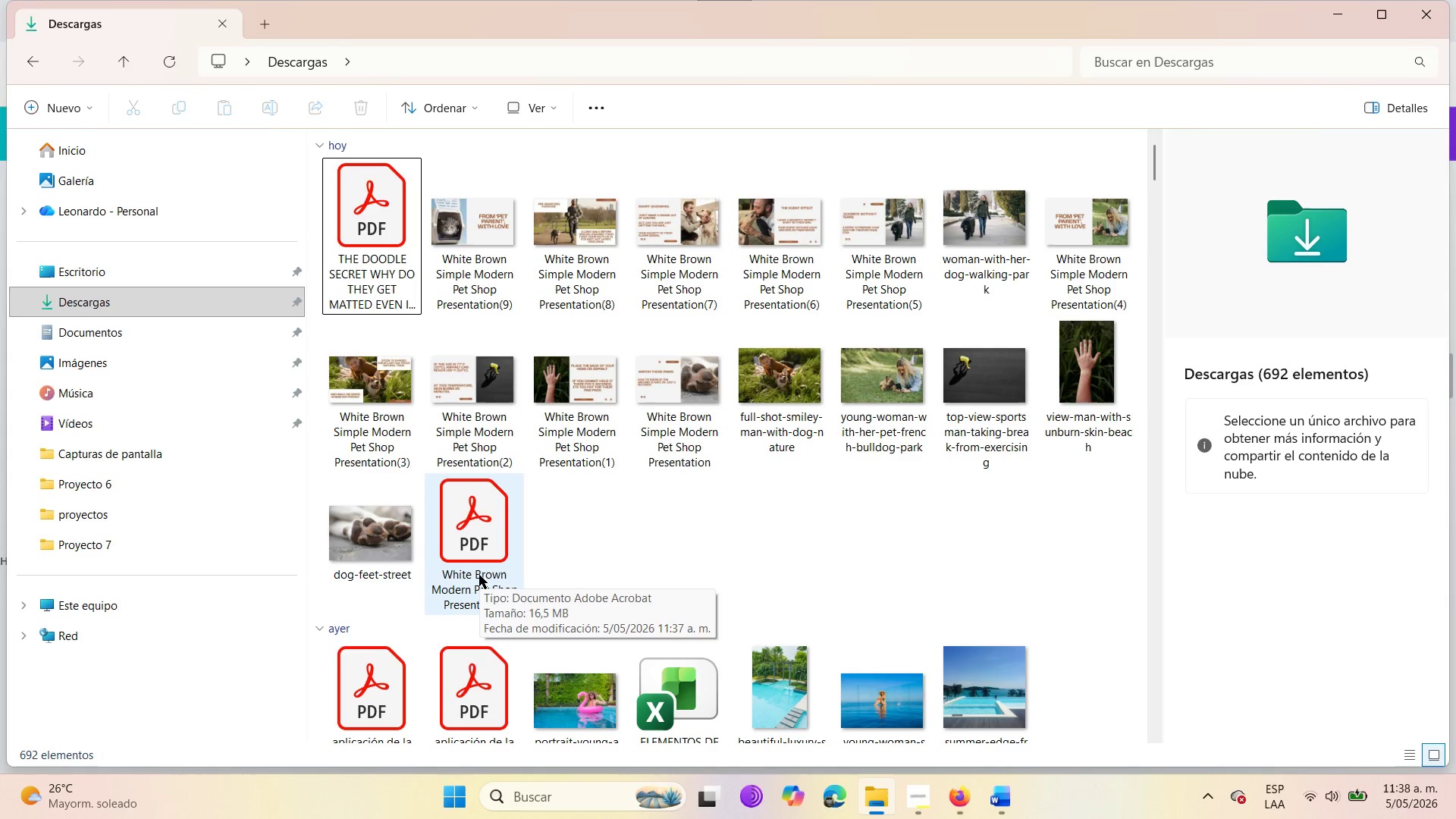 
right_click([479, 575])
 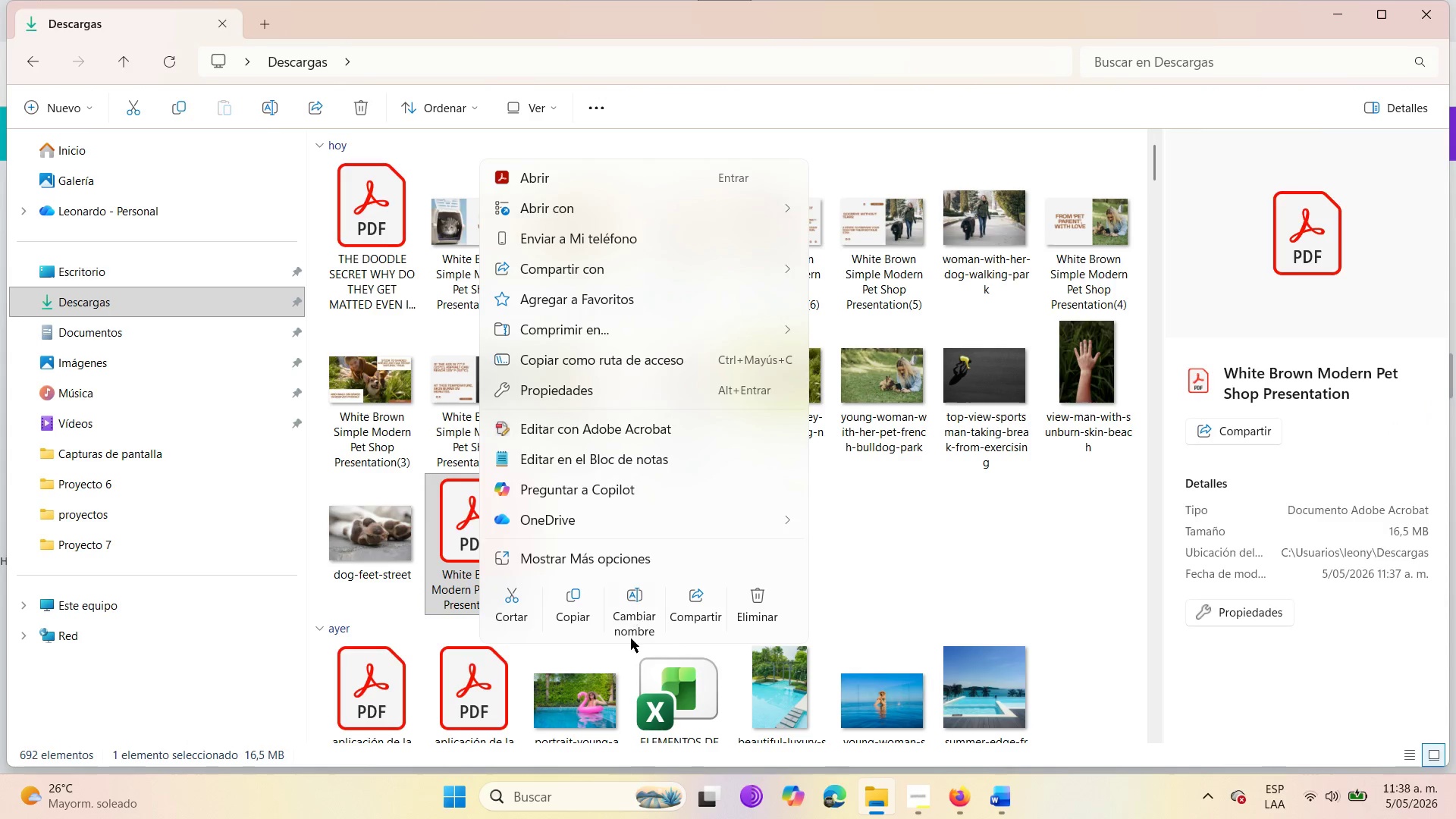 
left_click([614, 609])
 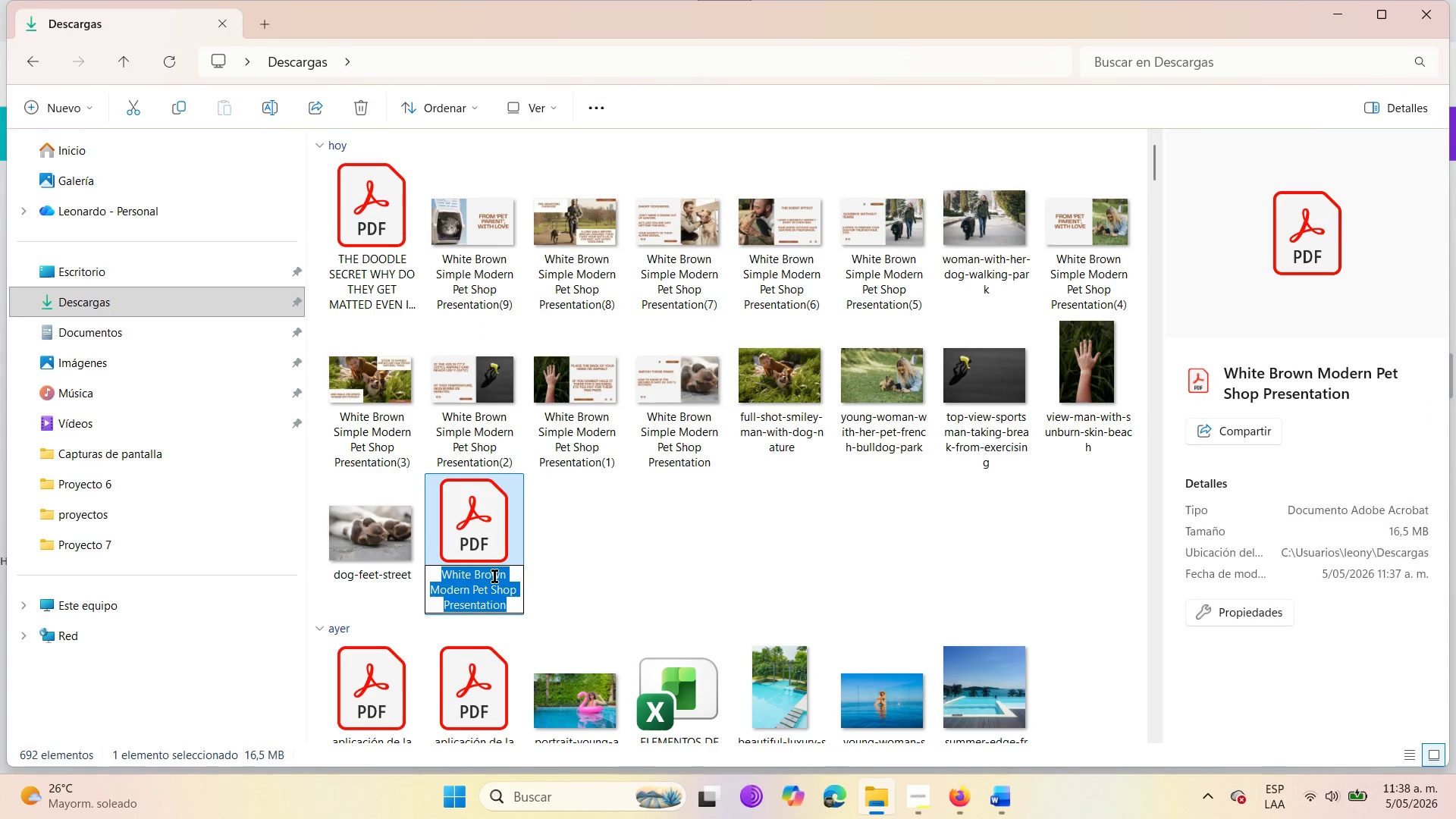 
key(Backspace)
 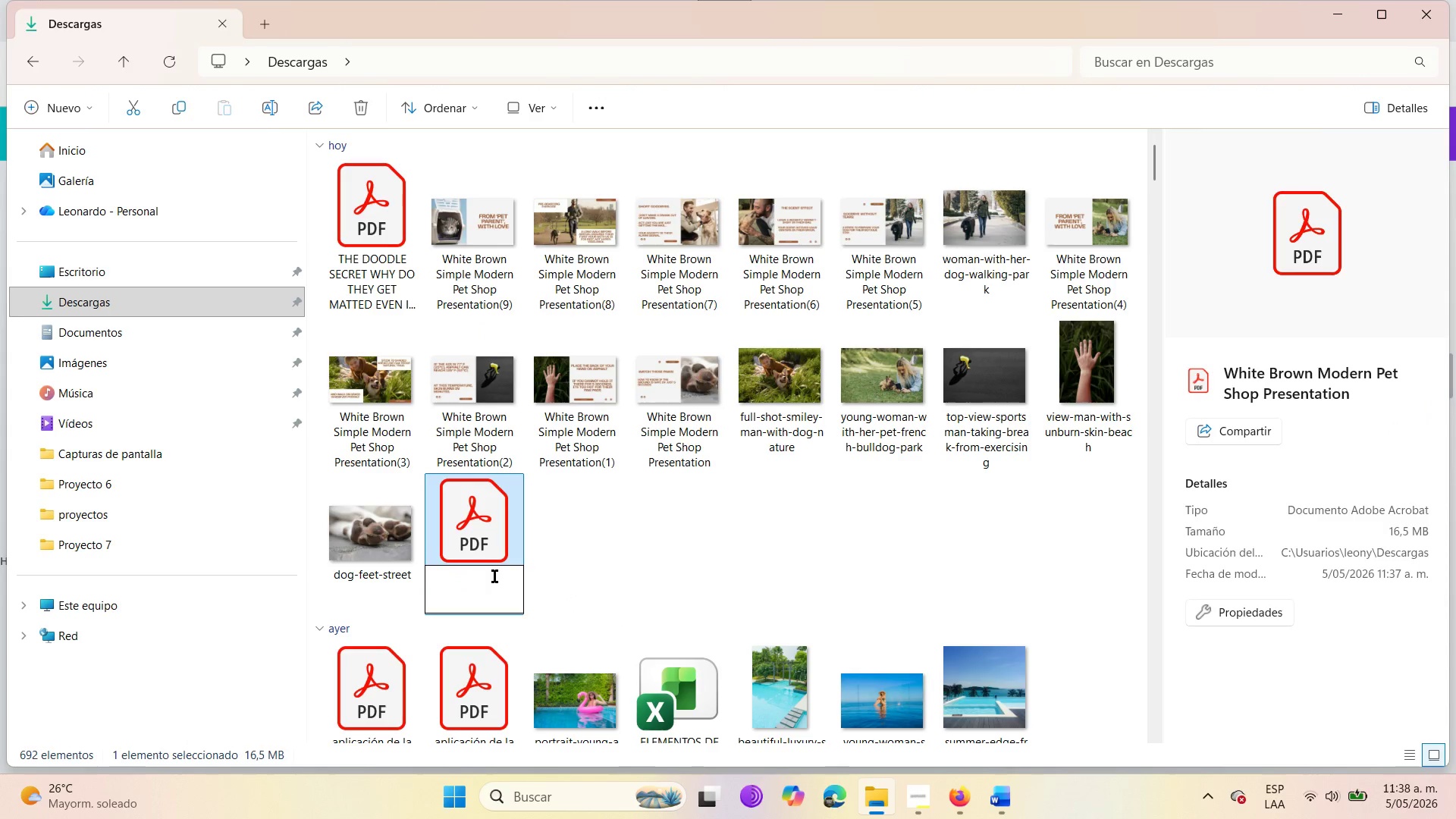 
key(Control+V)
 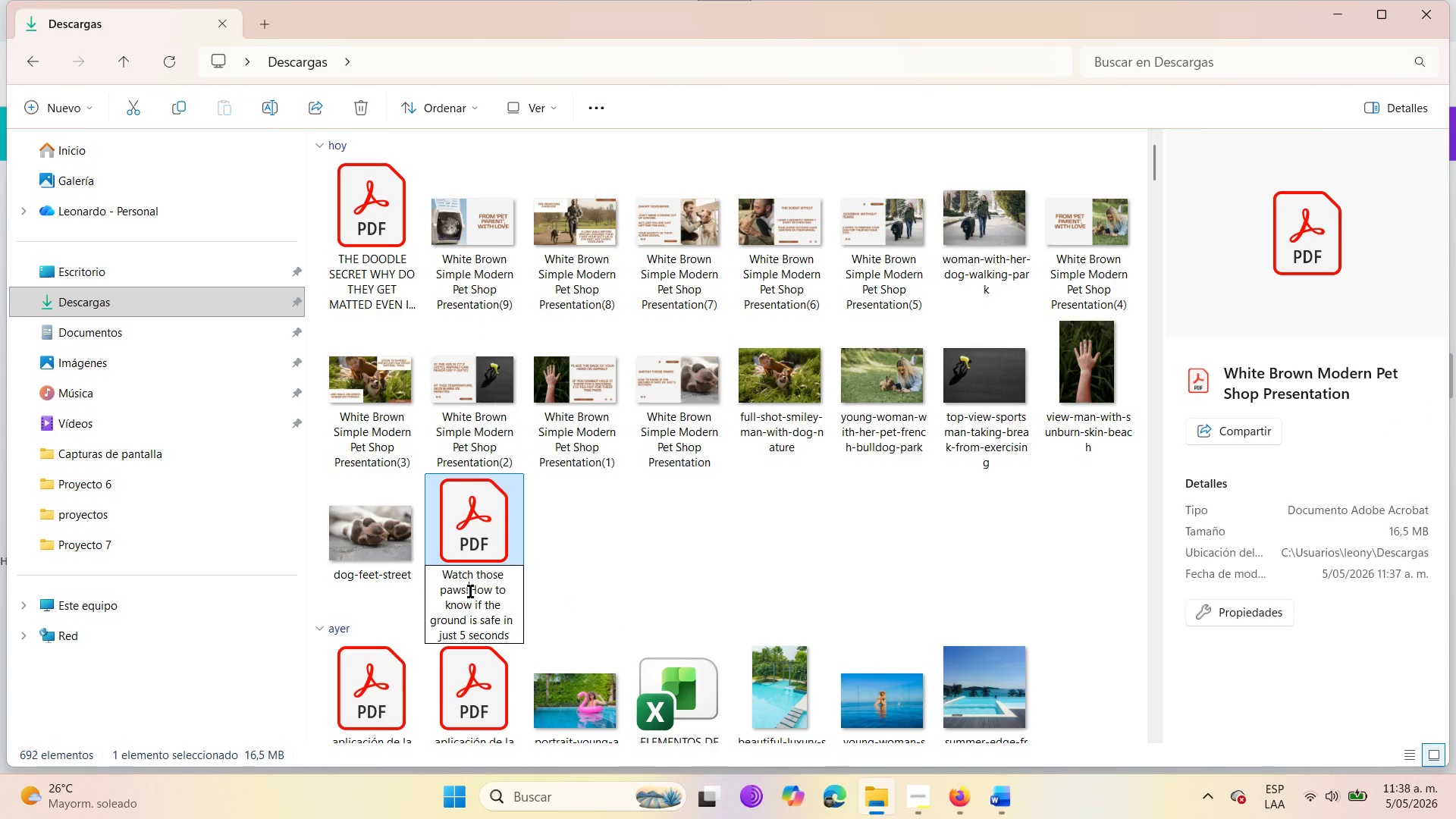 
key(Backspace)
 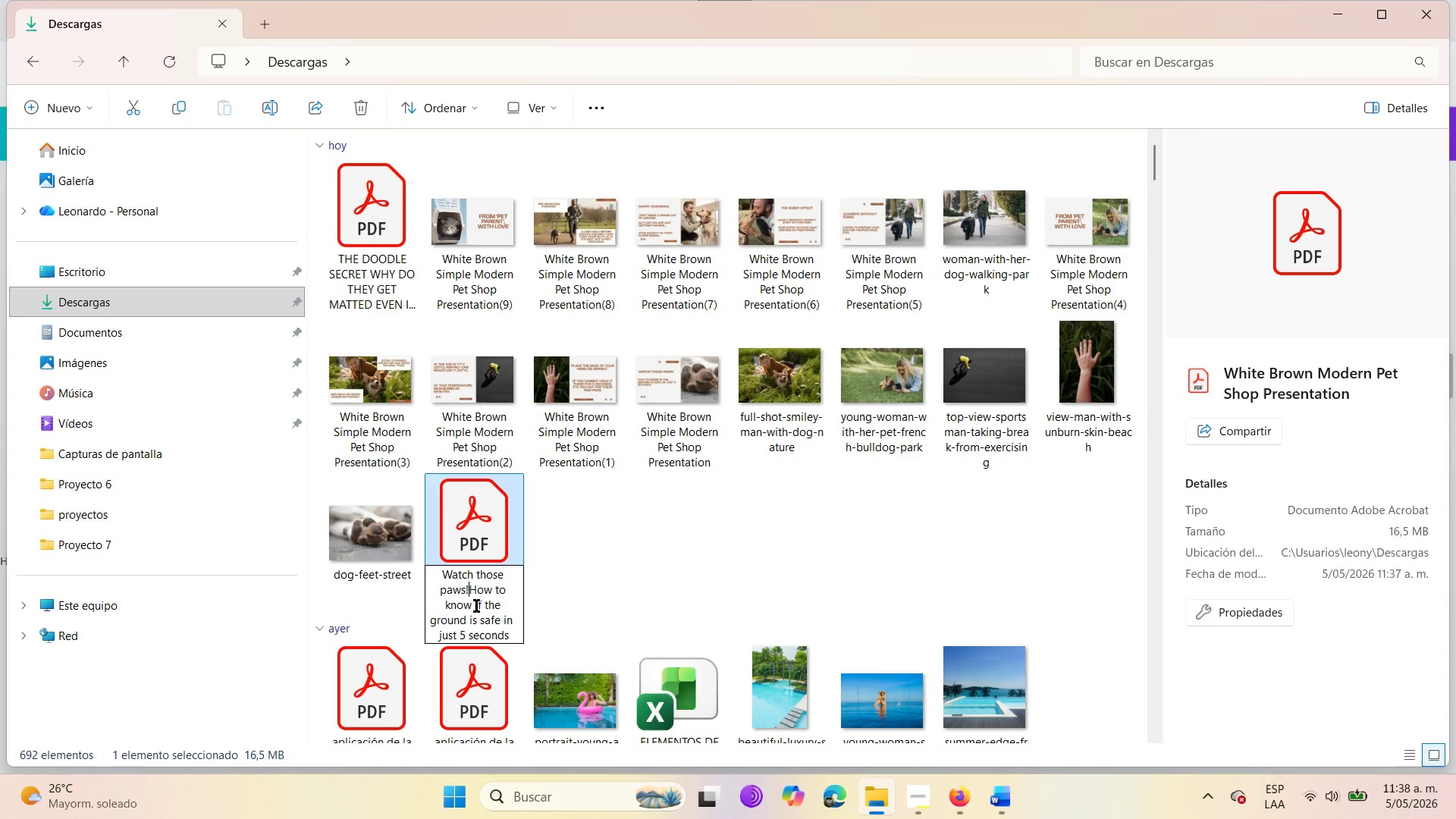 
left_click([466, 590])
 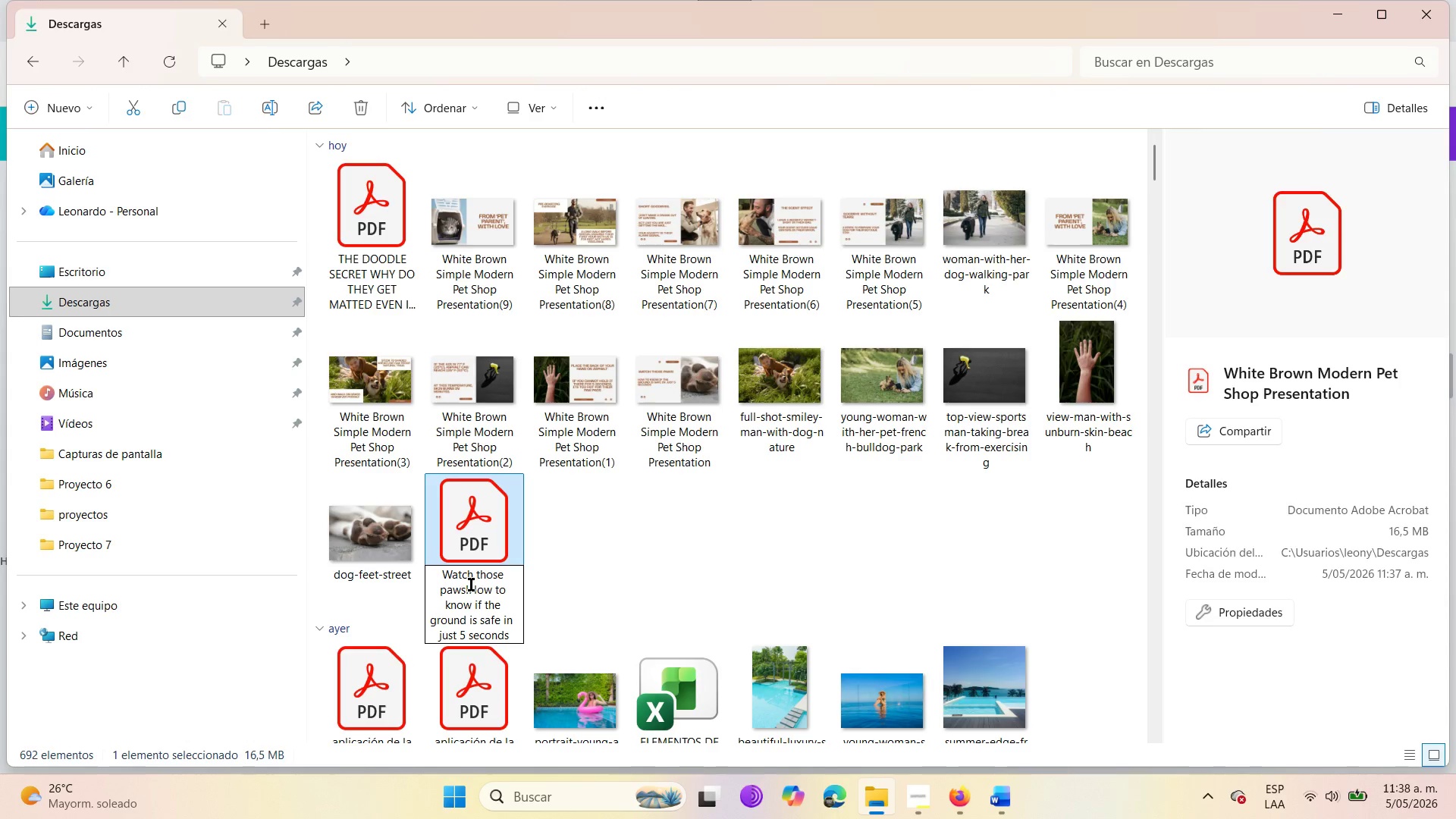 
left_click([472, 585])
 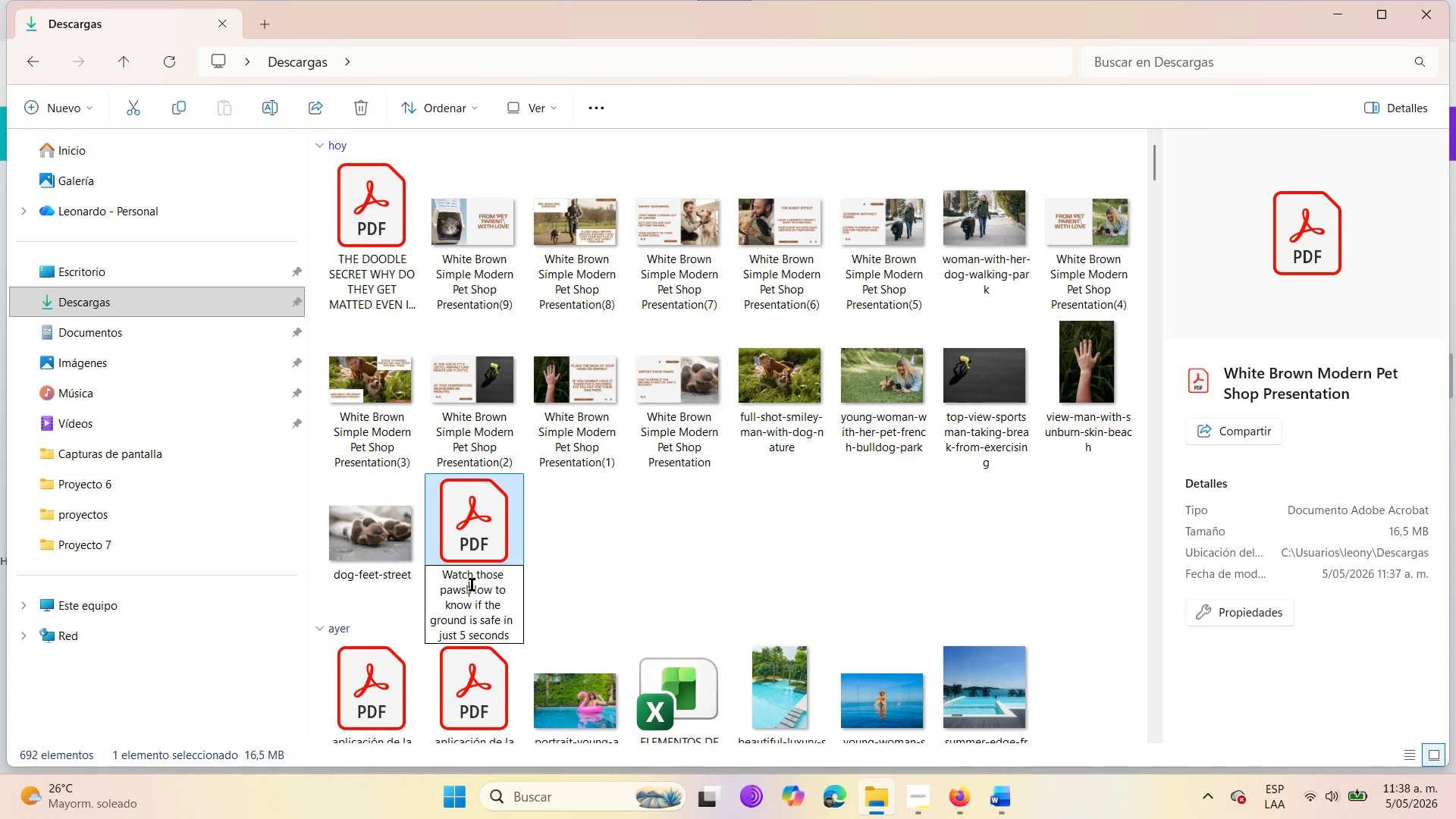 
key(Backspace)
 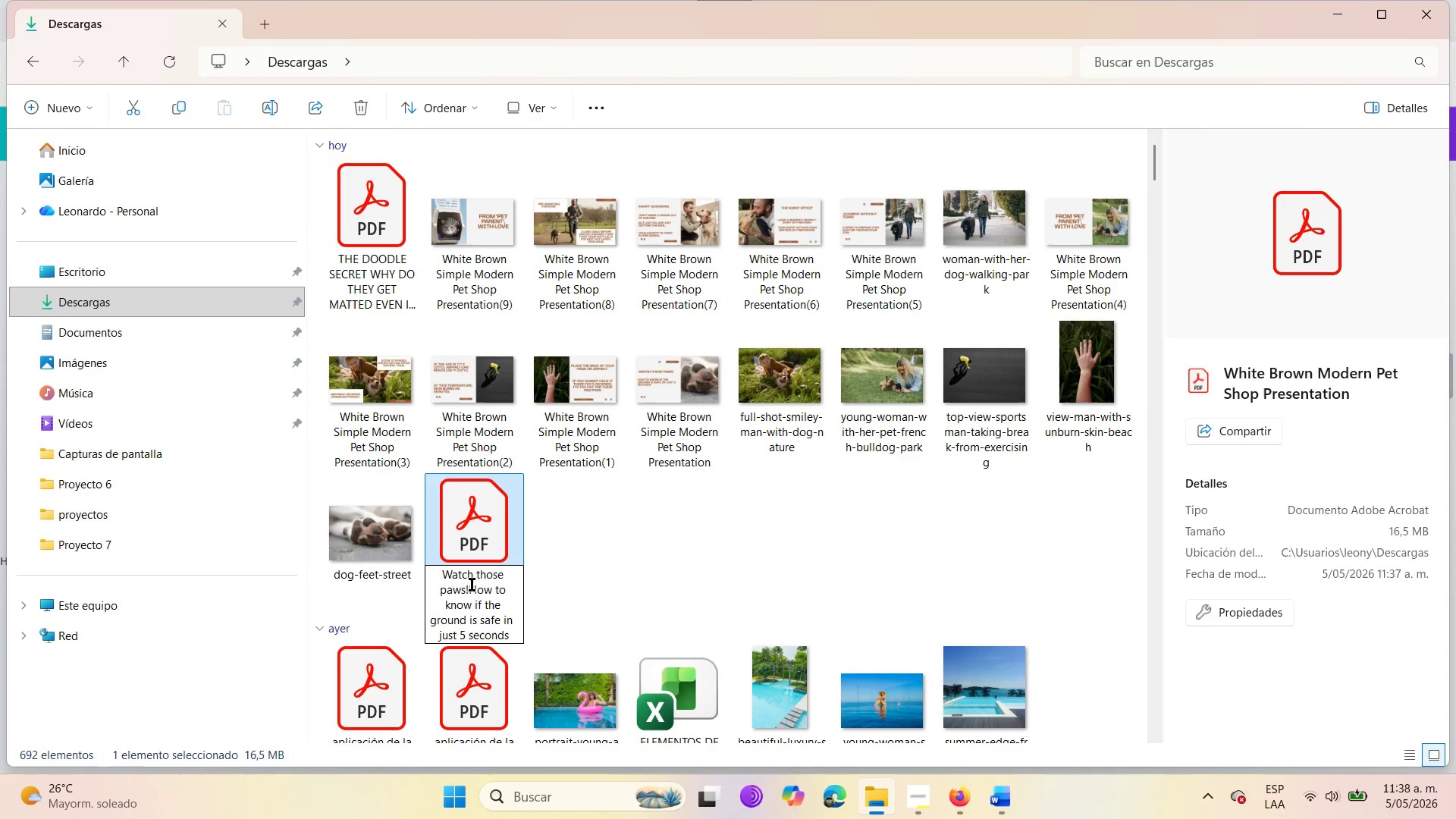 
key(Backspace)
 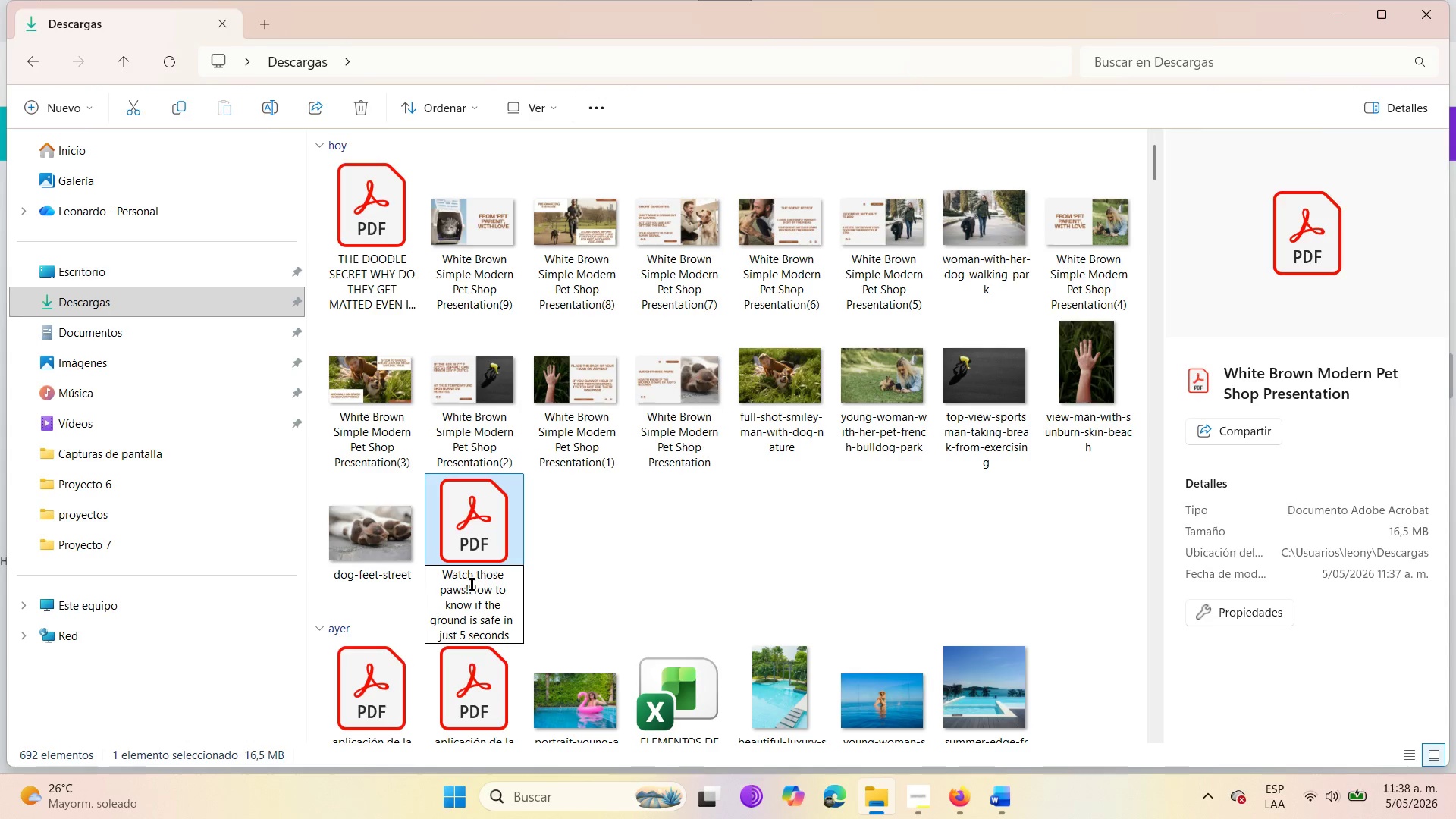 
key(Backspace)
 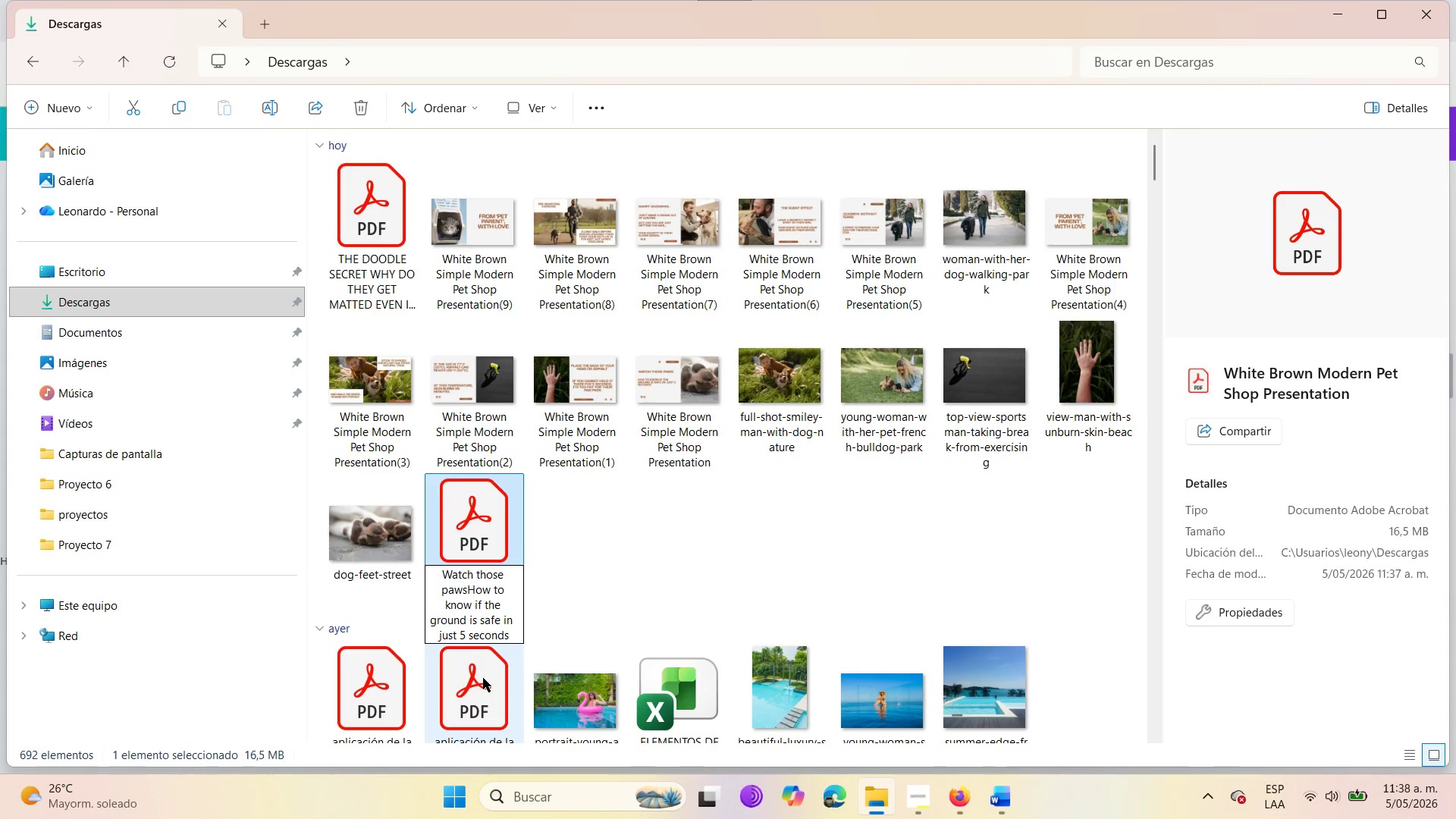 
key(Space)
 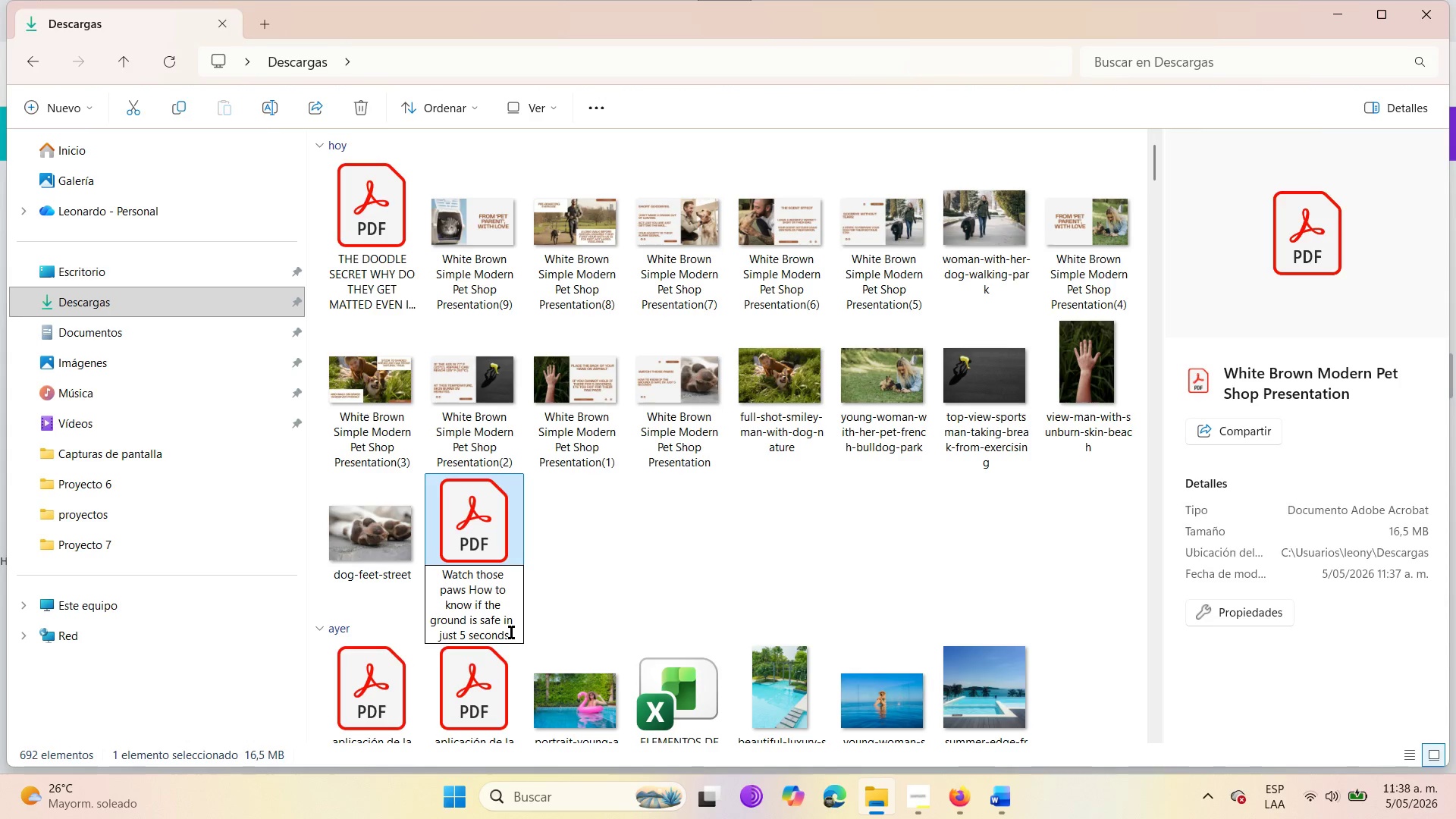 
left_click([511, 630])
 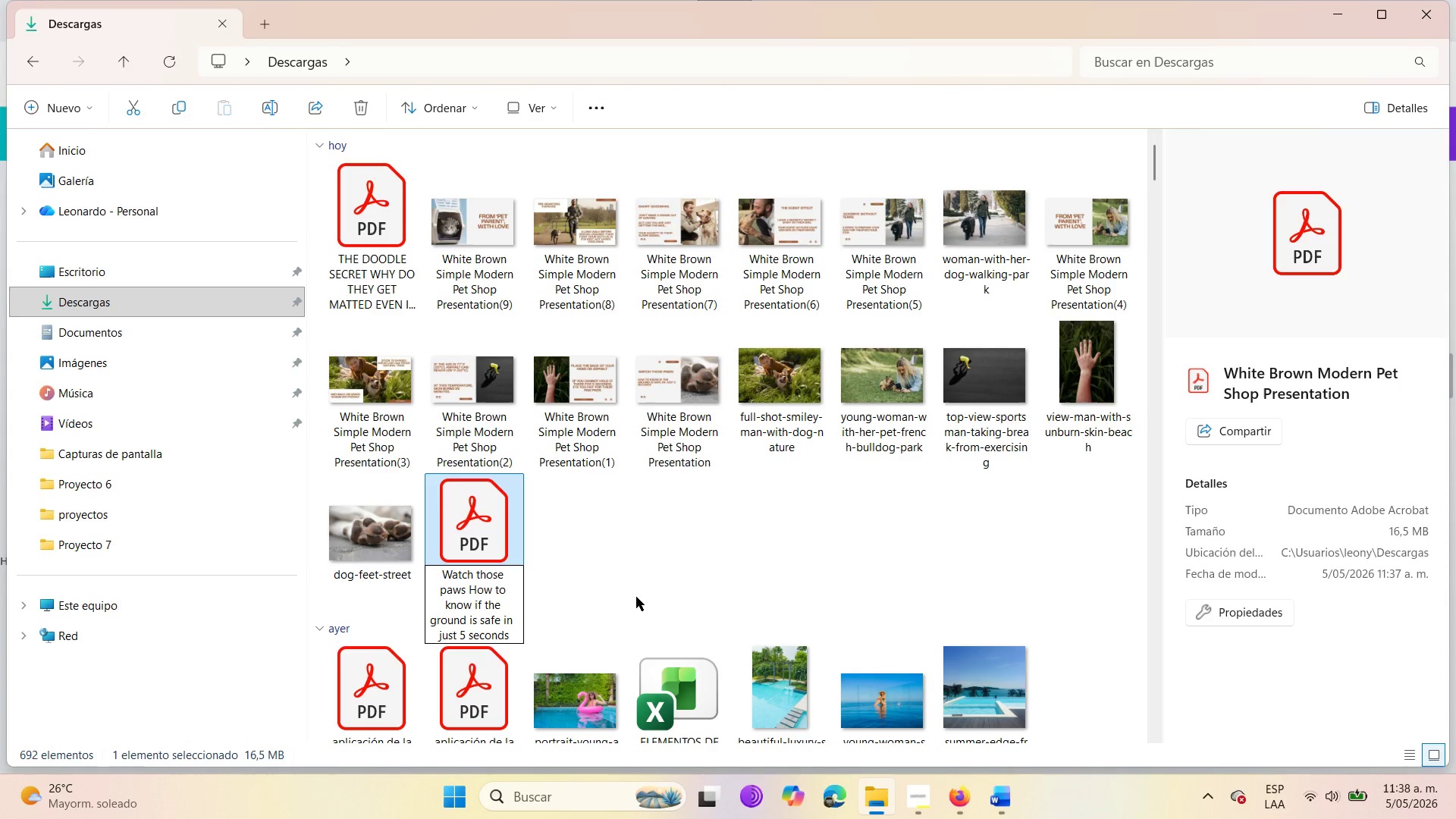 
left_click([680, 570])
 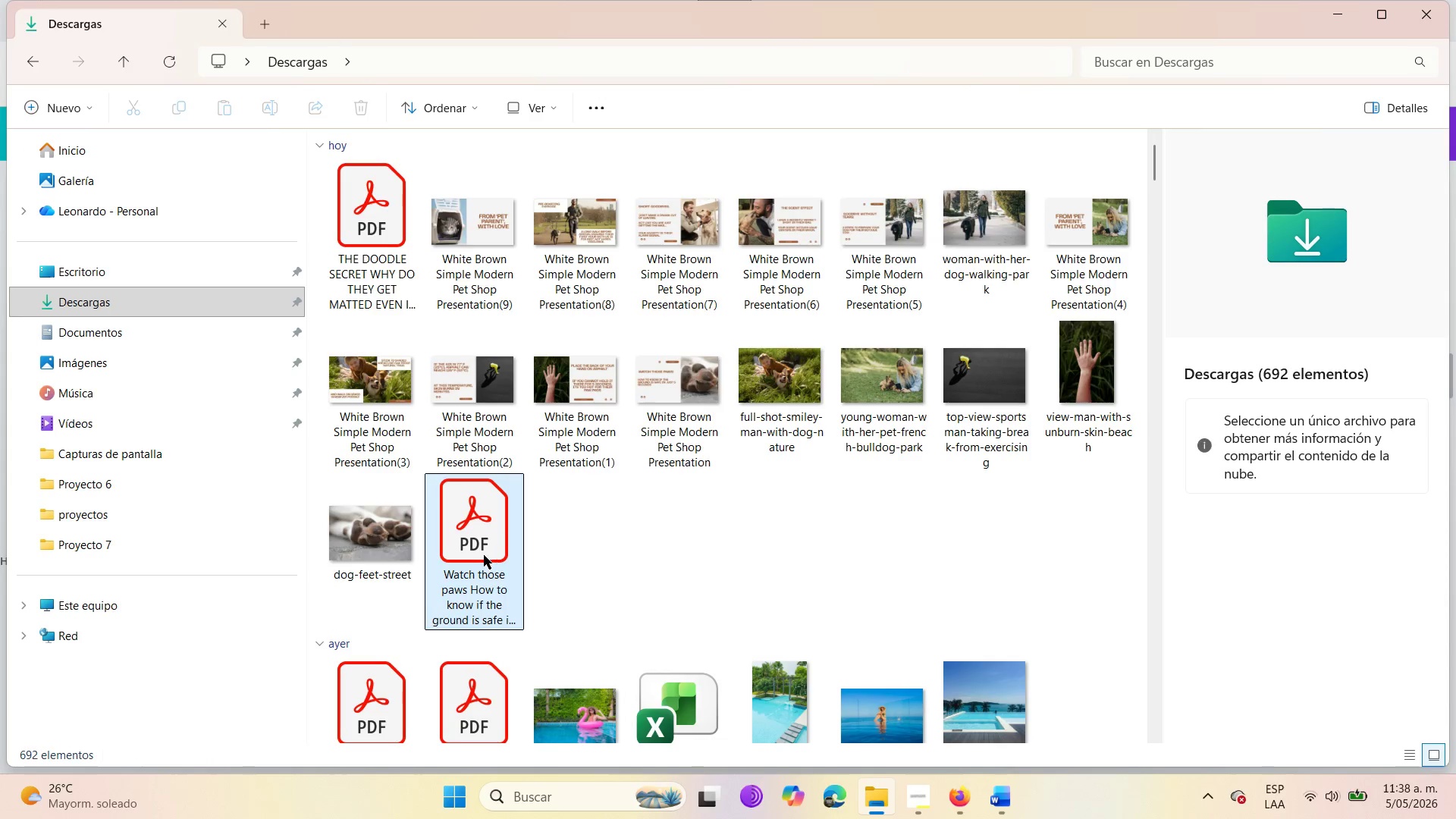 
double_click([479, 556])
 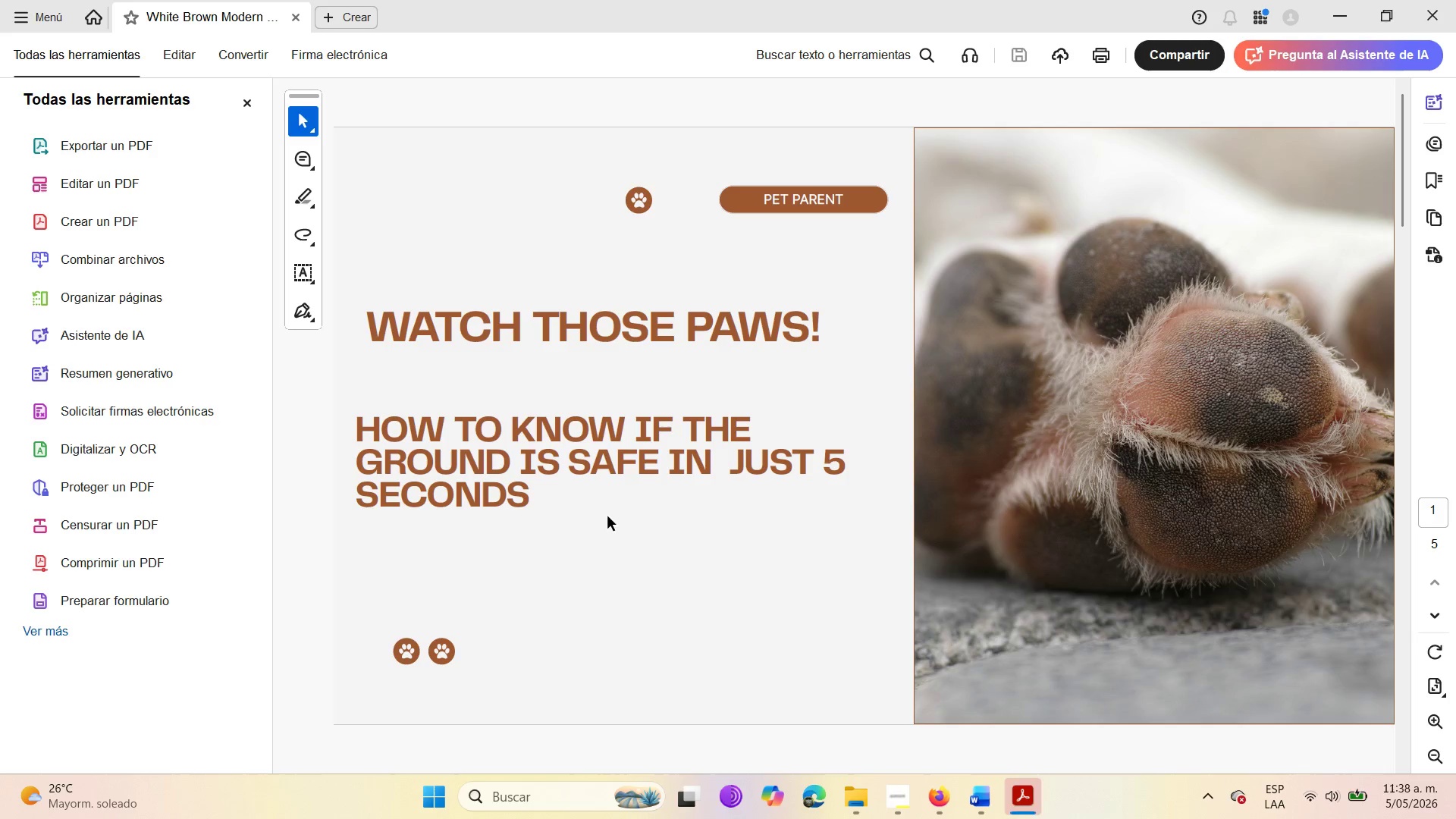 
scroll: coordinate [607, 516], scroll_direction: down, amount: 5.0
 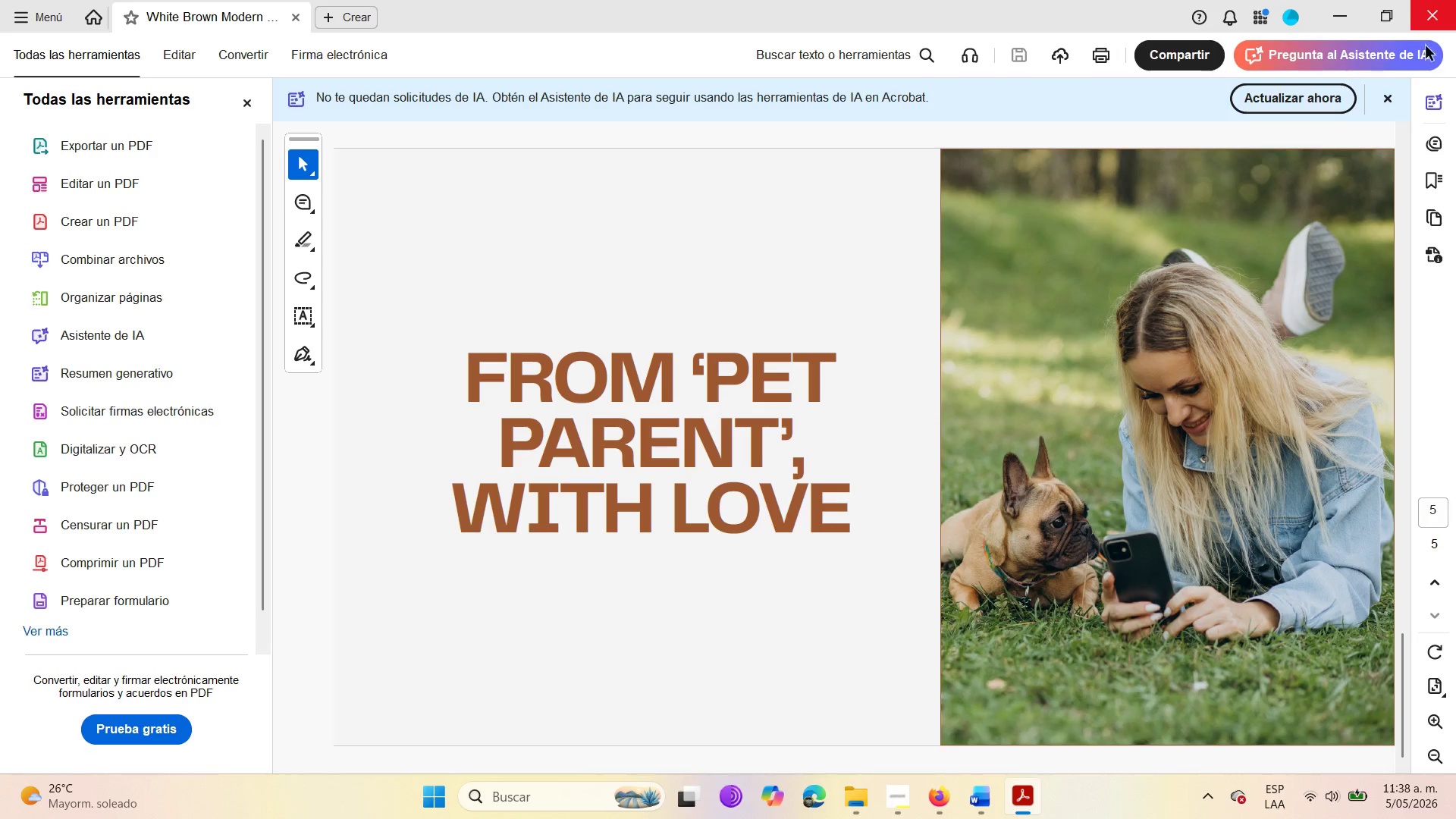 
scroll: coordinate [794, 586], scroll_direction: up, amount: 1.0
 